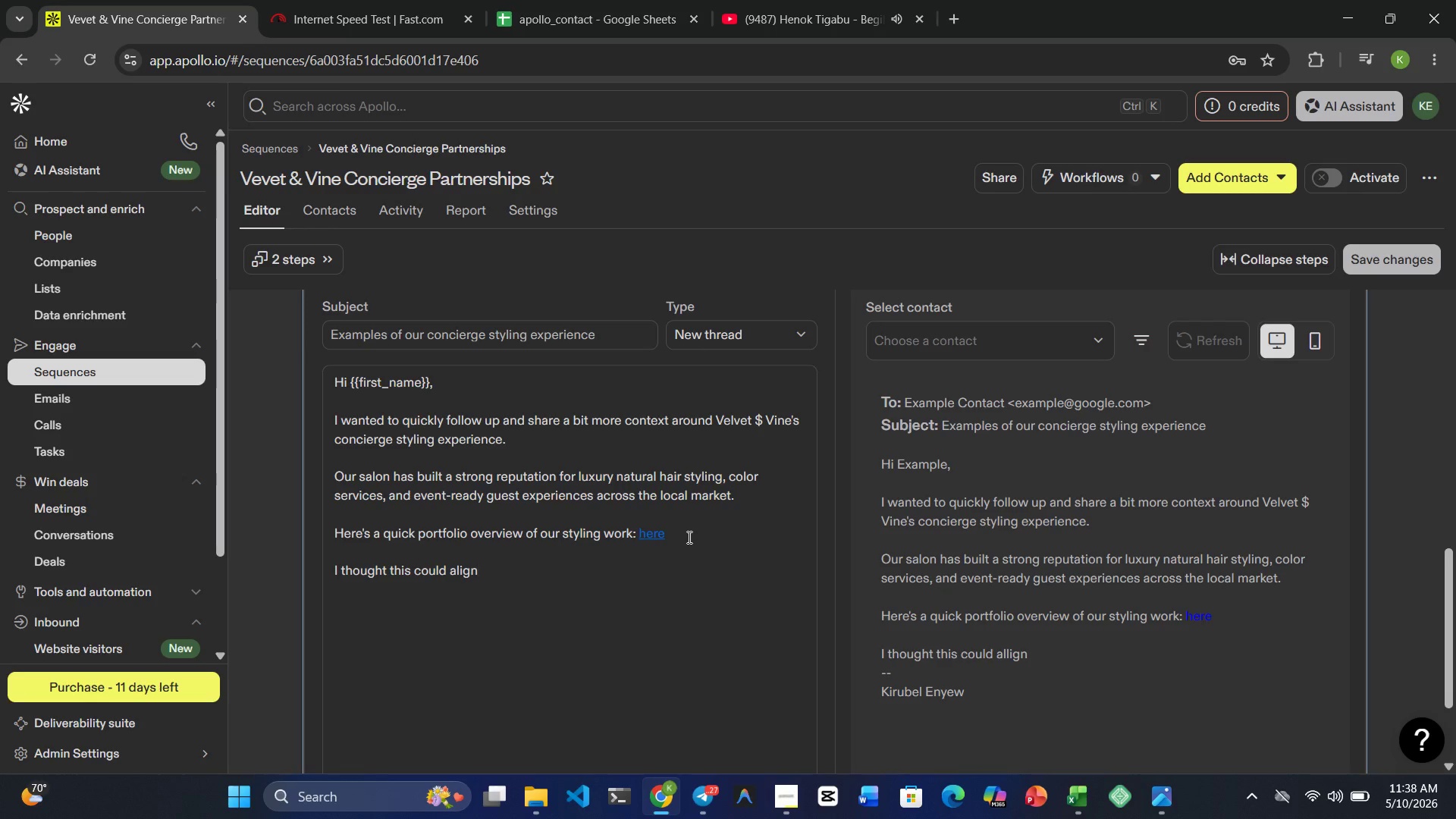 
key(Space)
 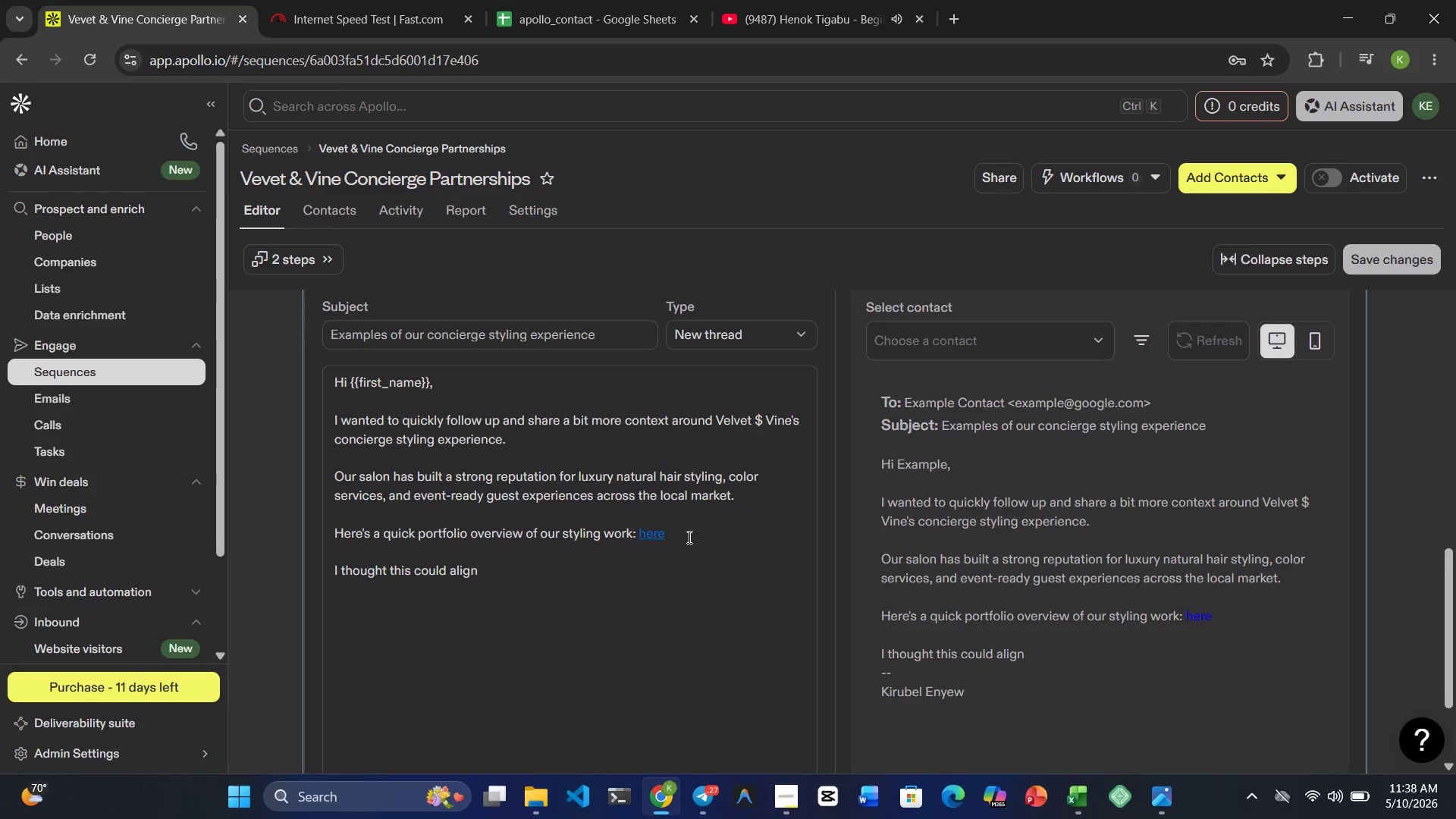 
wait(5.73)
 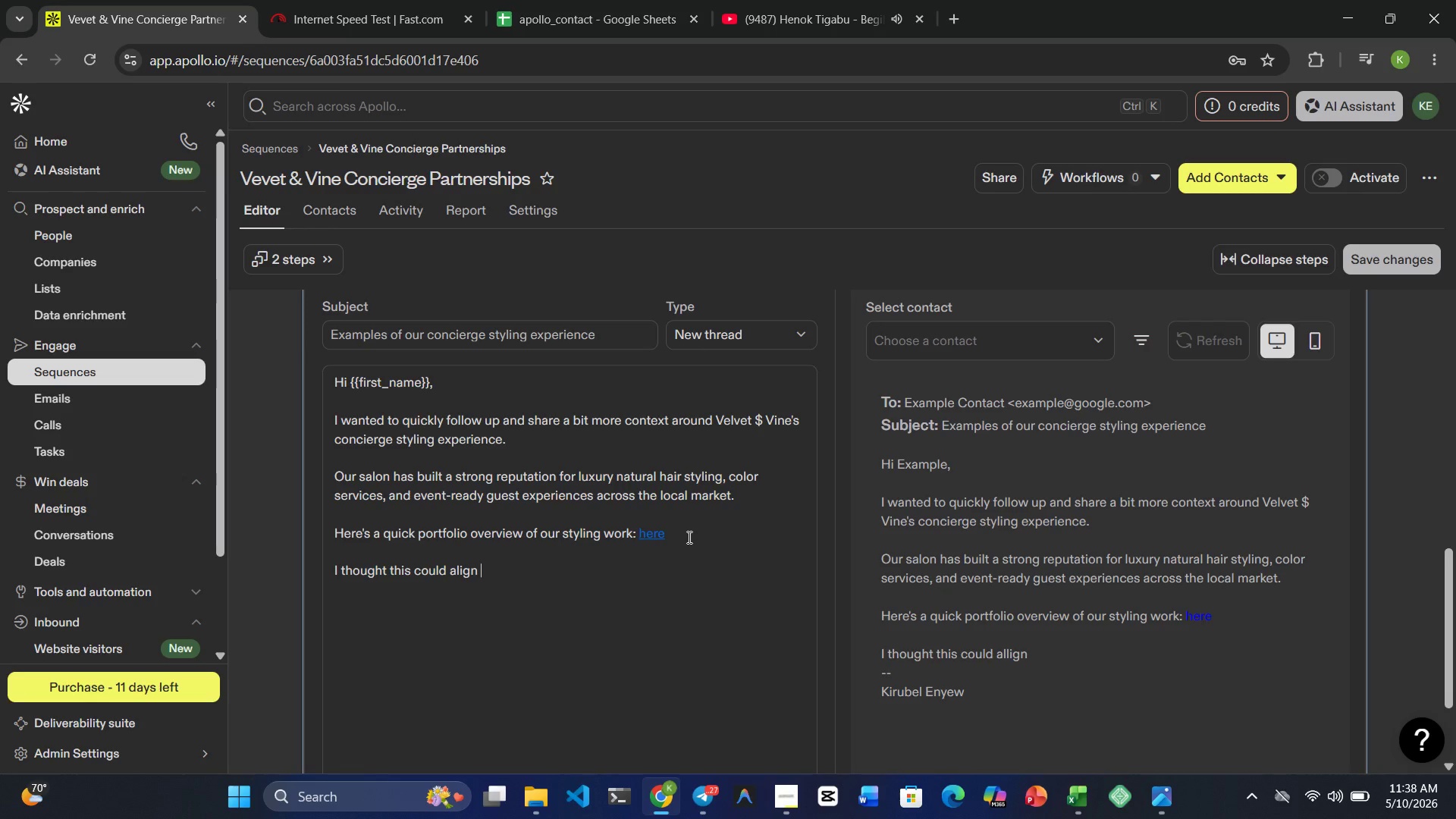 
type(well with the elevated )
 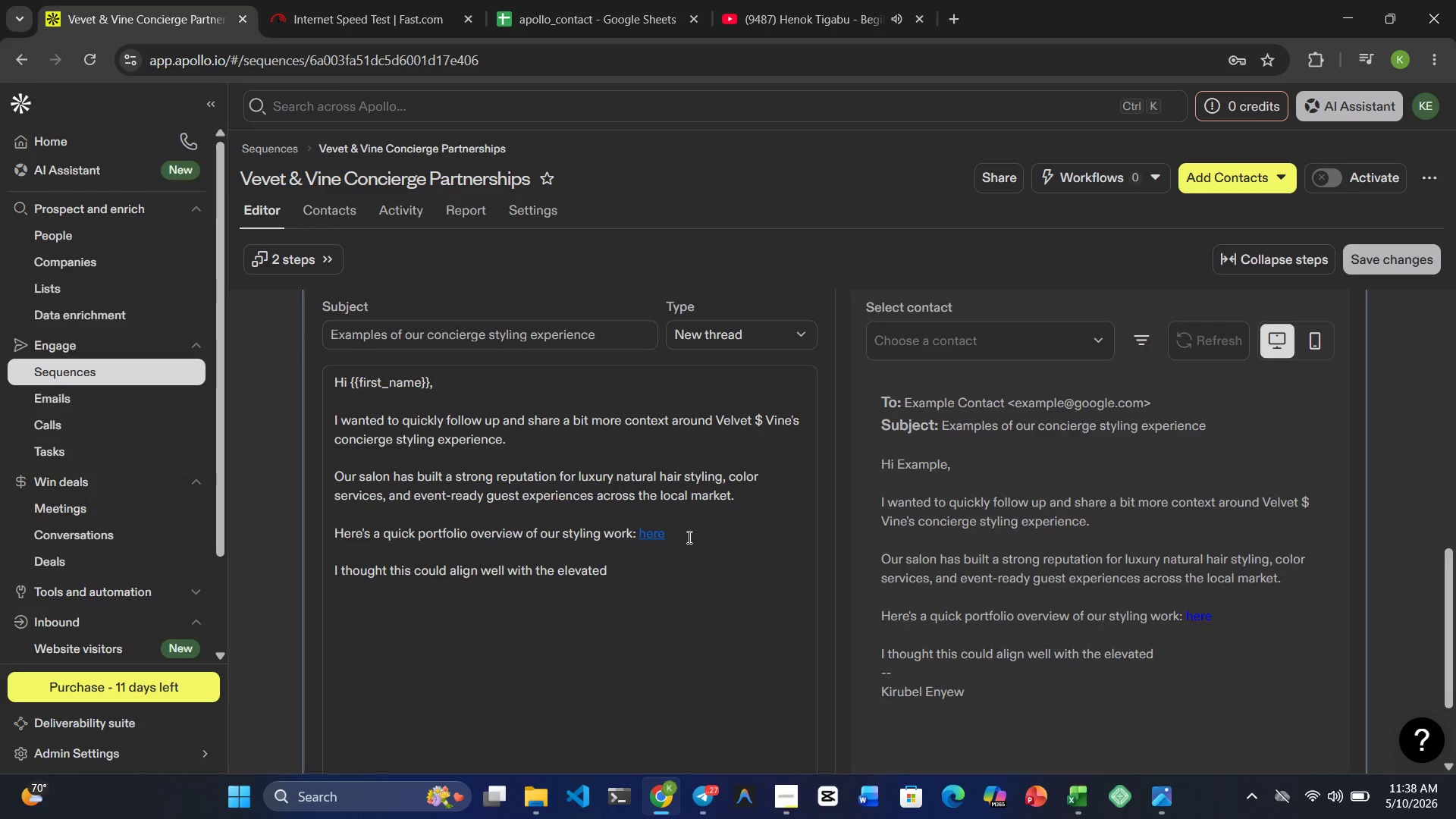 
type(guest experience at )
 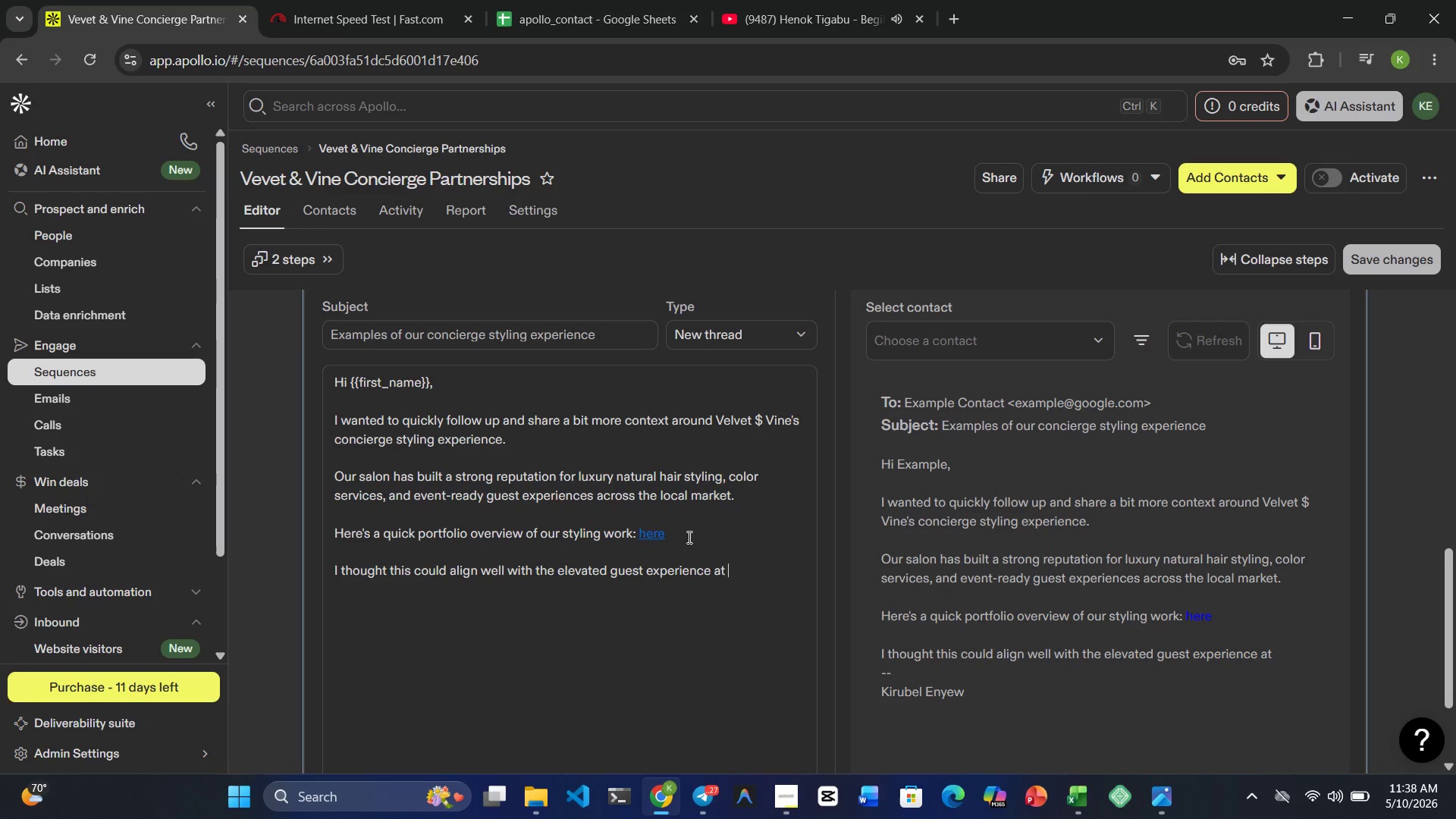 
wait(6.05)
 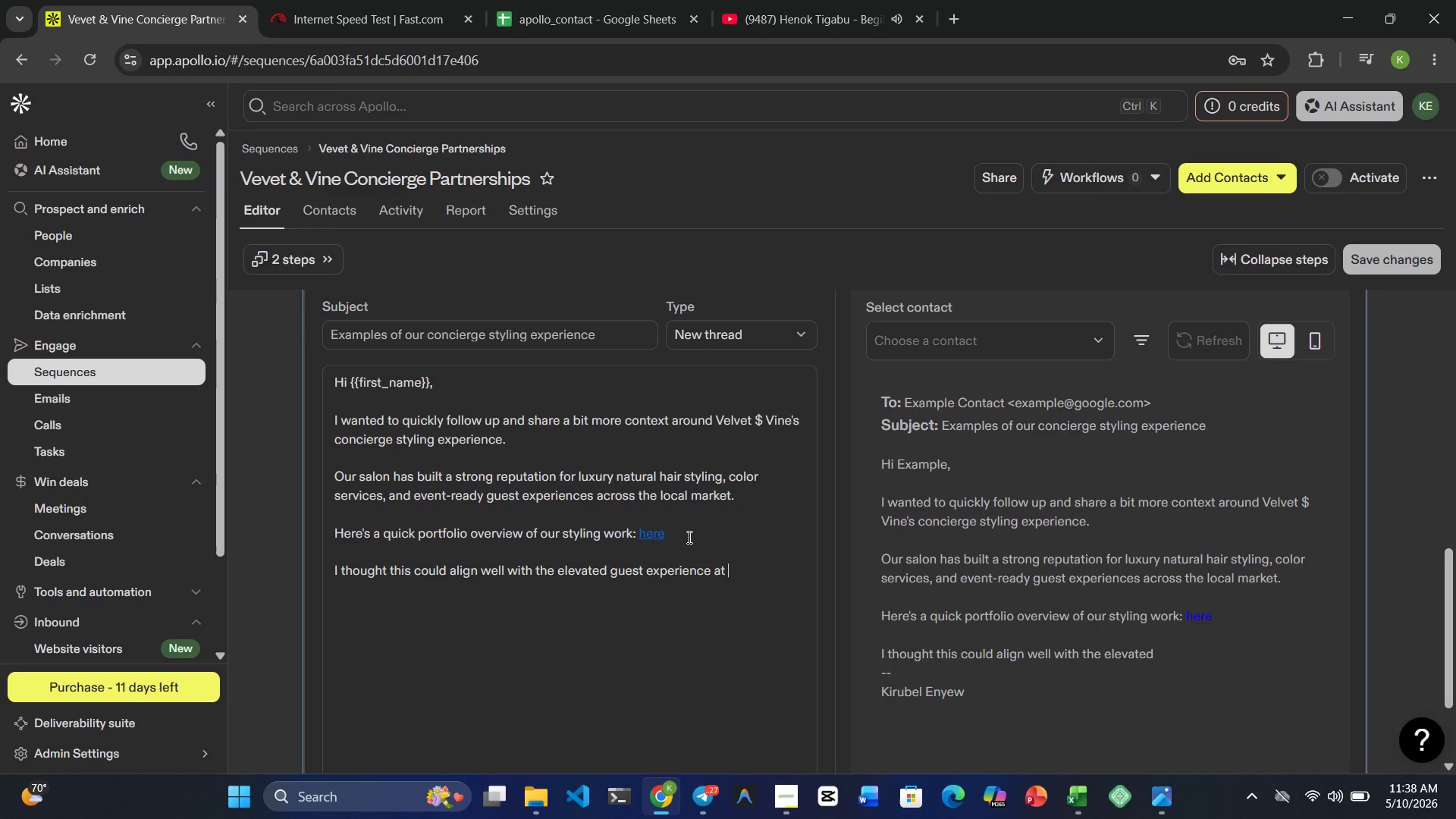 
key(Shift+BracketRight)
 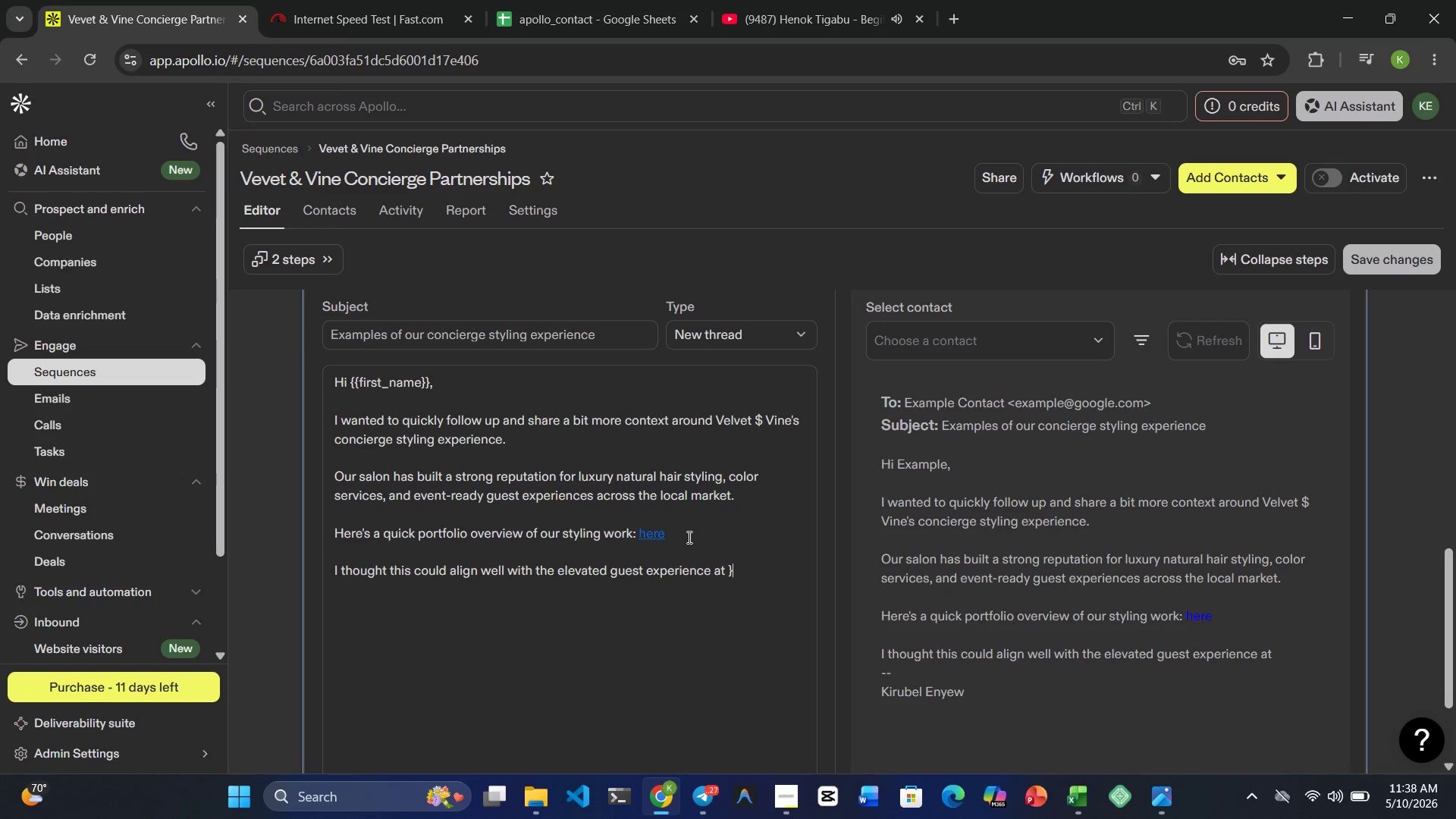 
key(Shift+BracketRight)
 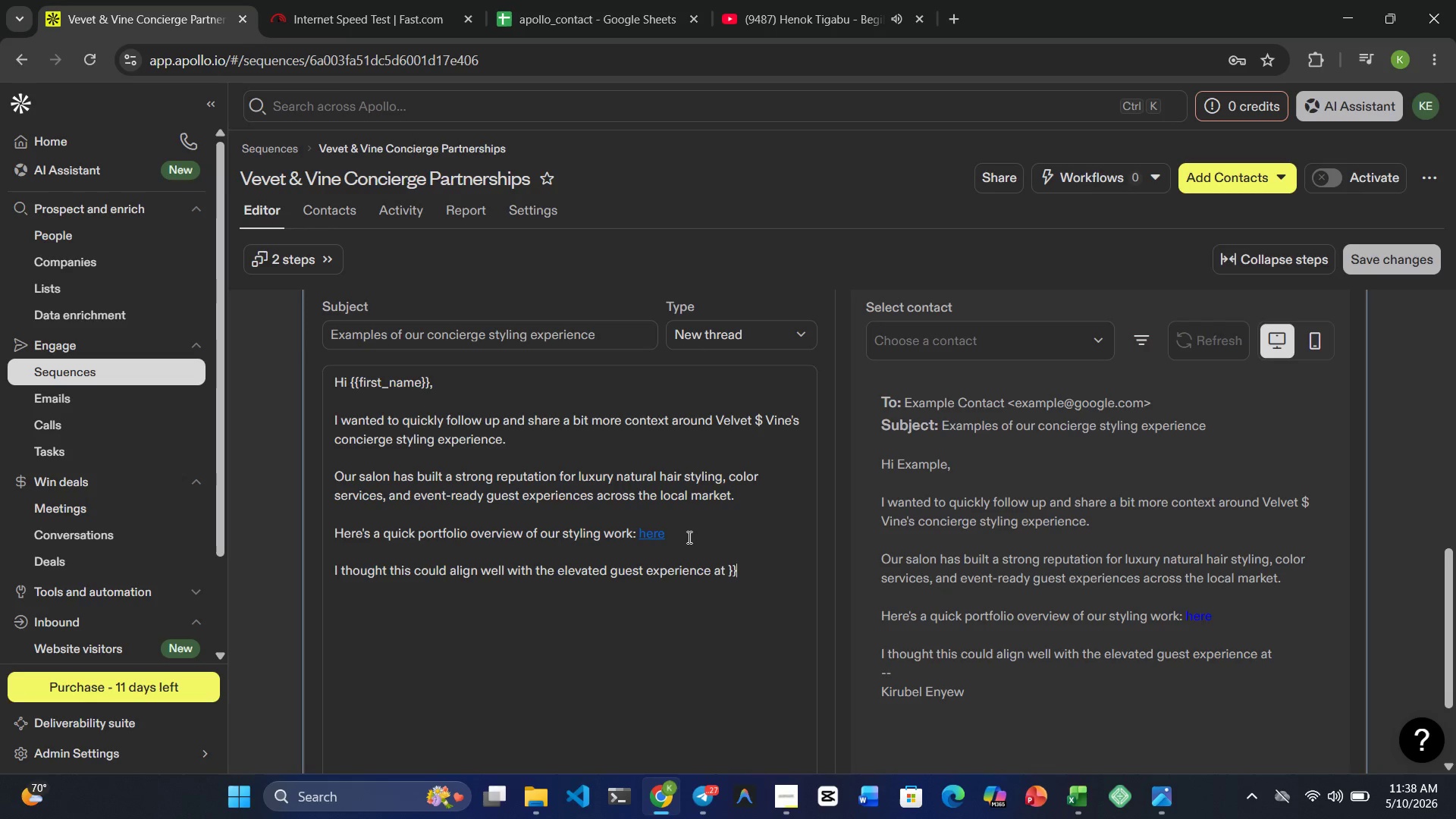 
key(ArrowLeft)
 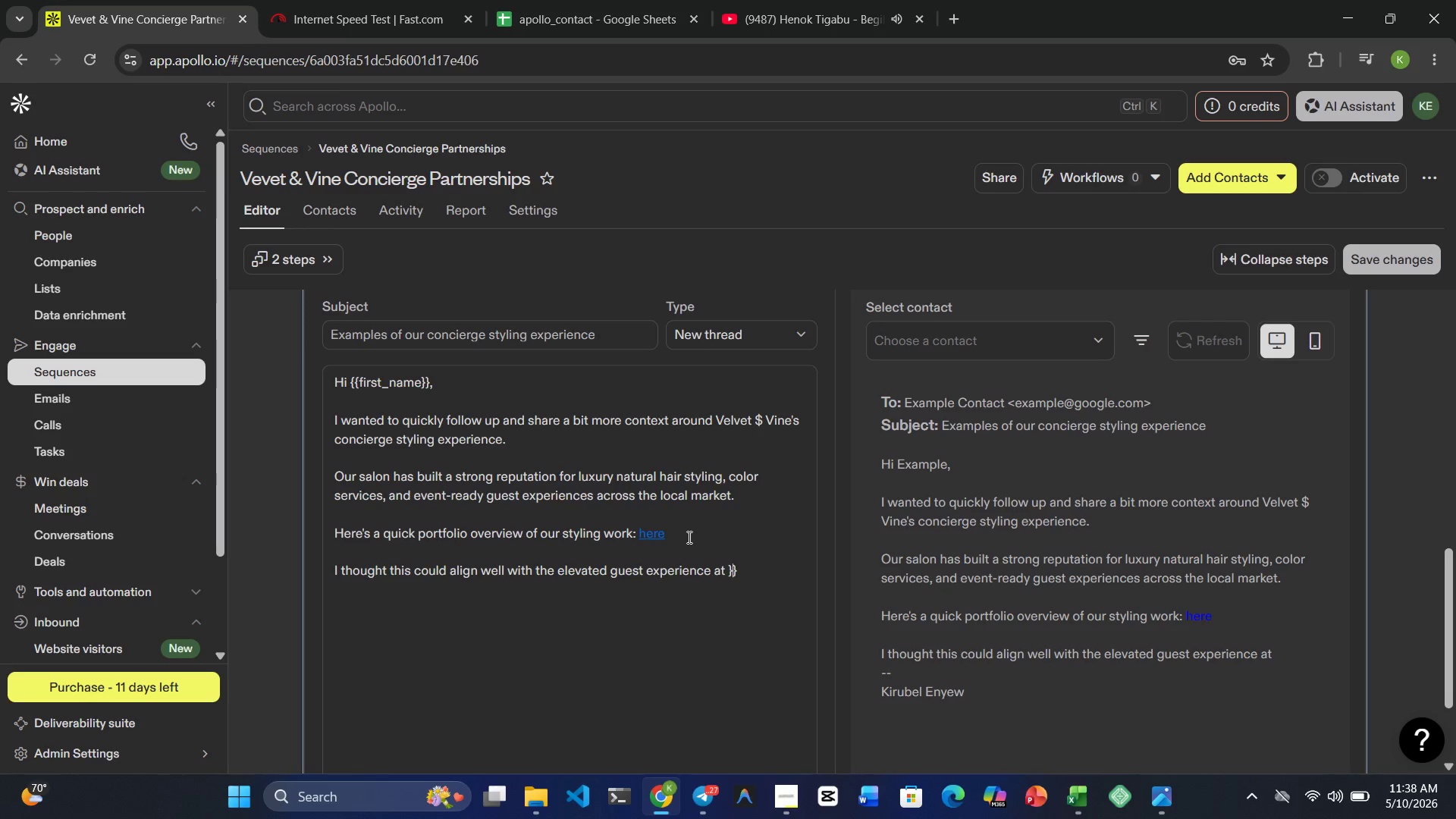 
key(ArrowLeft)
 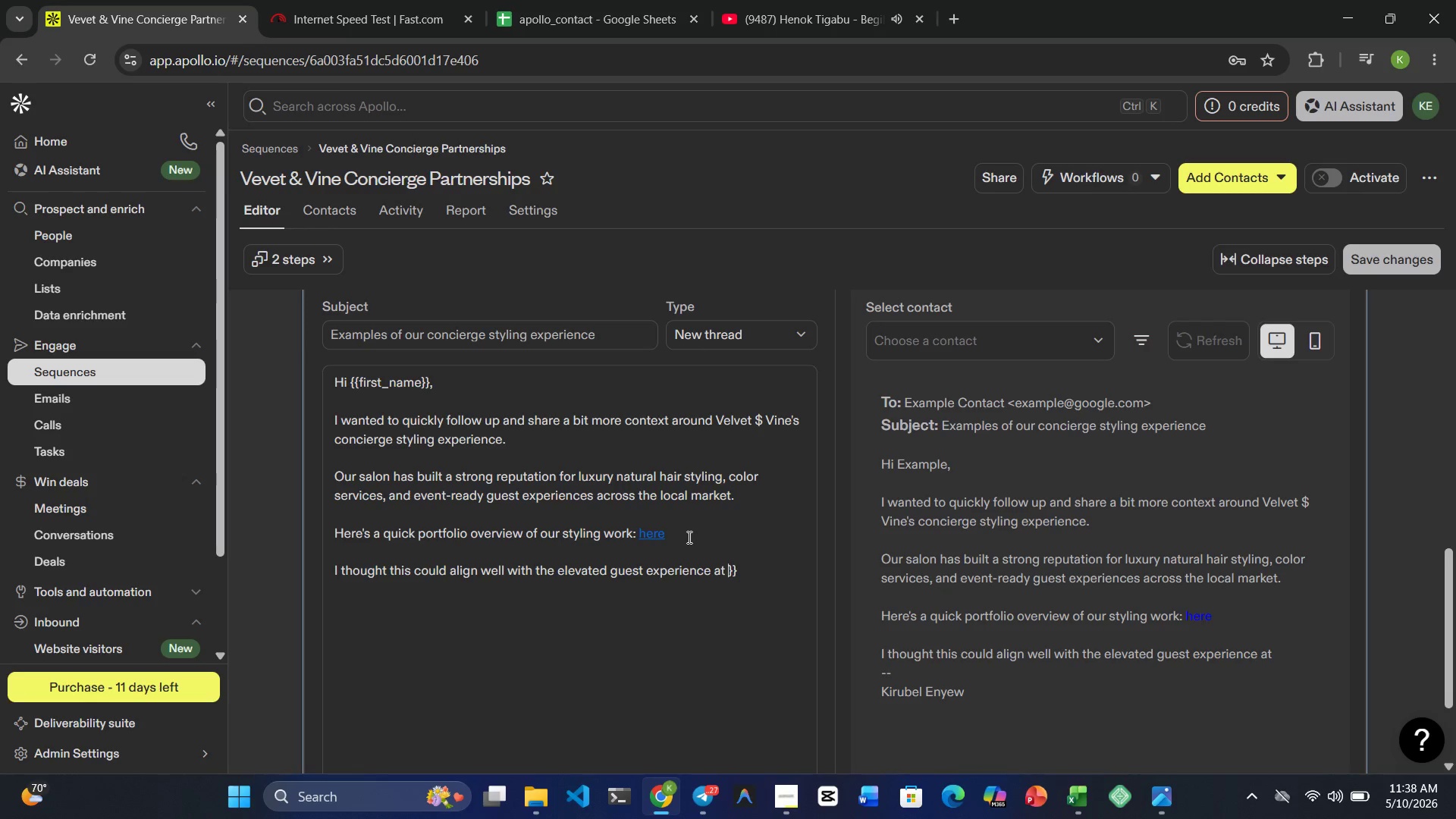 
type({{Hotel_Name)
 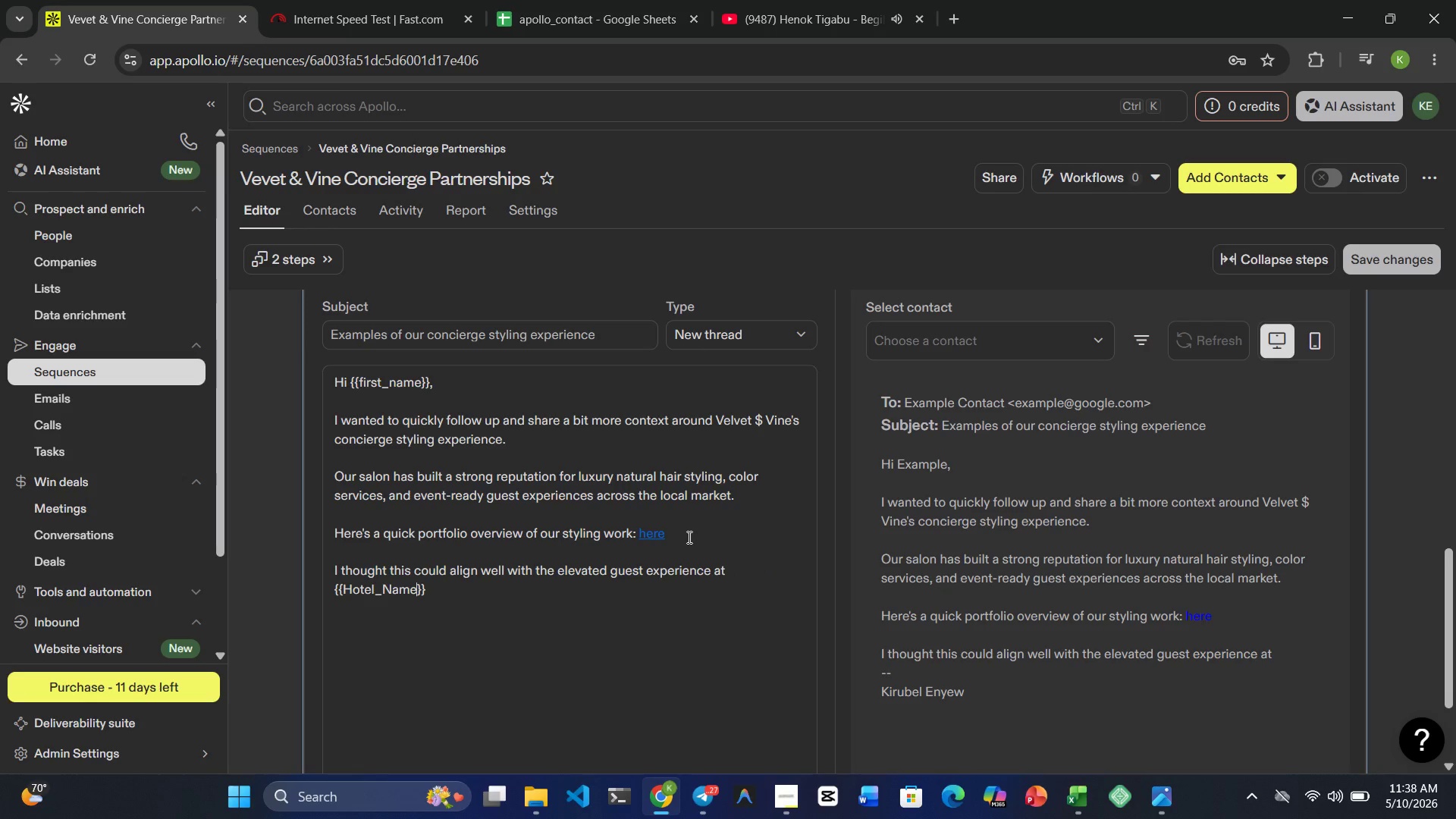 
key(ArrowRight)
 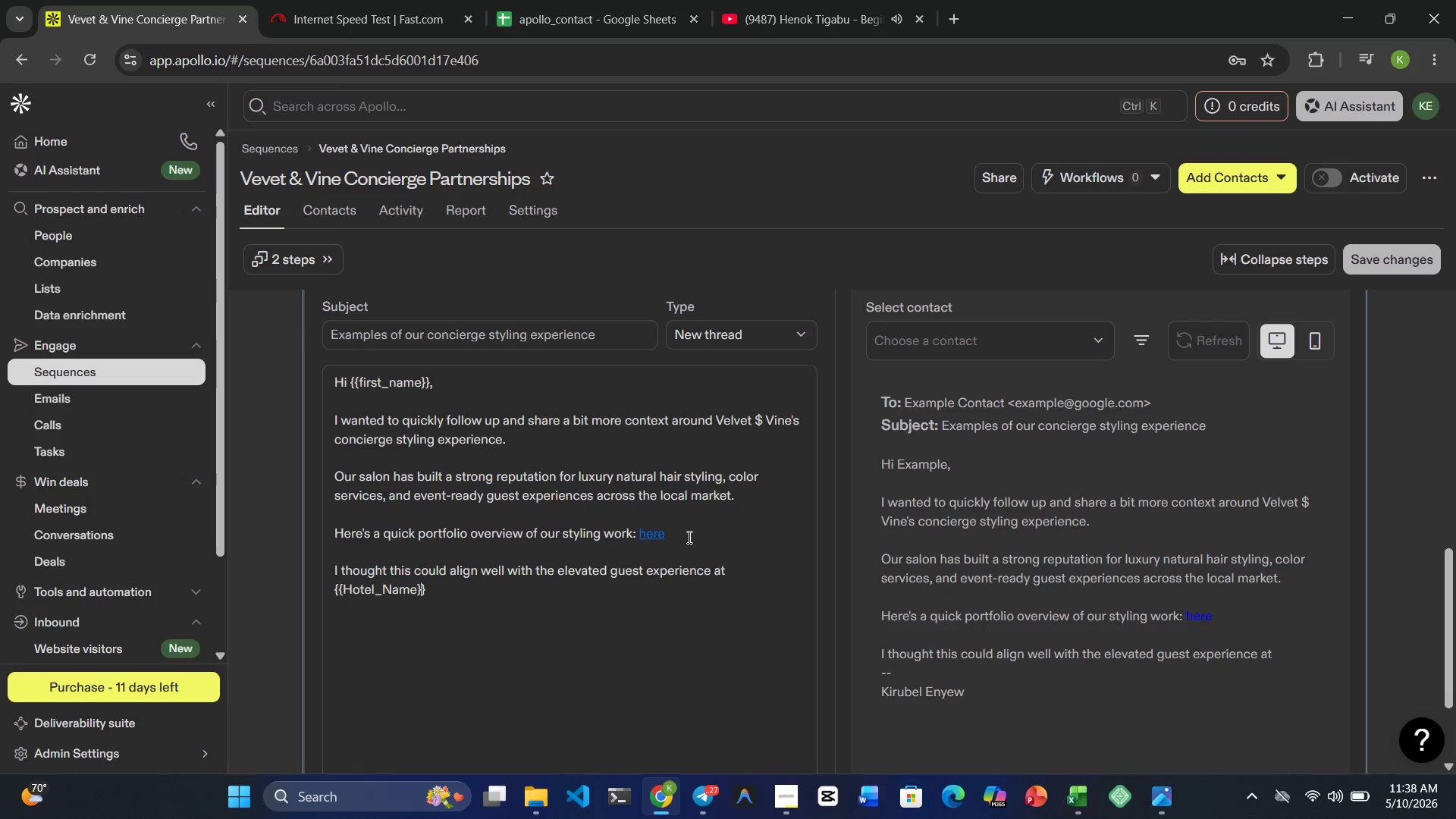 
key(ArrowRight)
 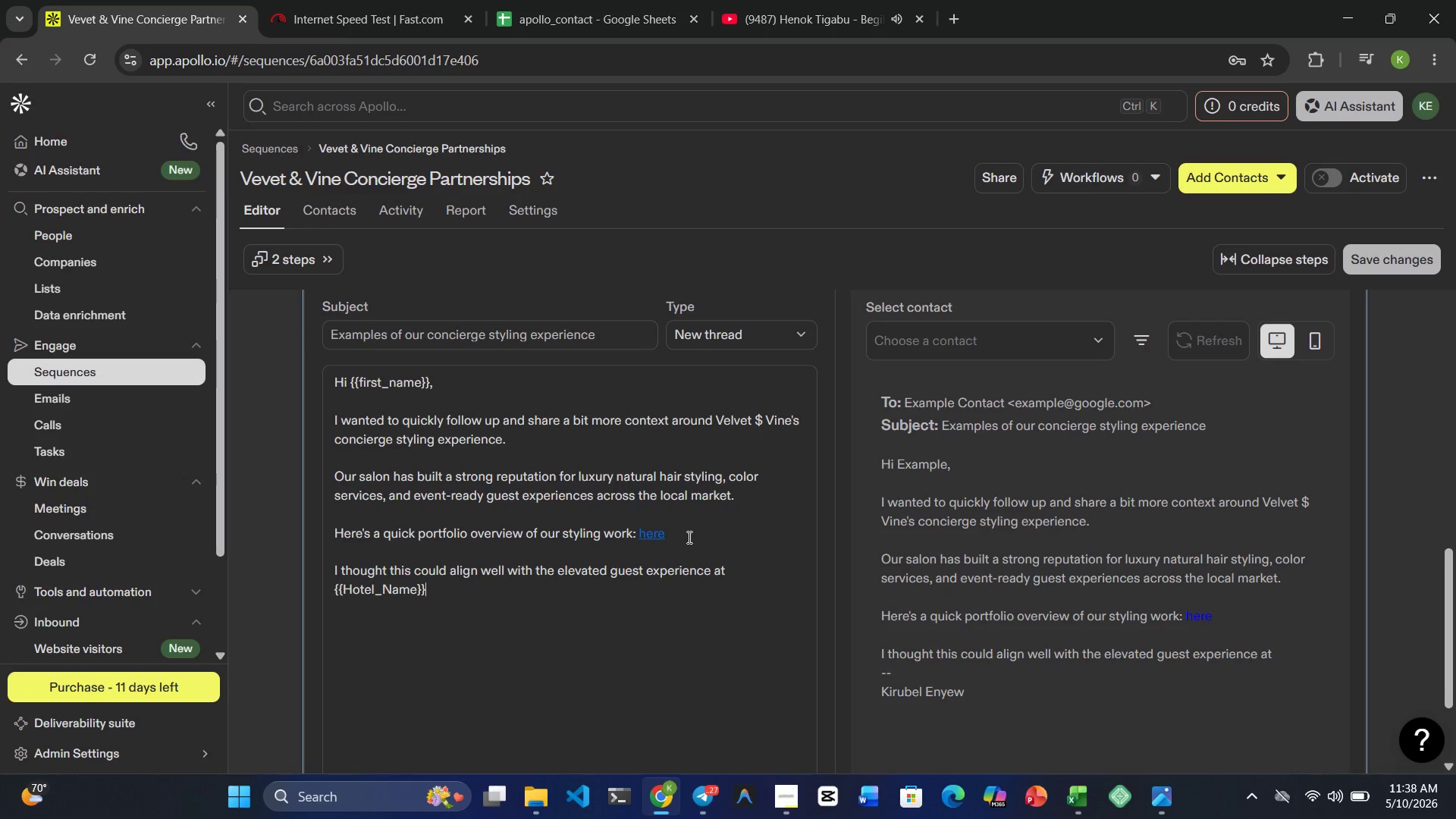 
key(ArrowRight)
 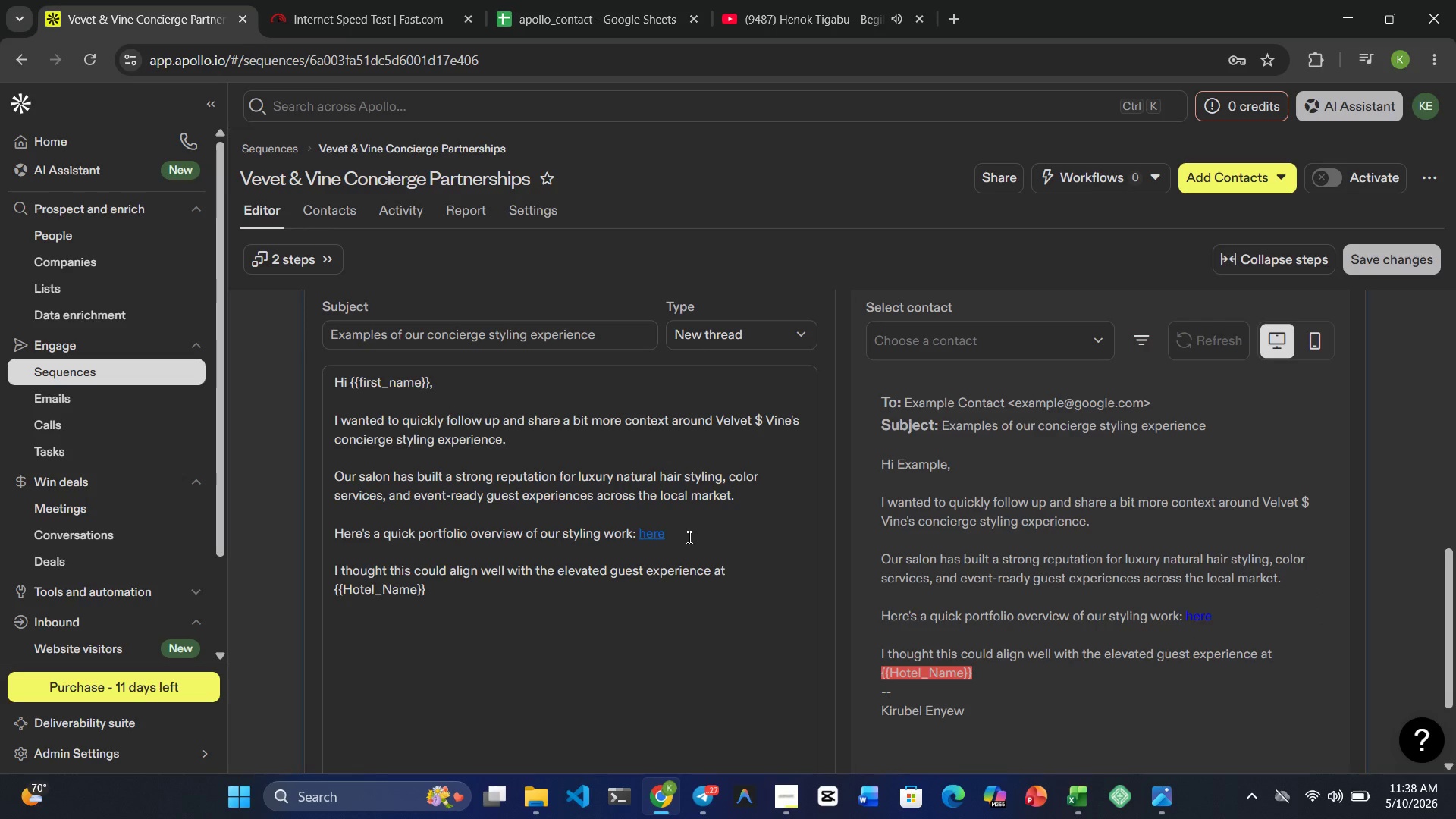 
key(Period)
 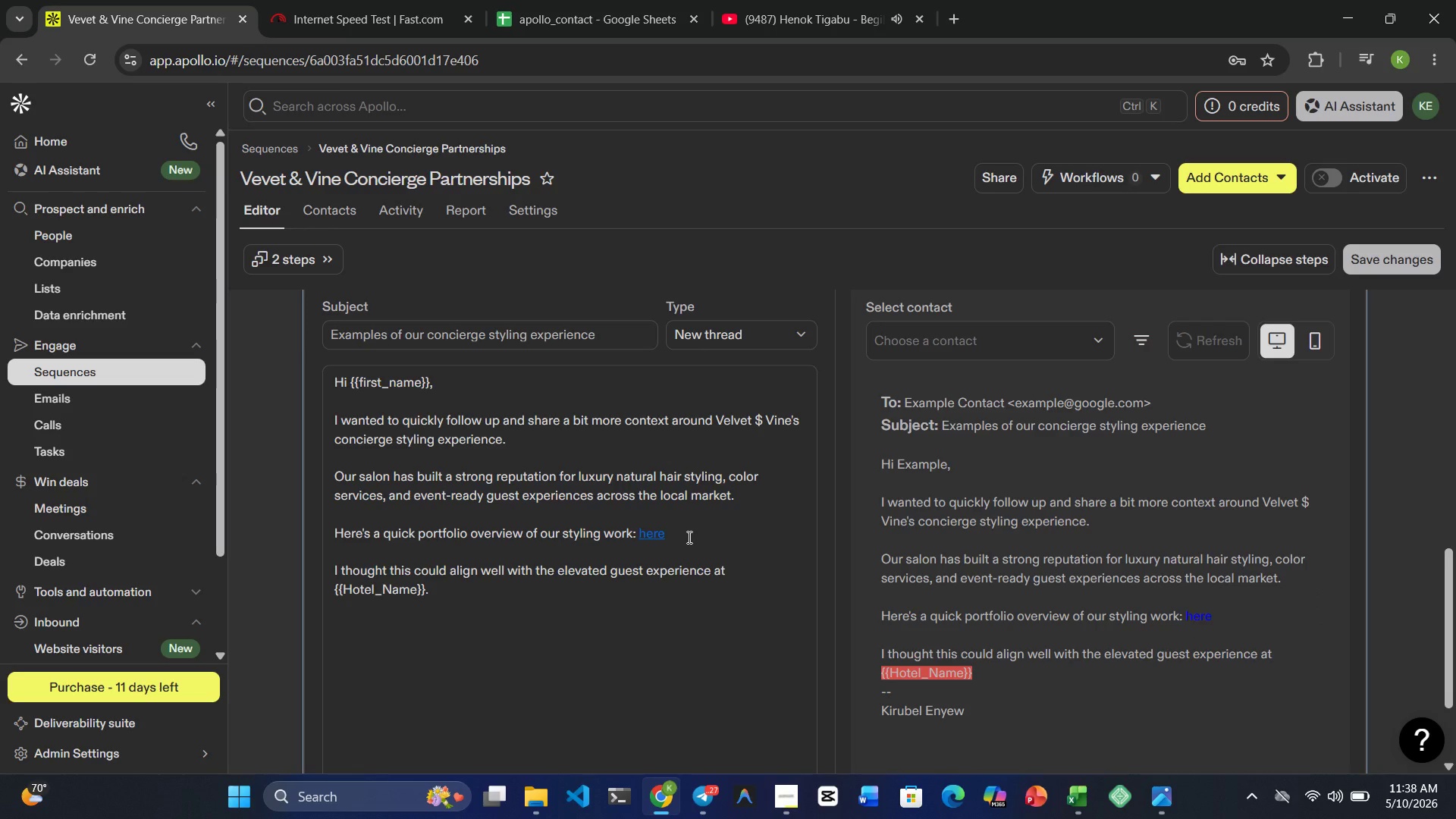 
key(Shift+Enter)
 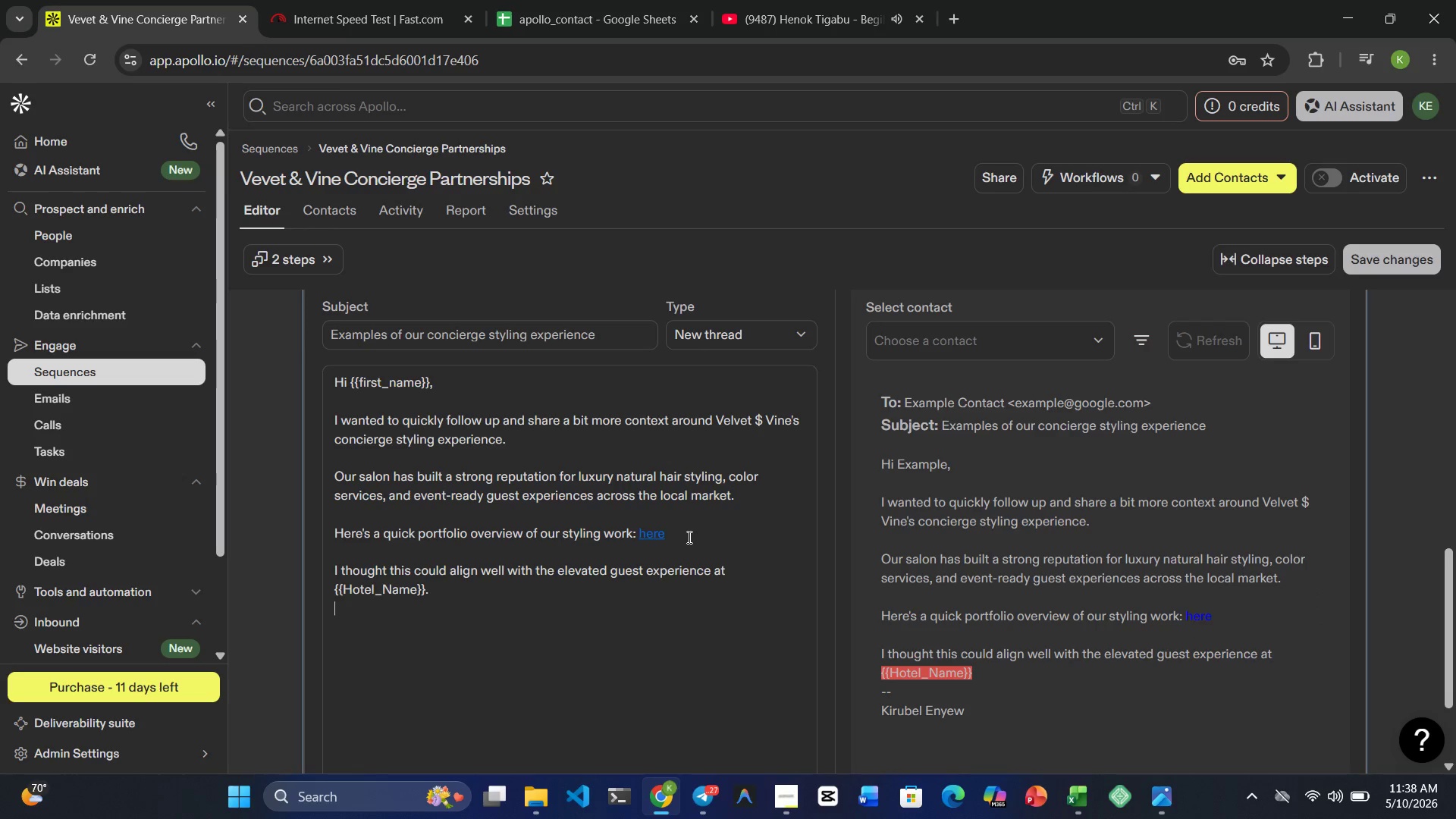 
key(Shift+Enter)
 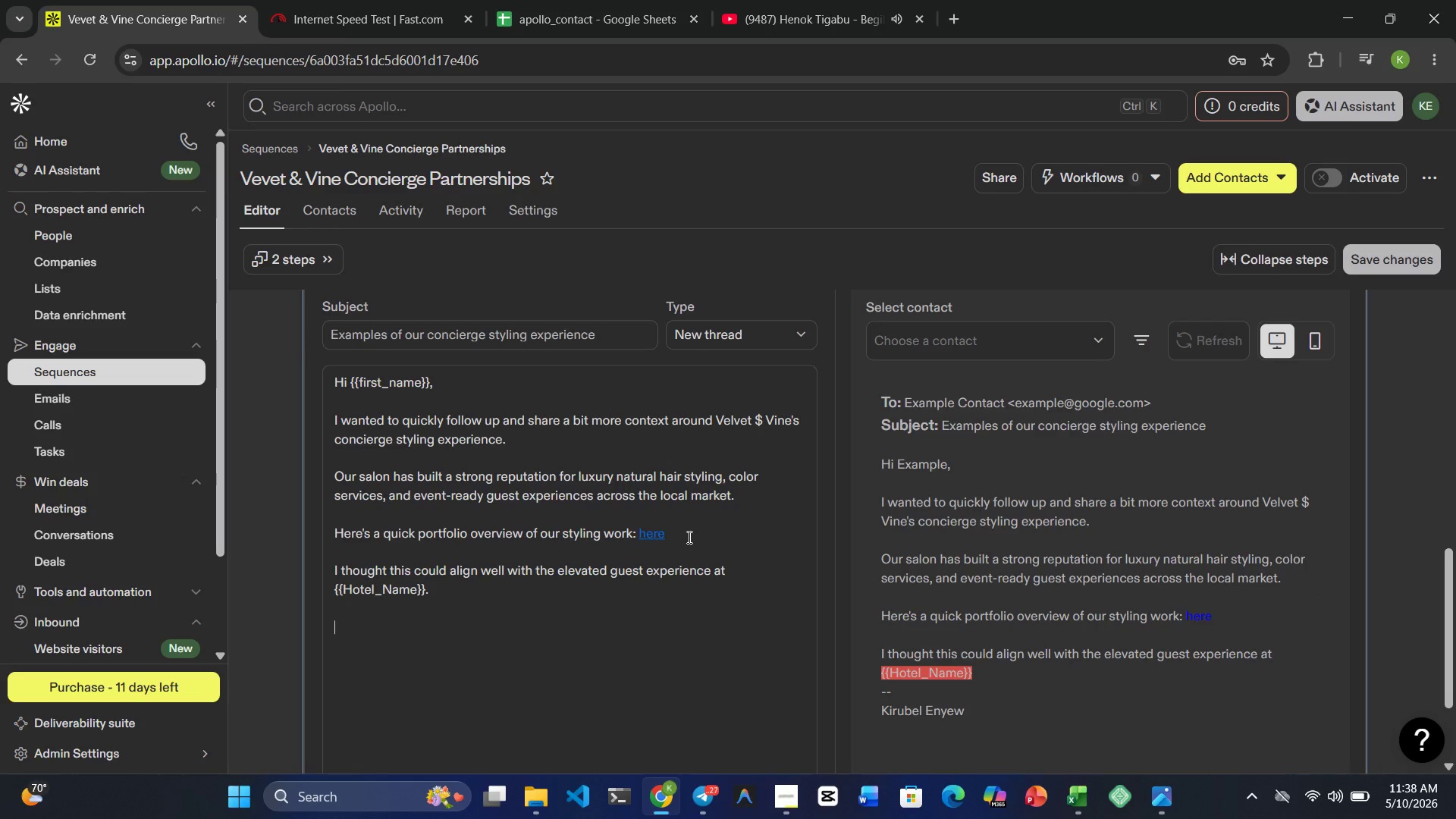 
type(Best,)
 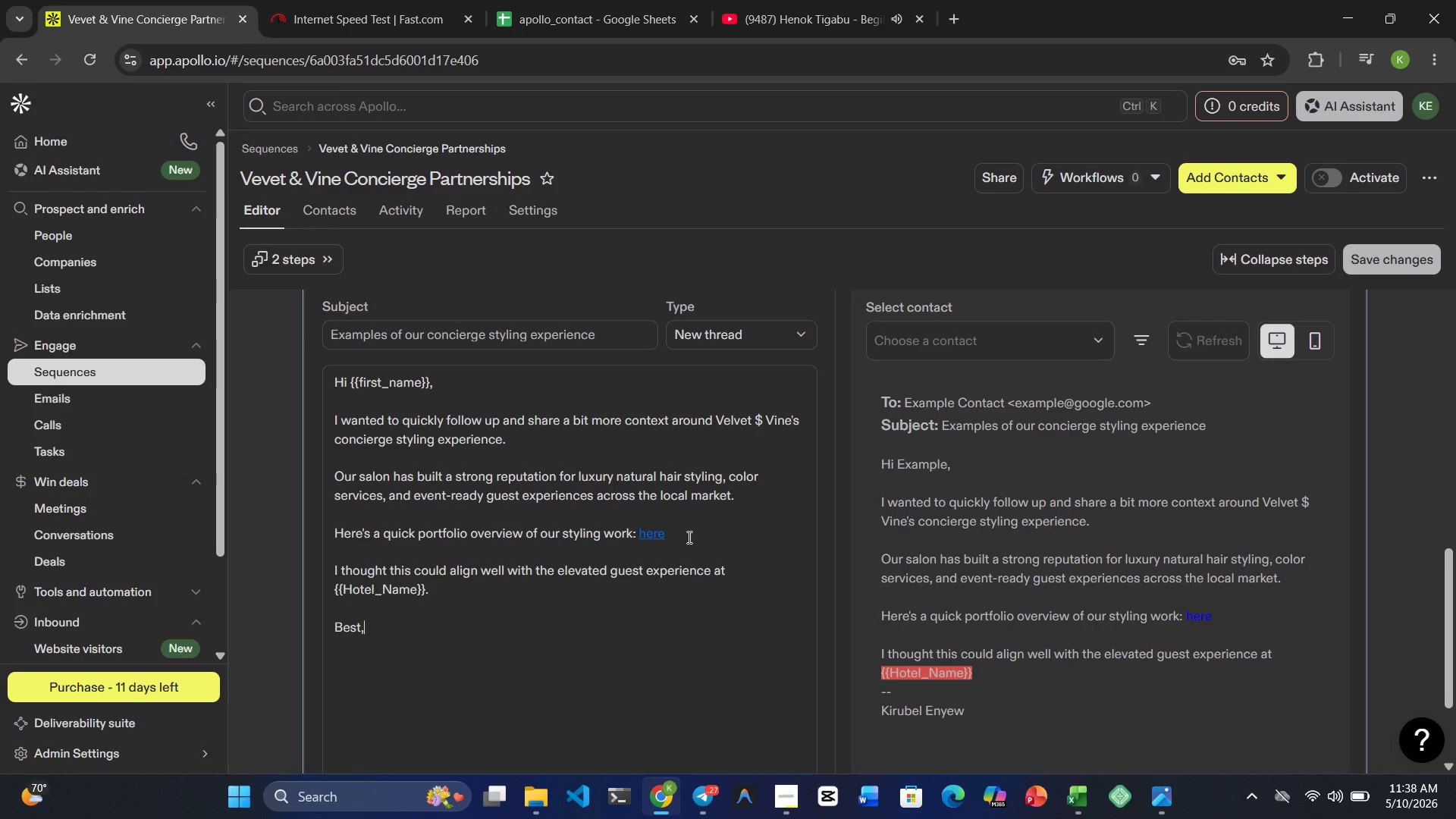 
key(Shift+Enter)
 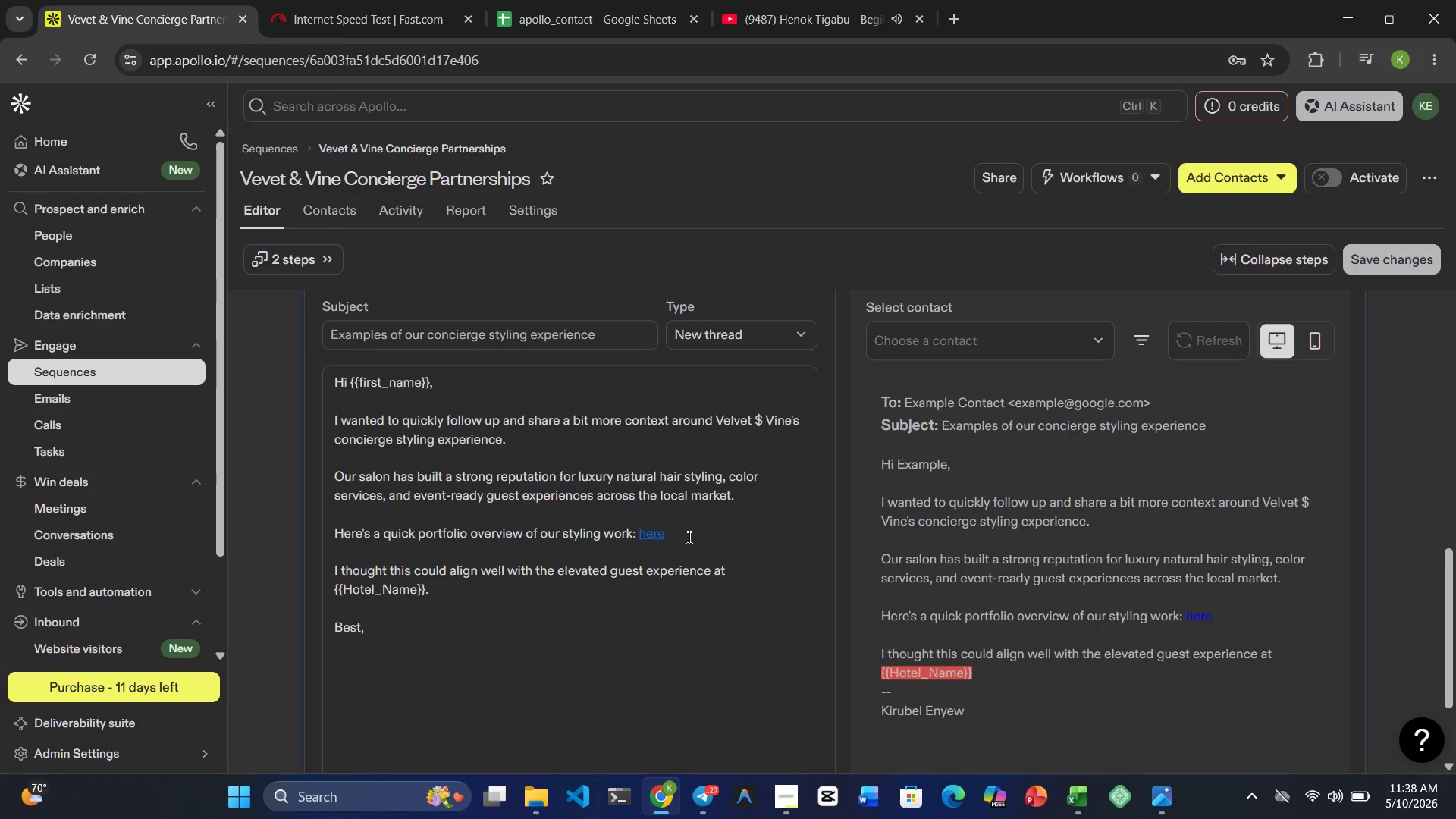 
type(Kirubel Enyew)
 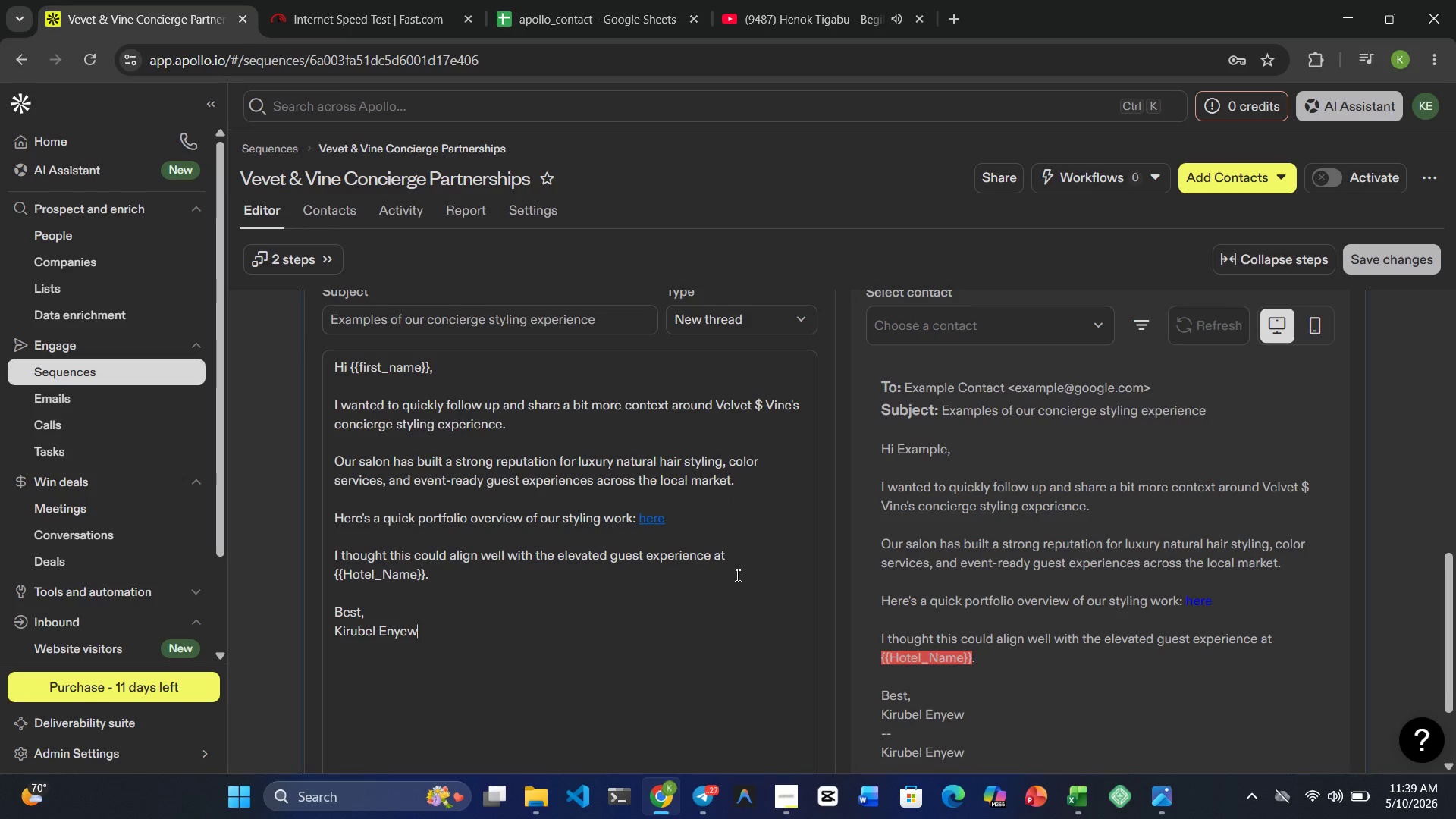 
wait(41.61)
 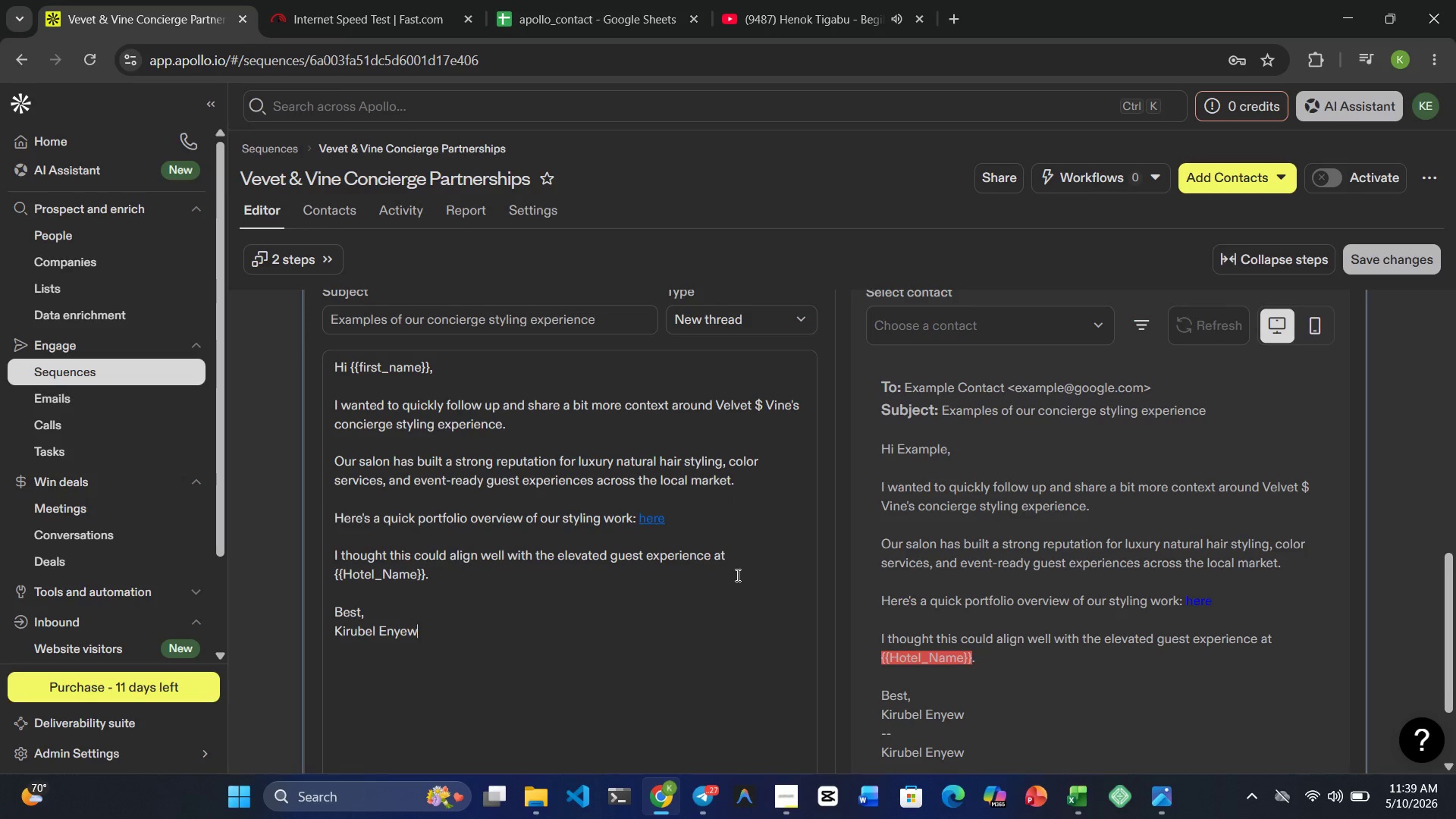 
scroll: coordinate [787, 652], scroll_direction: down, amount: 4.0
 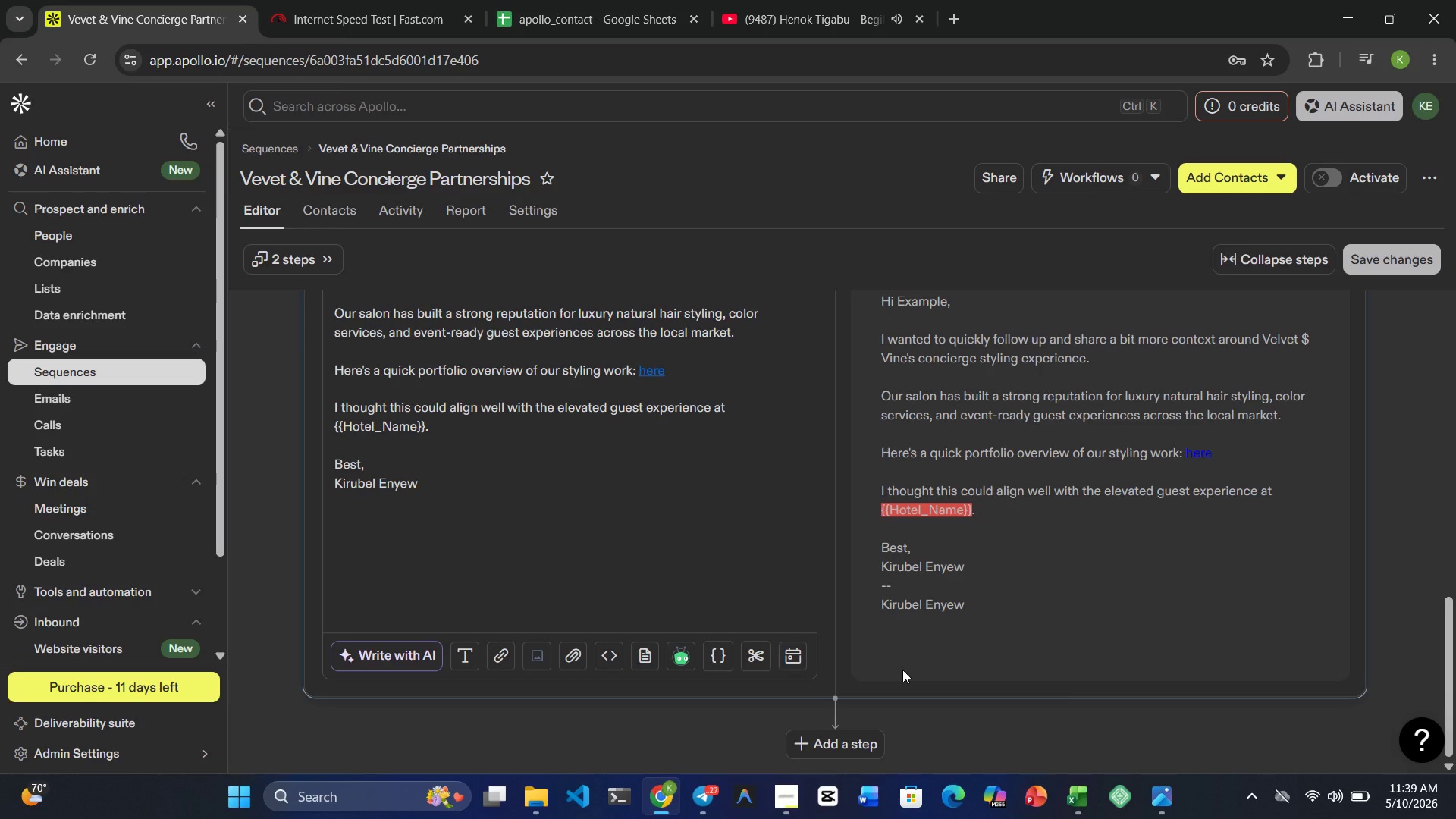 
wait(10.02)
 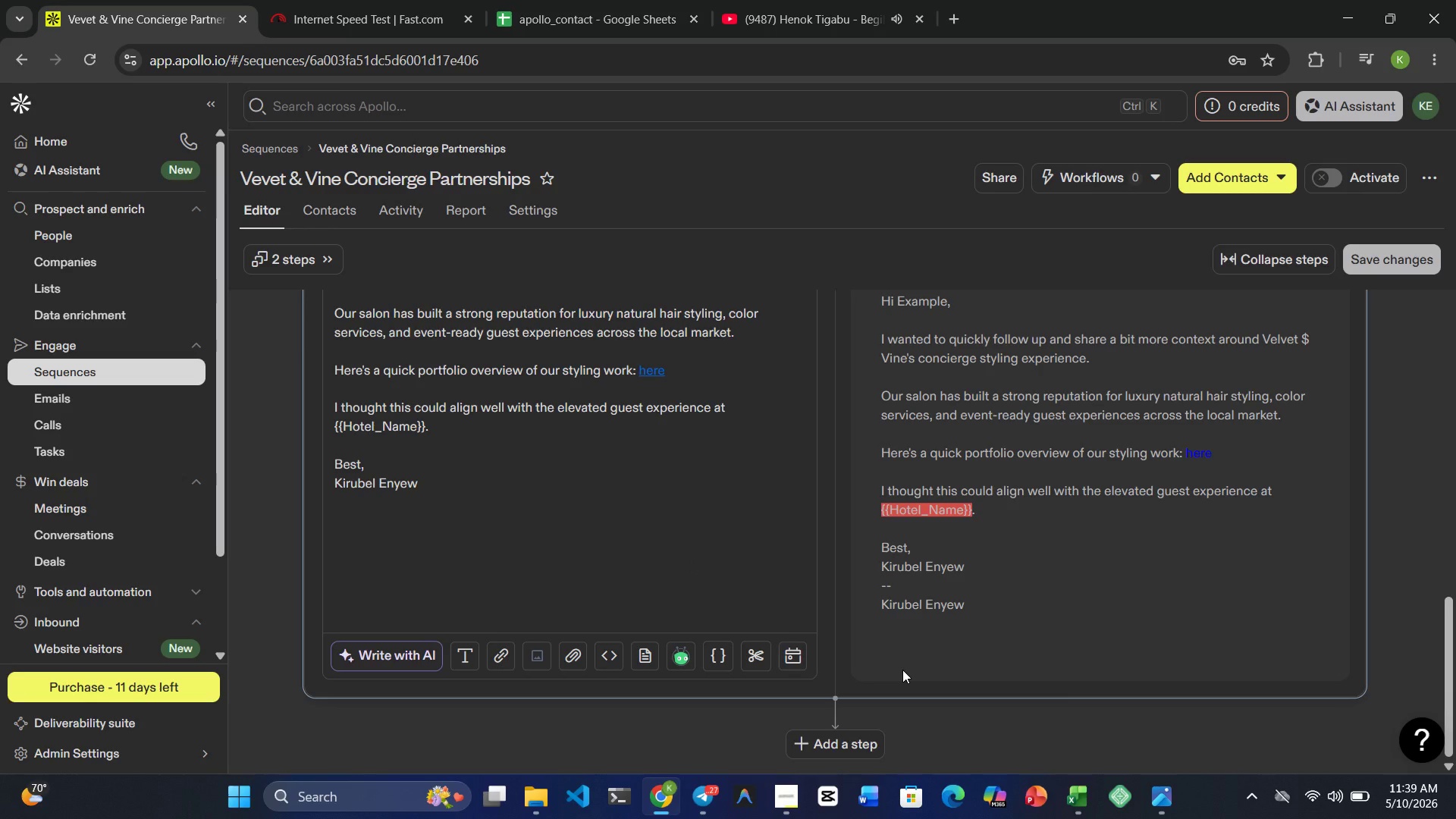 
scroll: coordinate [928, 475], scroll_direction: up, amount: 2.0
 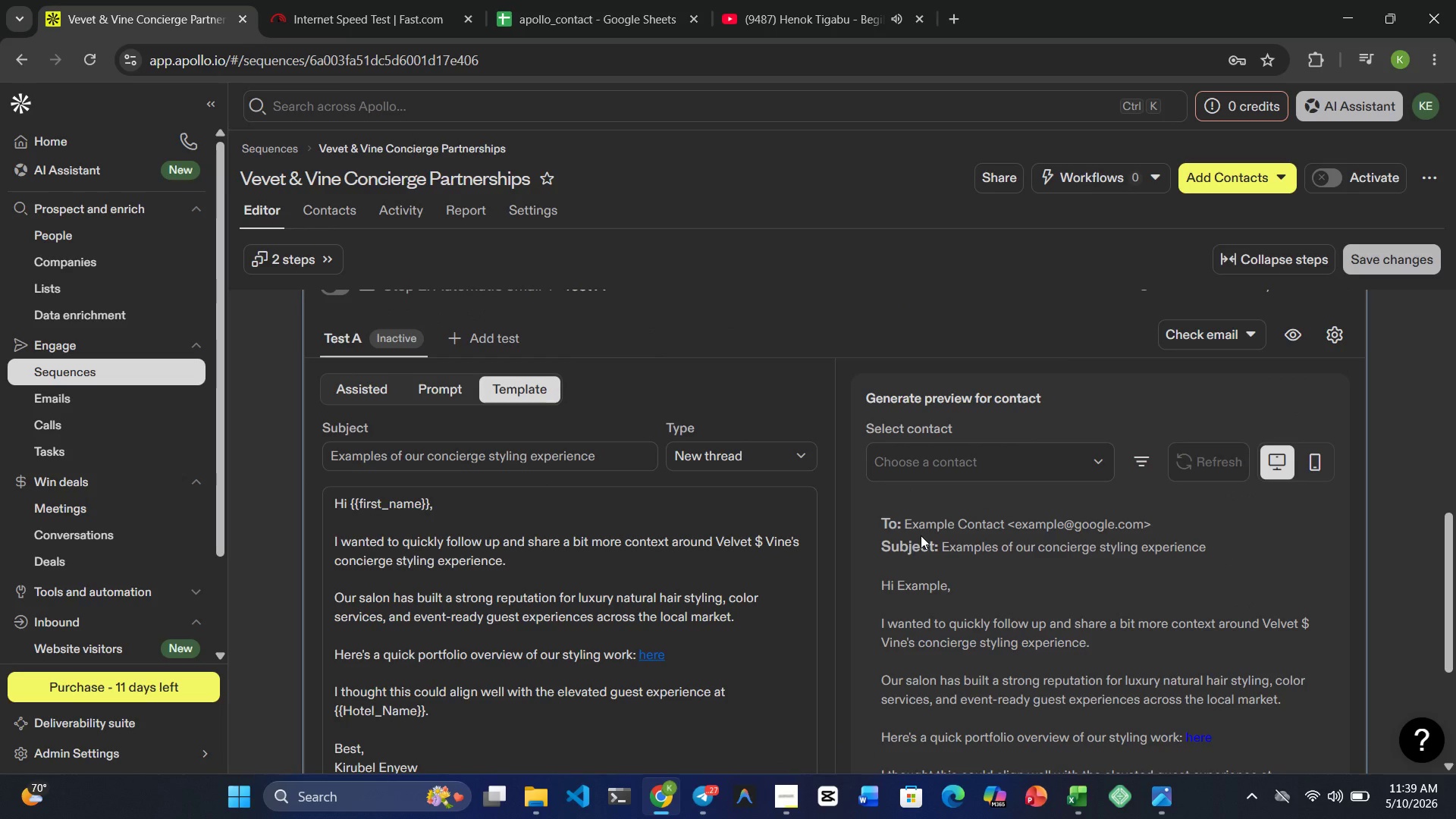 
scroll: coordinate [921, 559], scroll_direction: down, amount: 9.0
 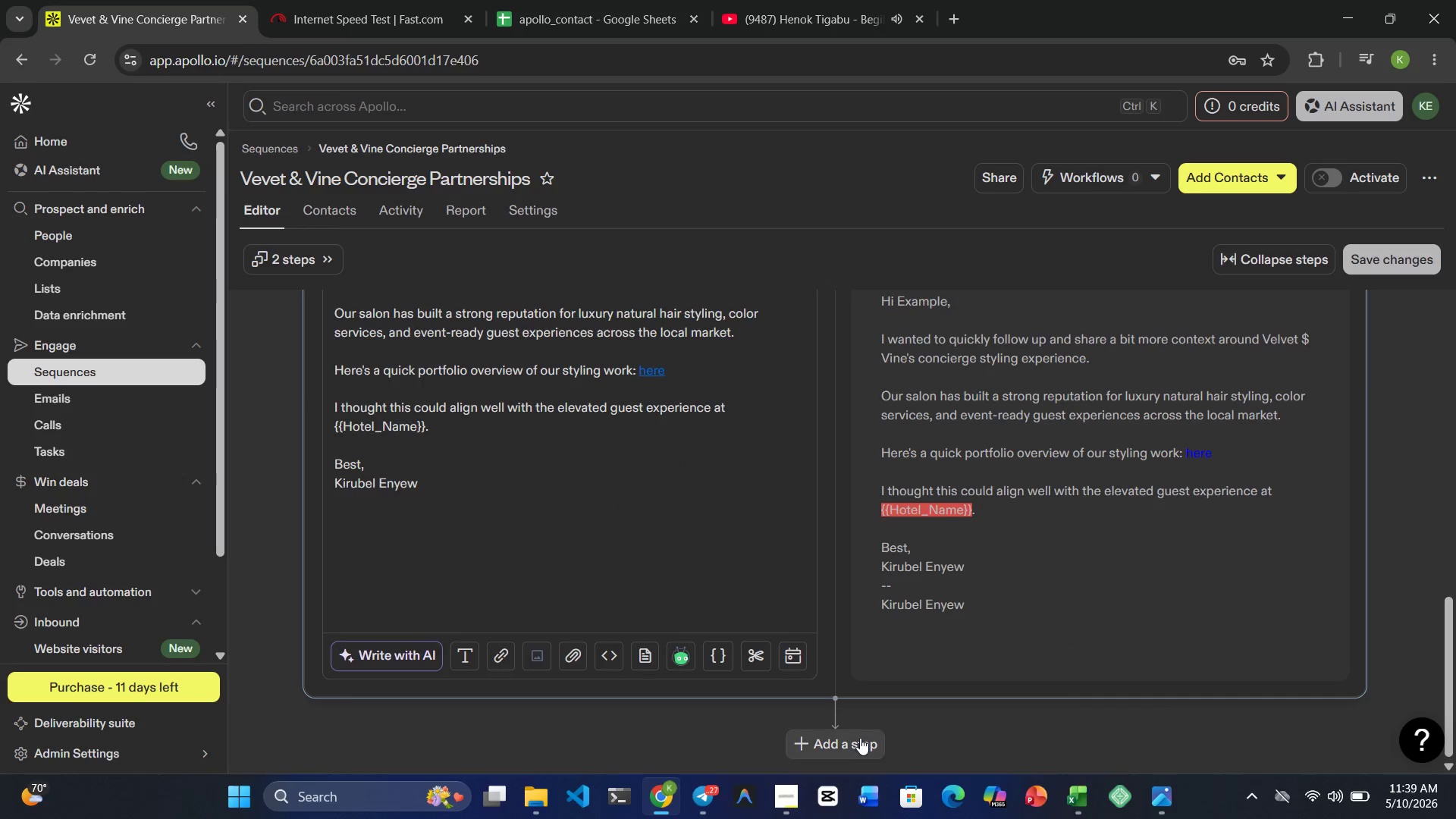 
left_click([858, 739])
 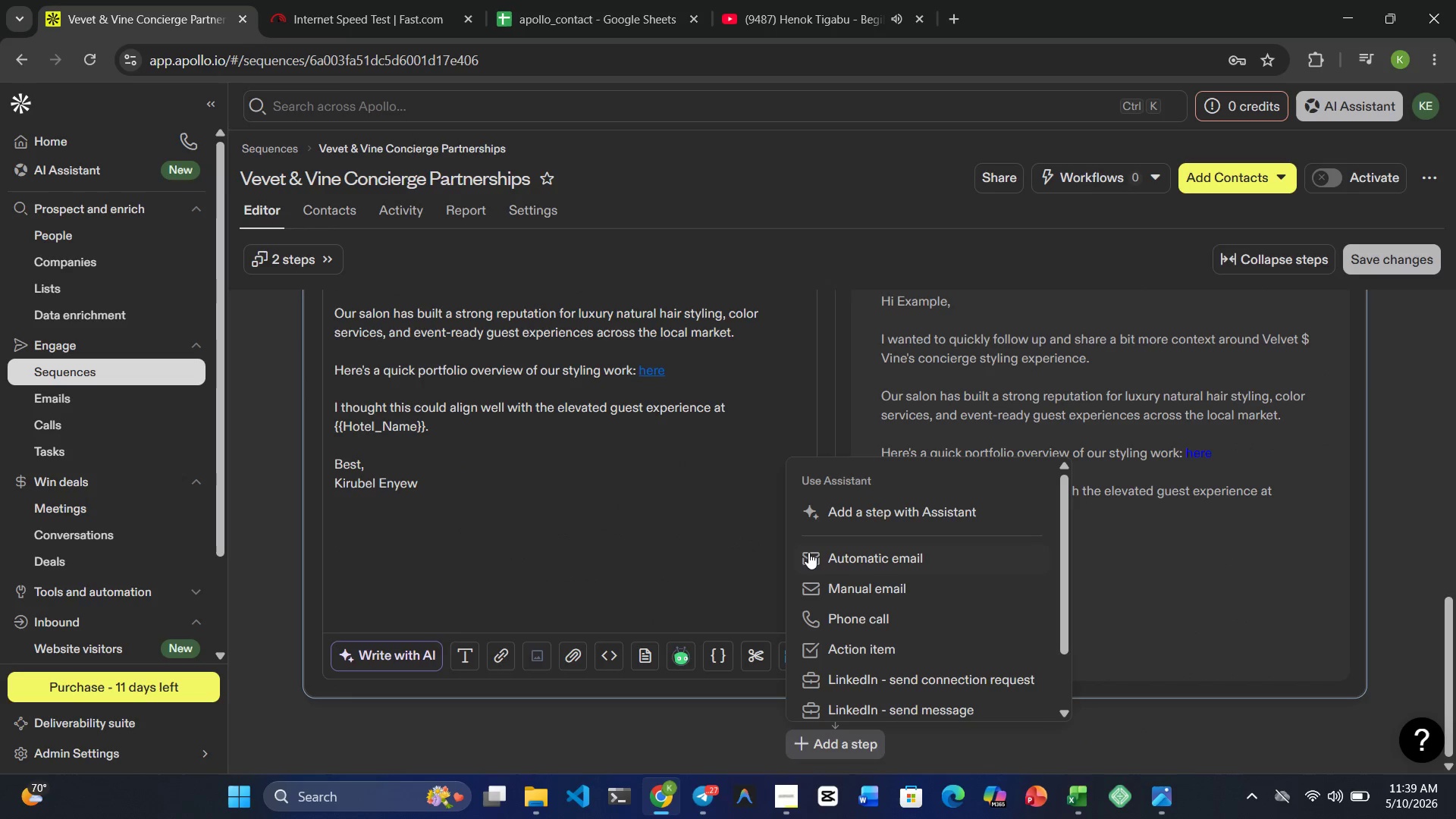 
scroll: coordinate [808, 563], scroll_direction: down, amount: 1.0
 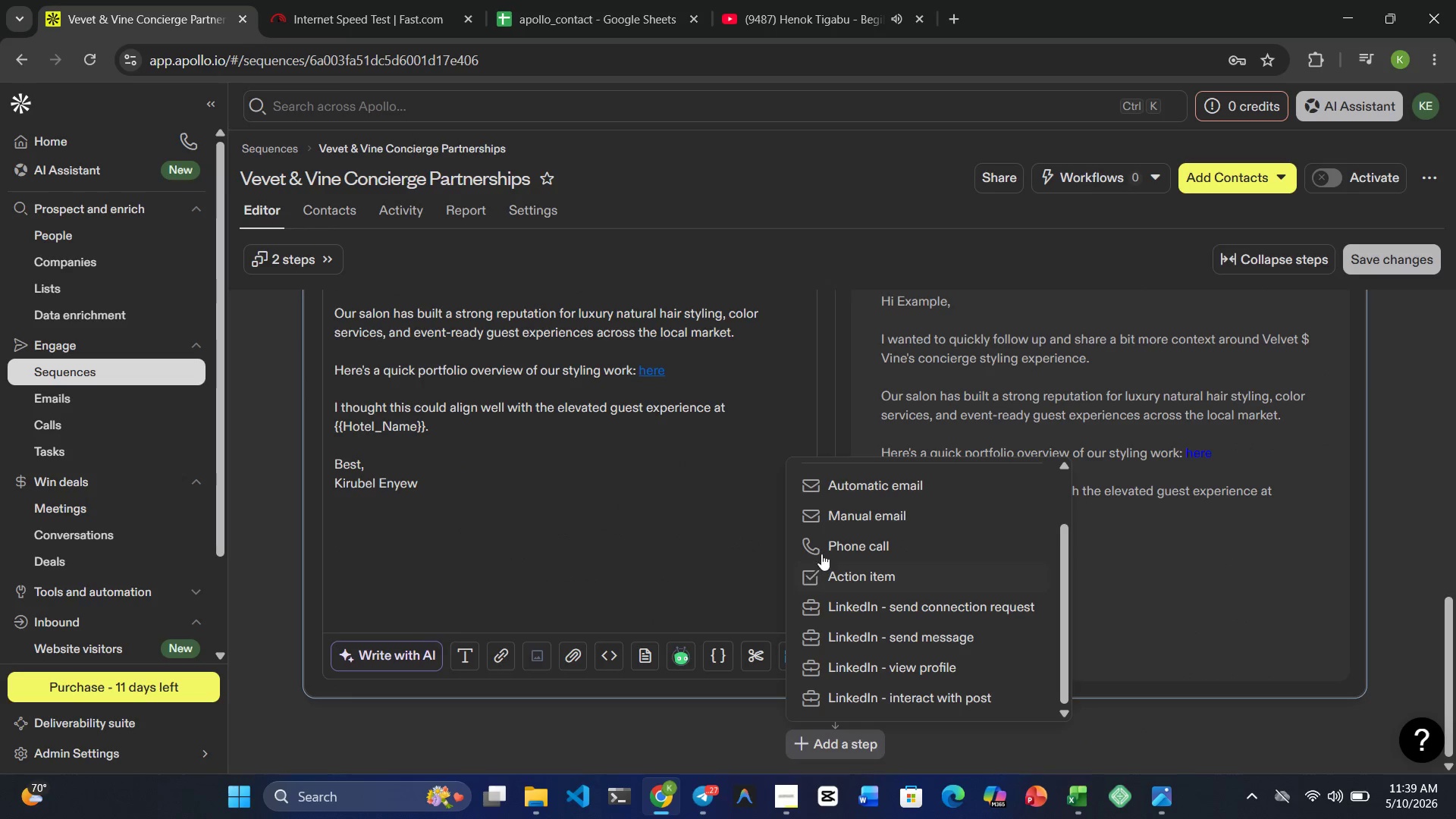 
scroll: coordinate [861, 520], scroll_direction: up, amount: 1.0
 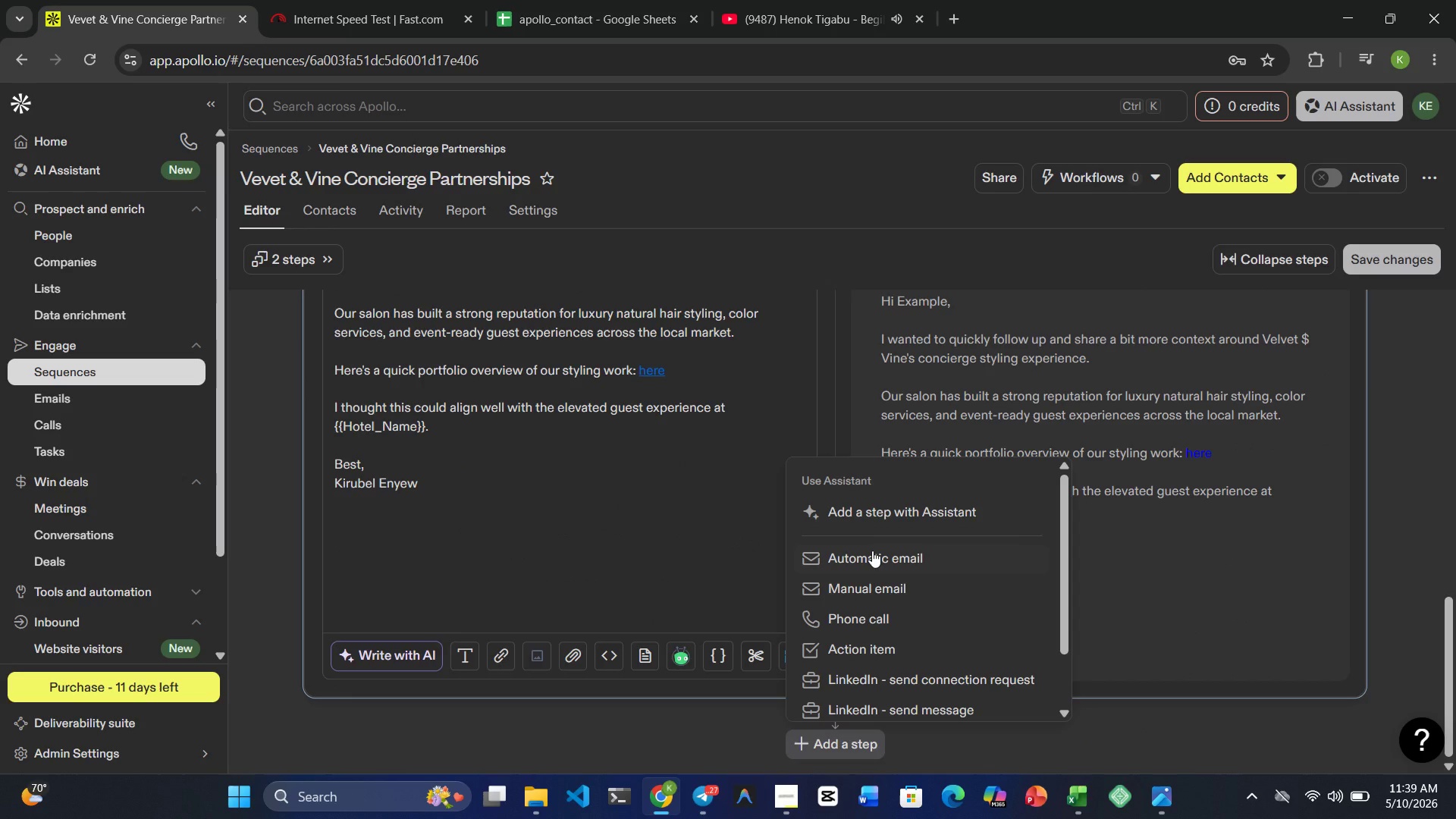 
left_click([872, 551])
 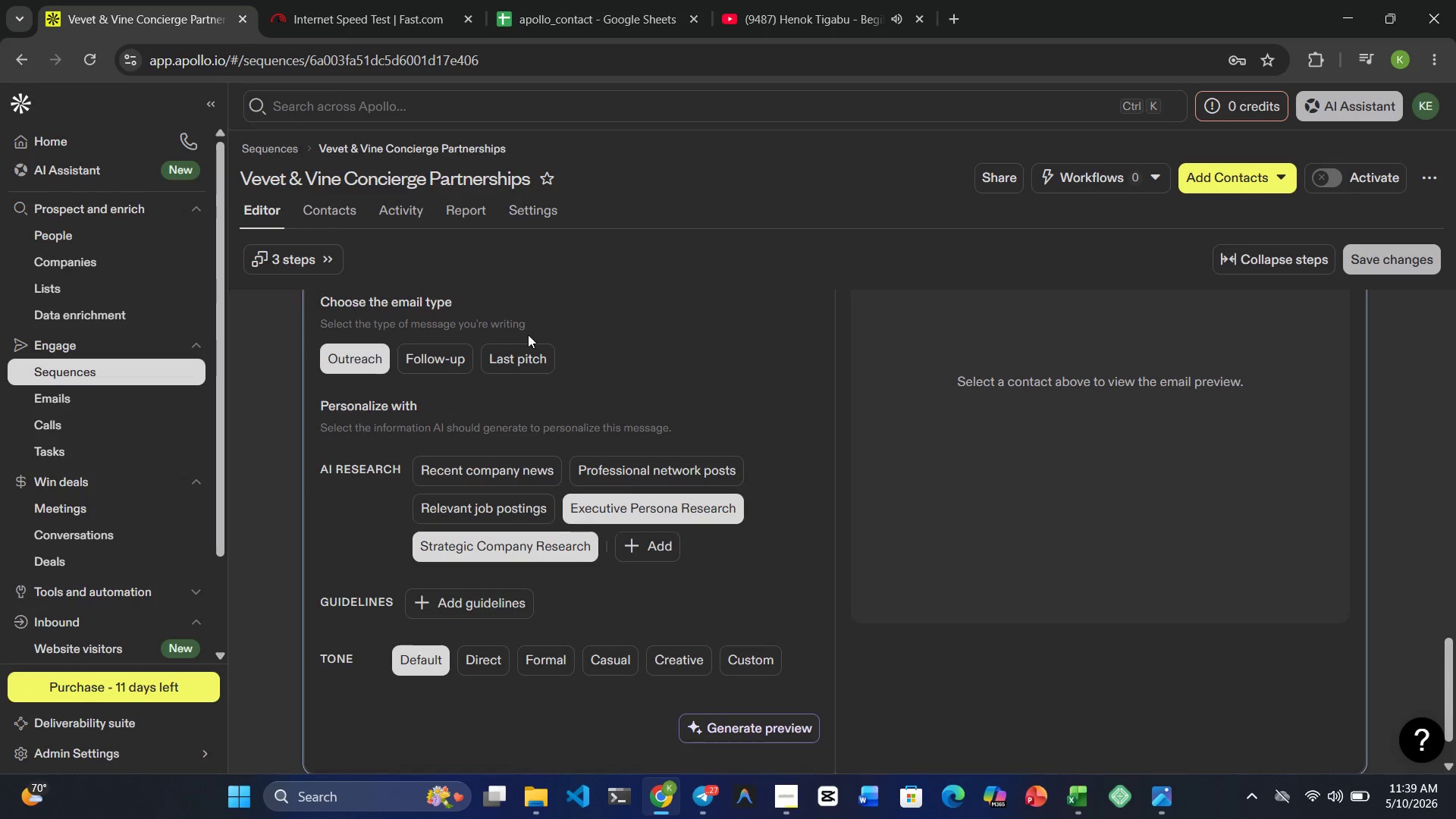 
scroll: coordinate [579, 316], scroll_direction: up, amount: 4.0
 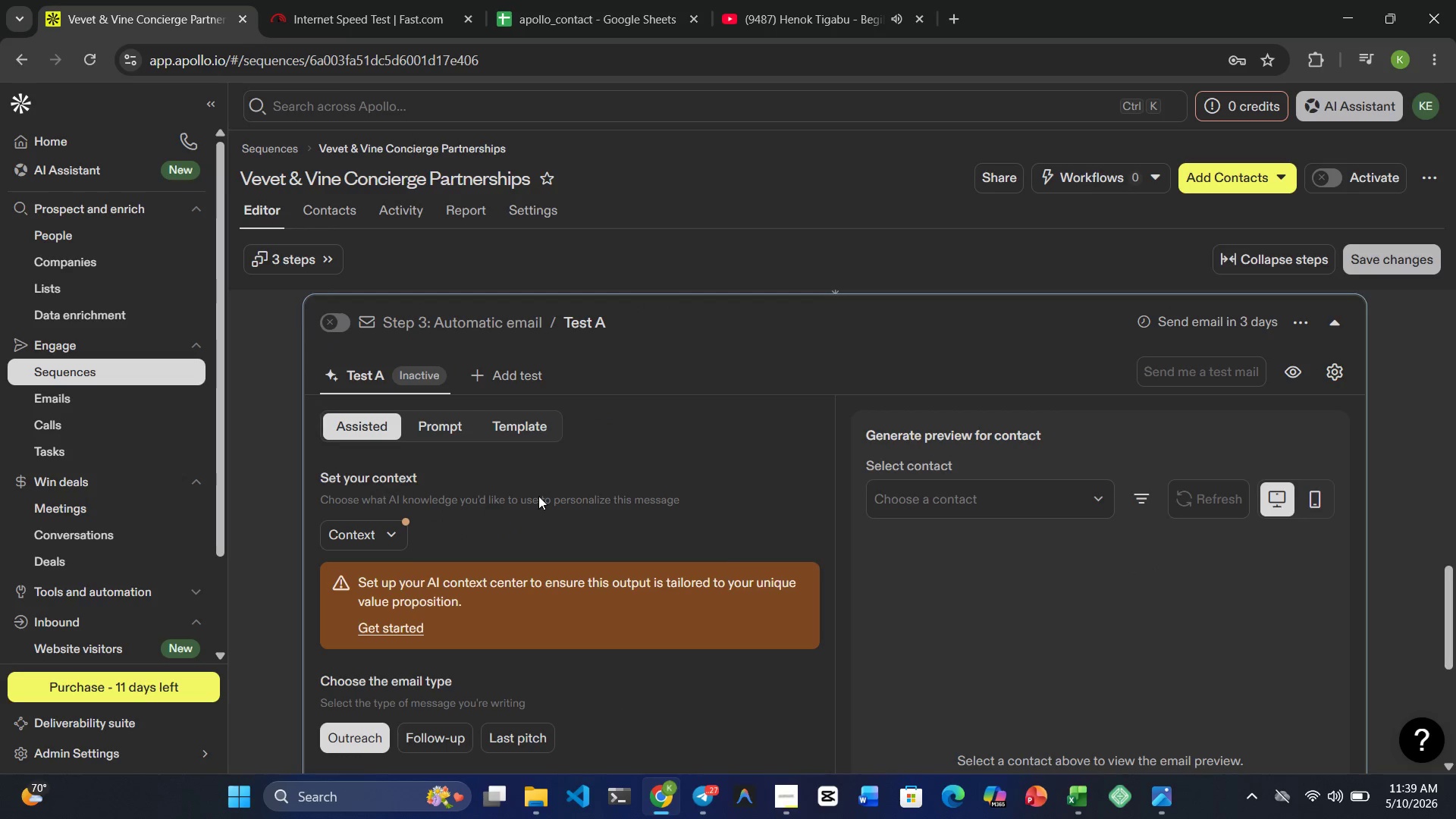 
left_click_drag(start_coordinate=[538, 431], to_coordinate=[536, 413])
 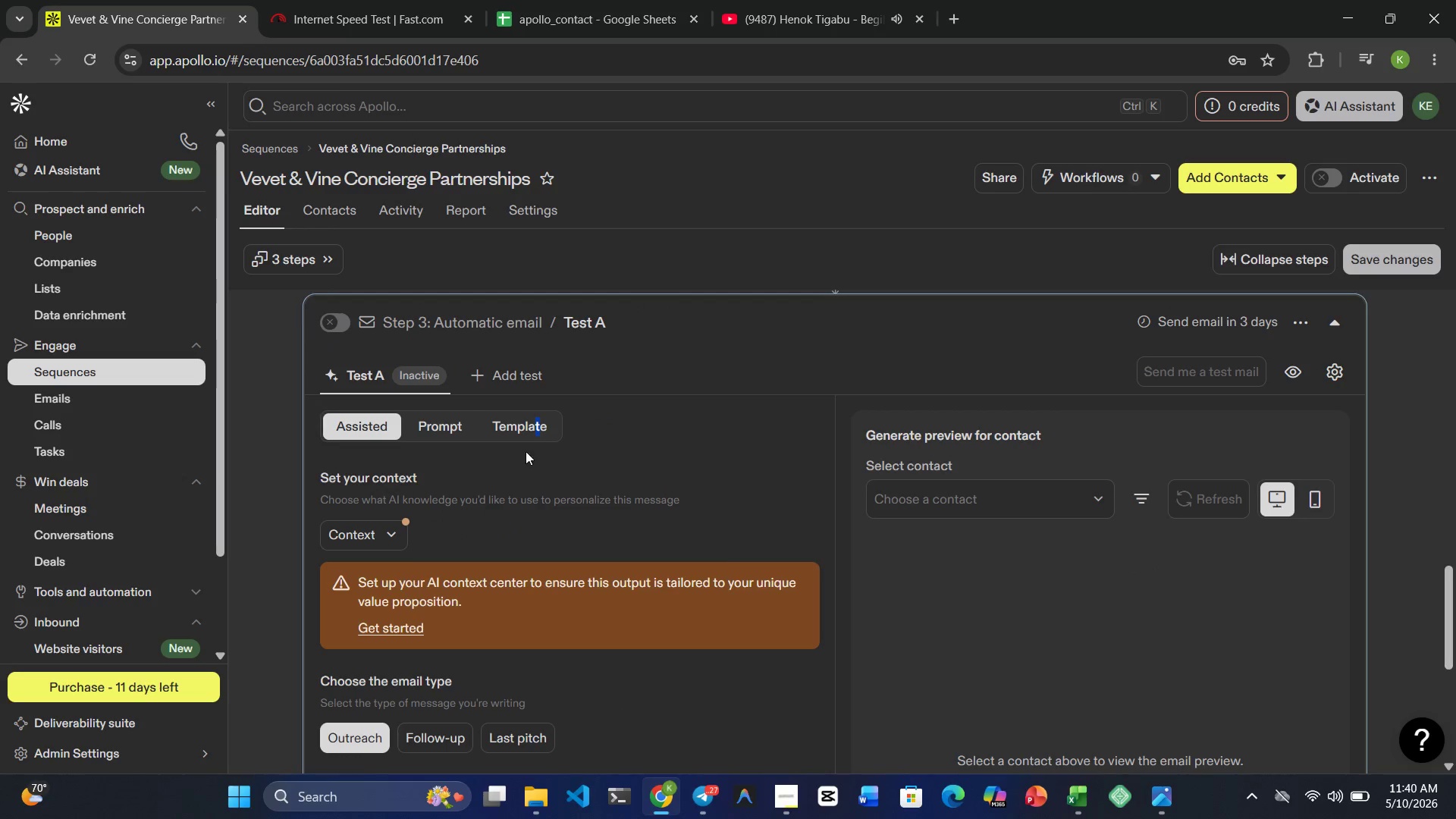 
left_click([520, 435])
 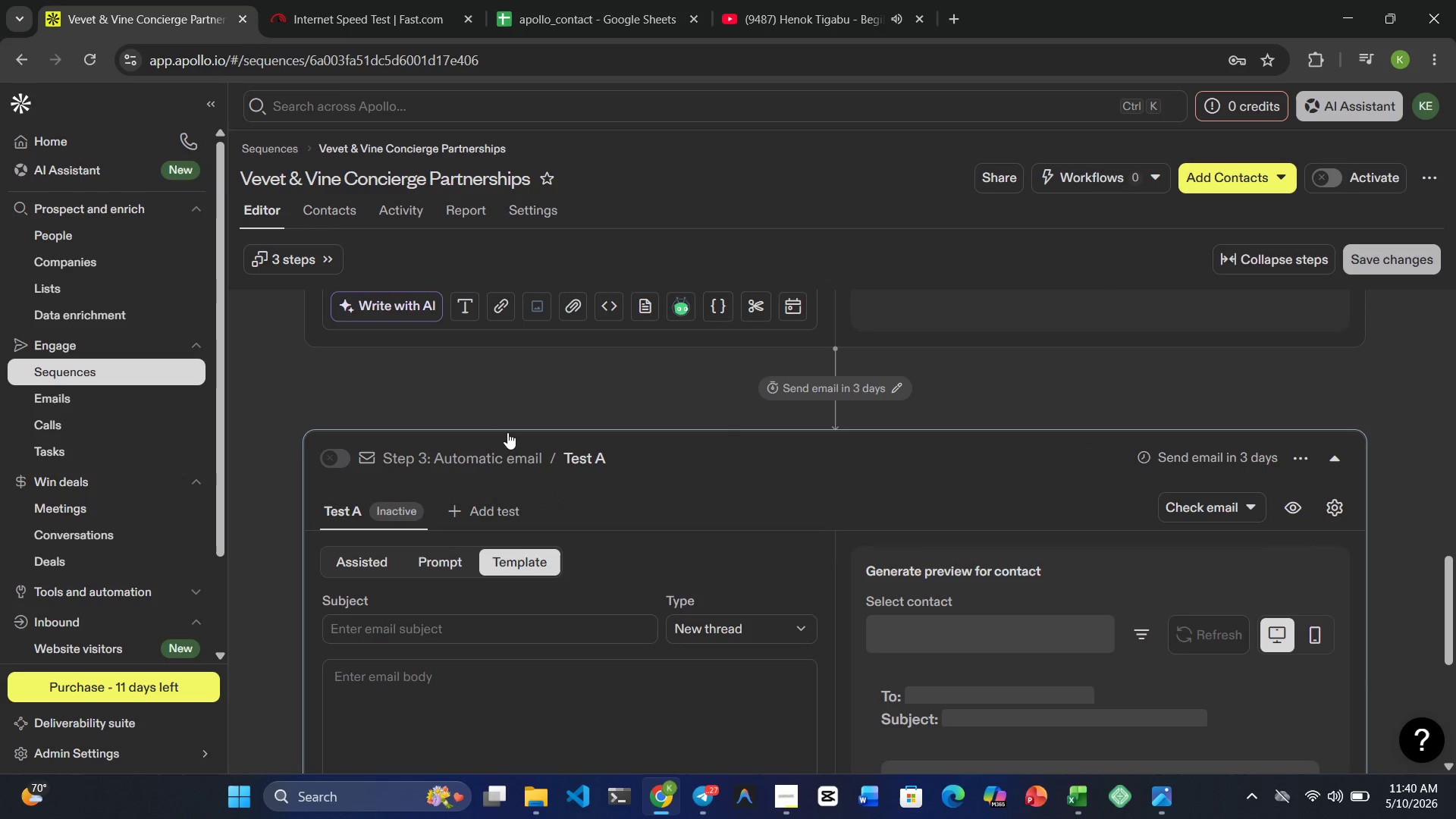 
scroll: coordinate [538, 457], scroll_direction: none, amount: 0.0
 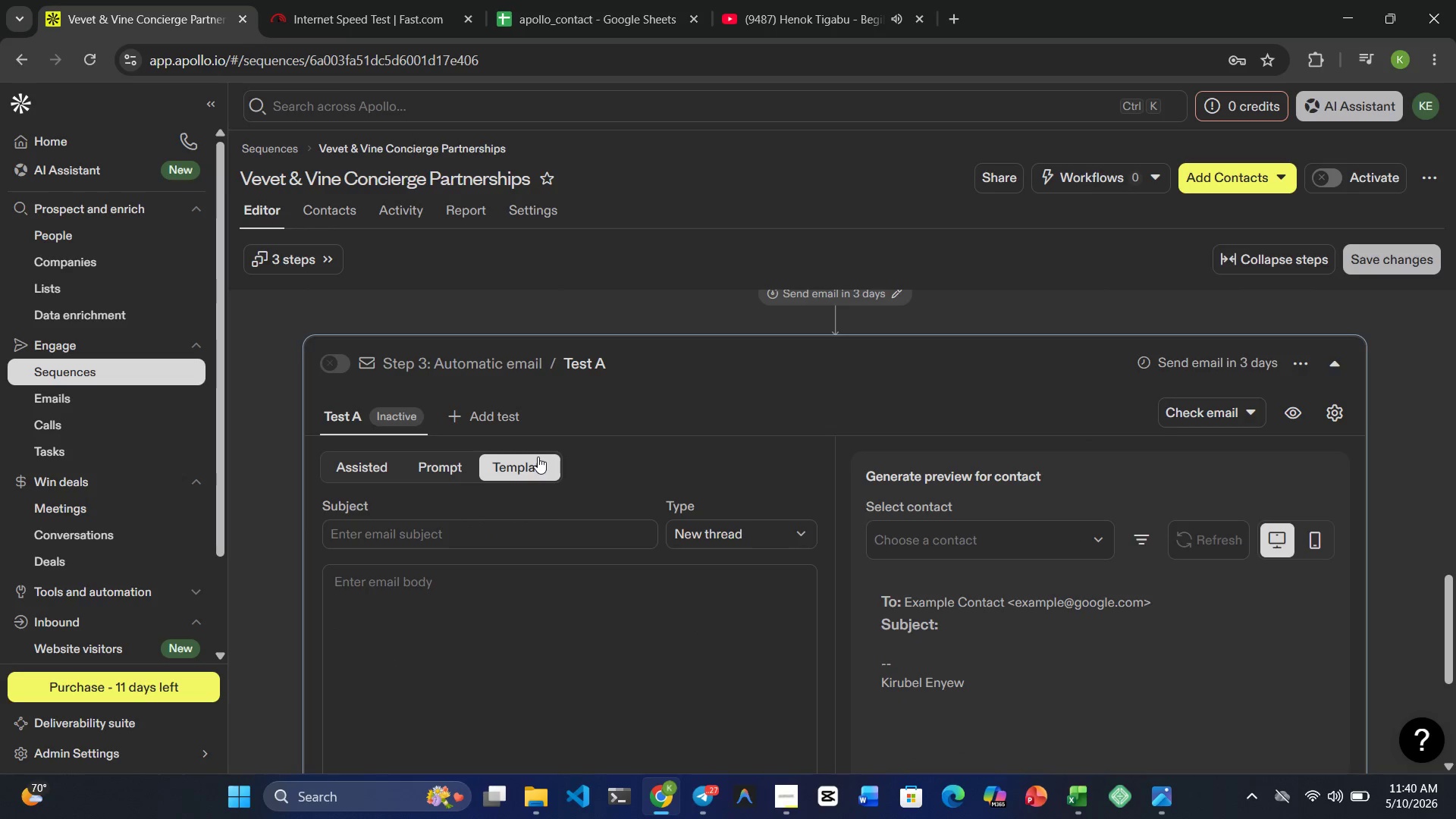 
scroll: coordinate [538, 457], scroll_direction: down, amount: 1.0
 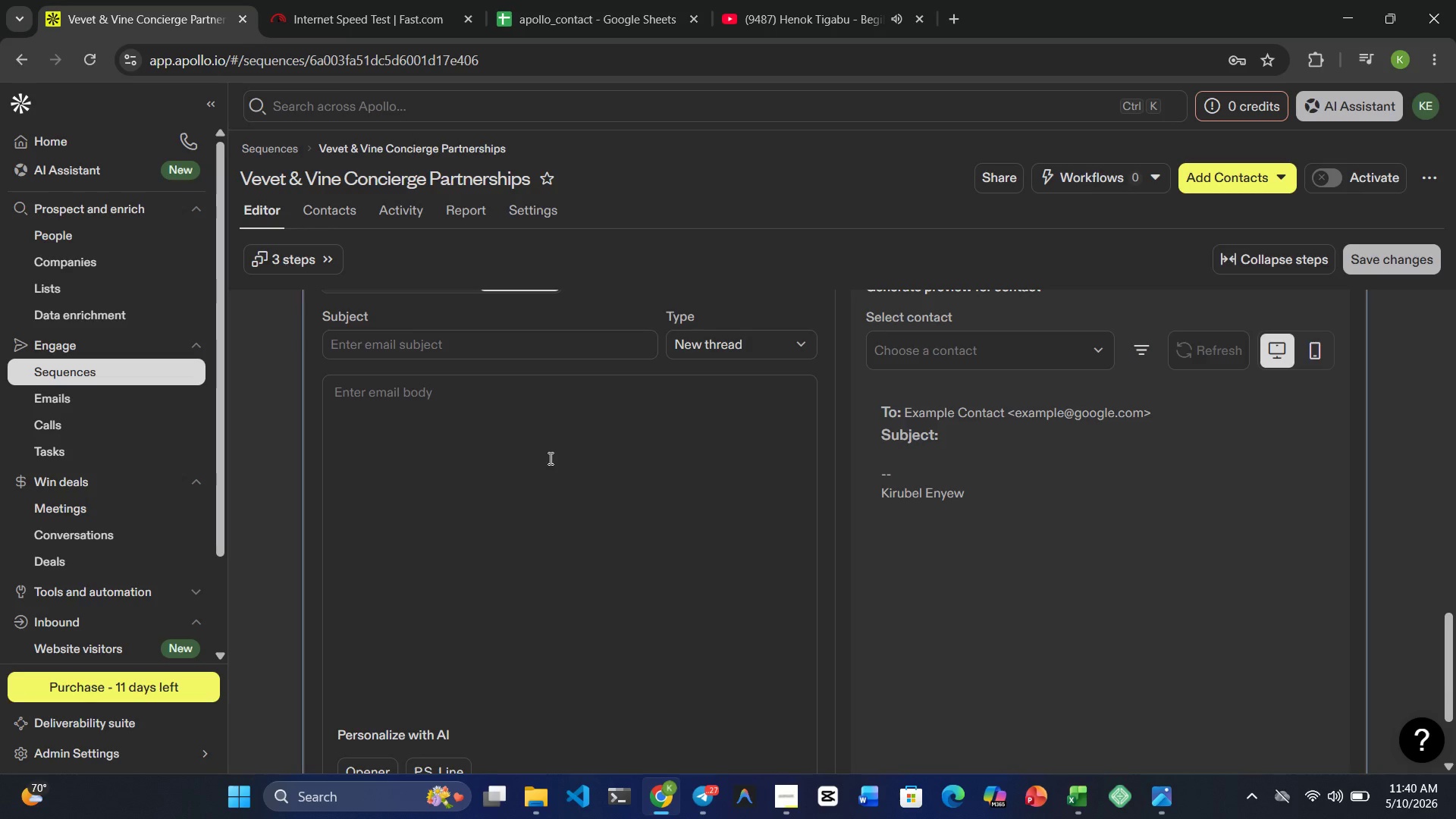 
wait(5.61)
 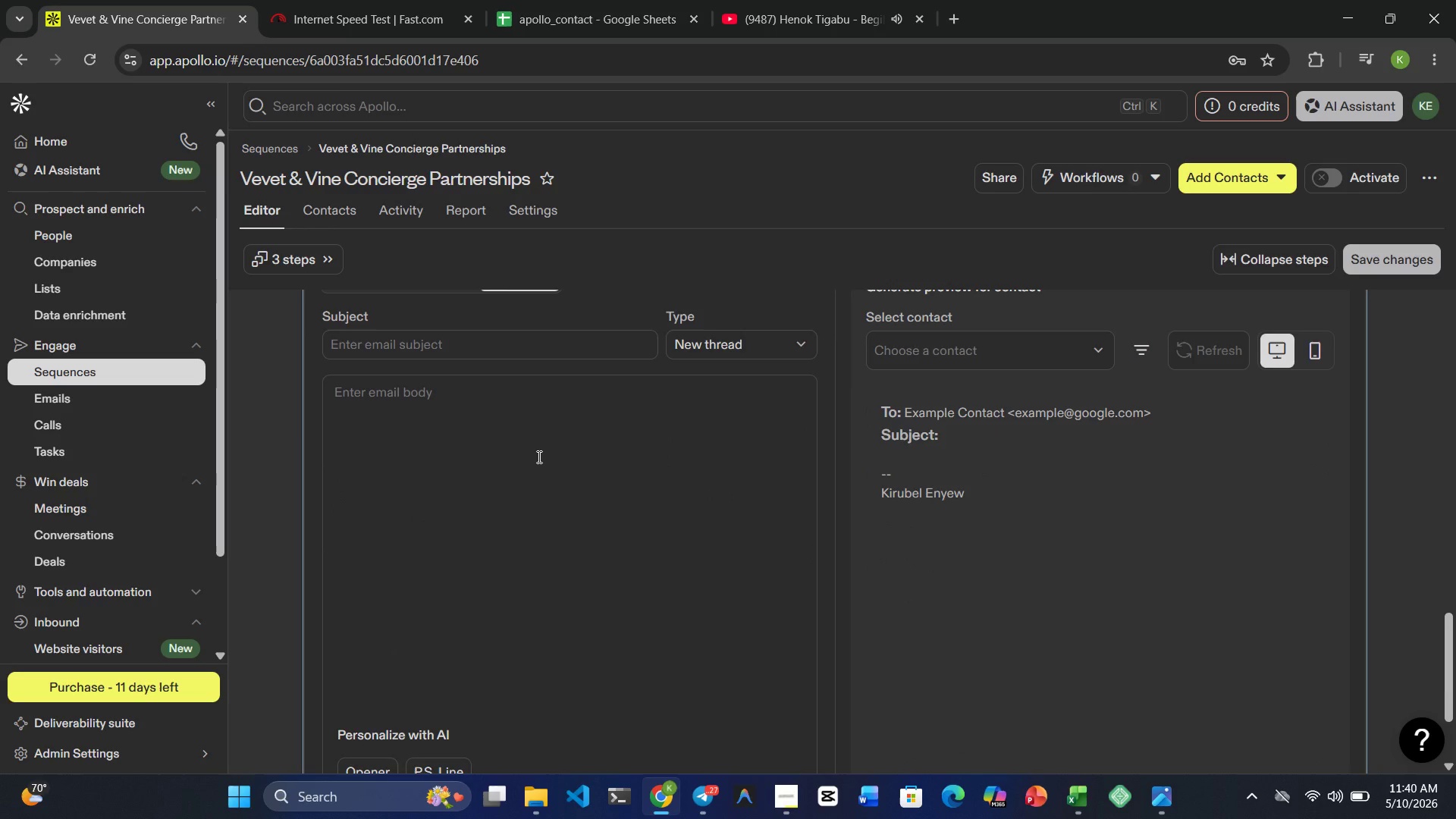 
scroll: coordinate [905, 424], scroll_direction: up, amount: 1.0
 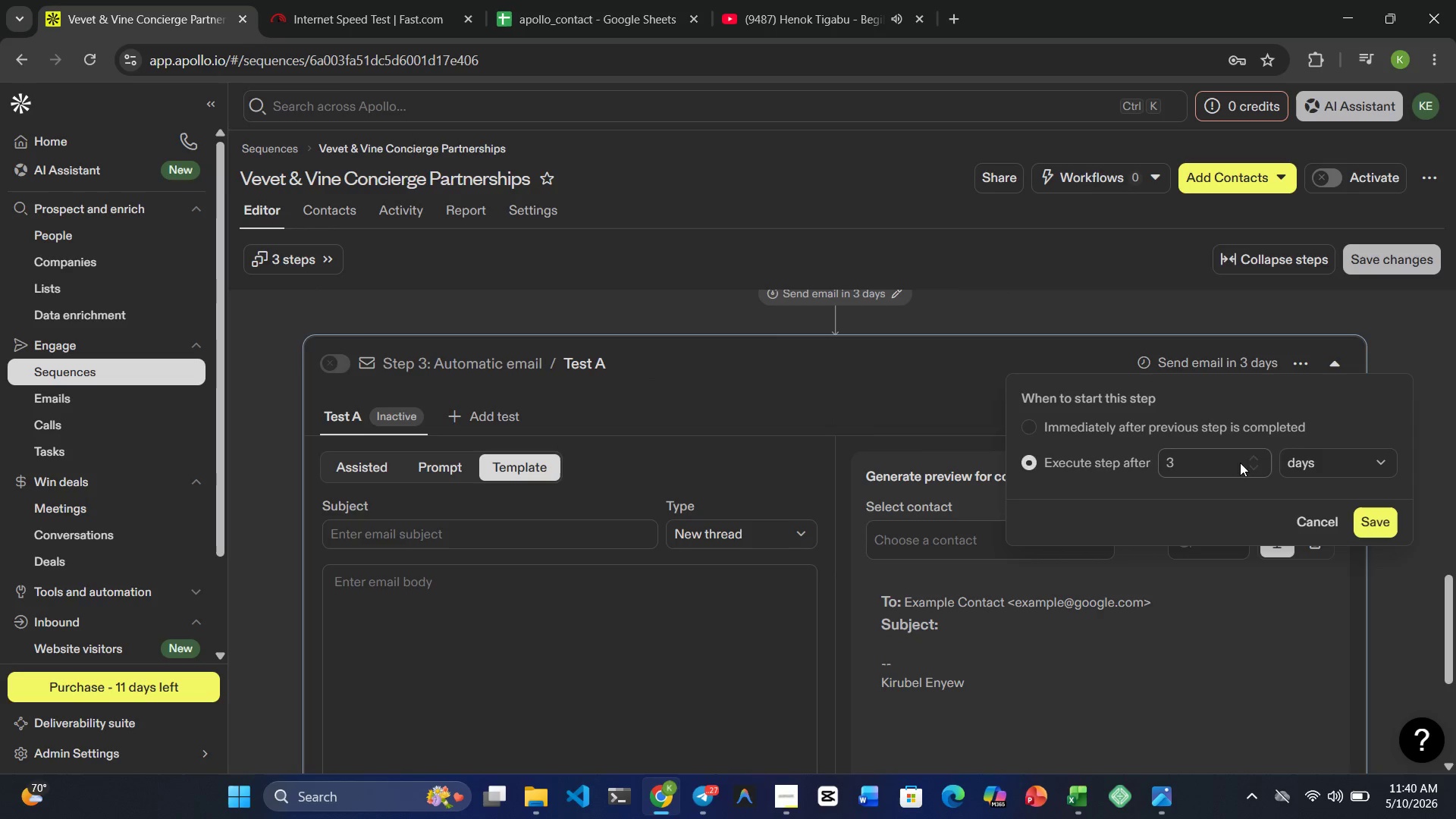 
double_click([1239, 454])
 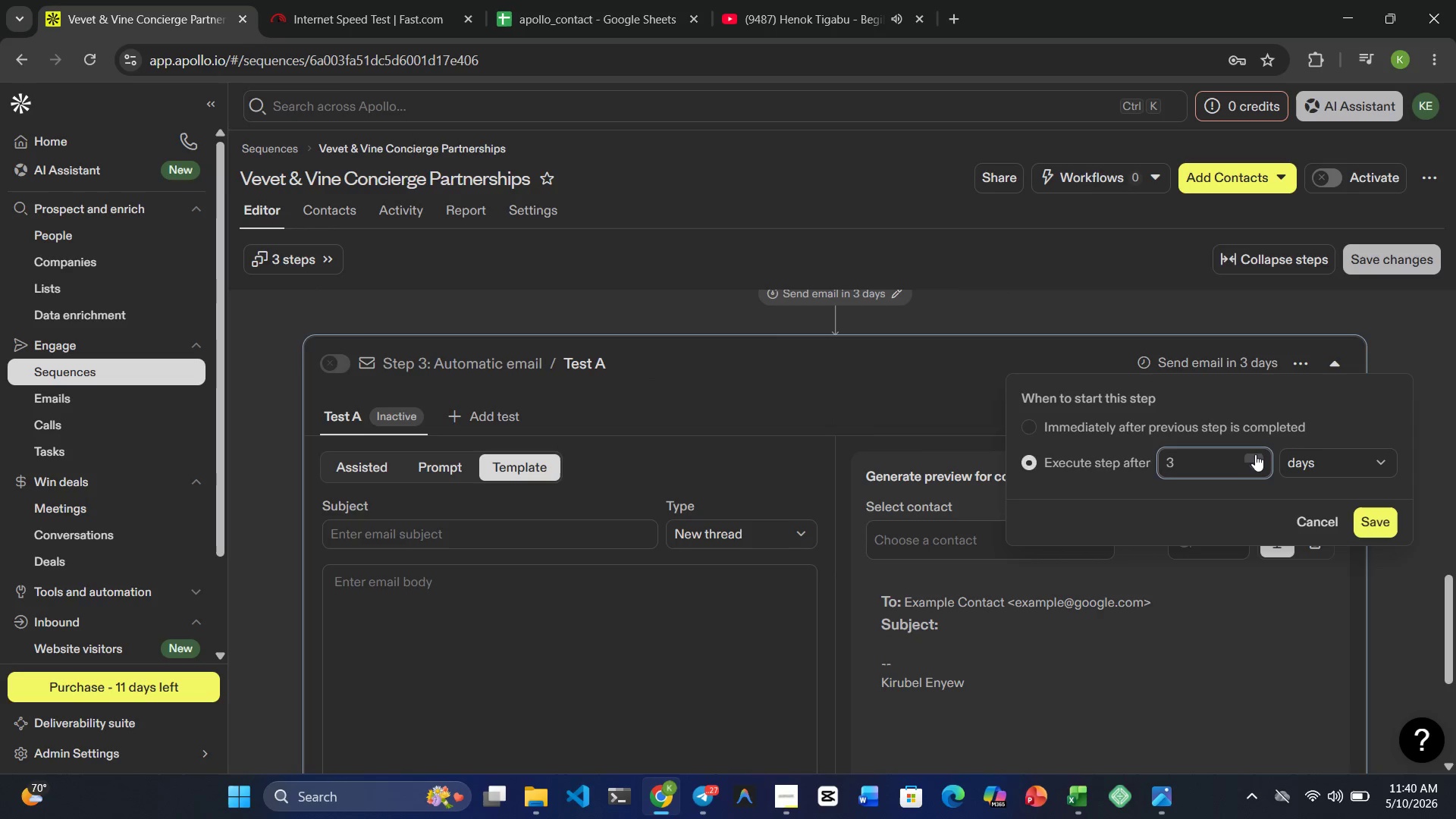 
double_click([1256, 455])
 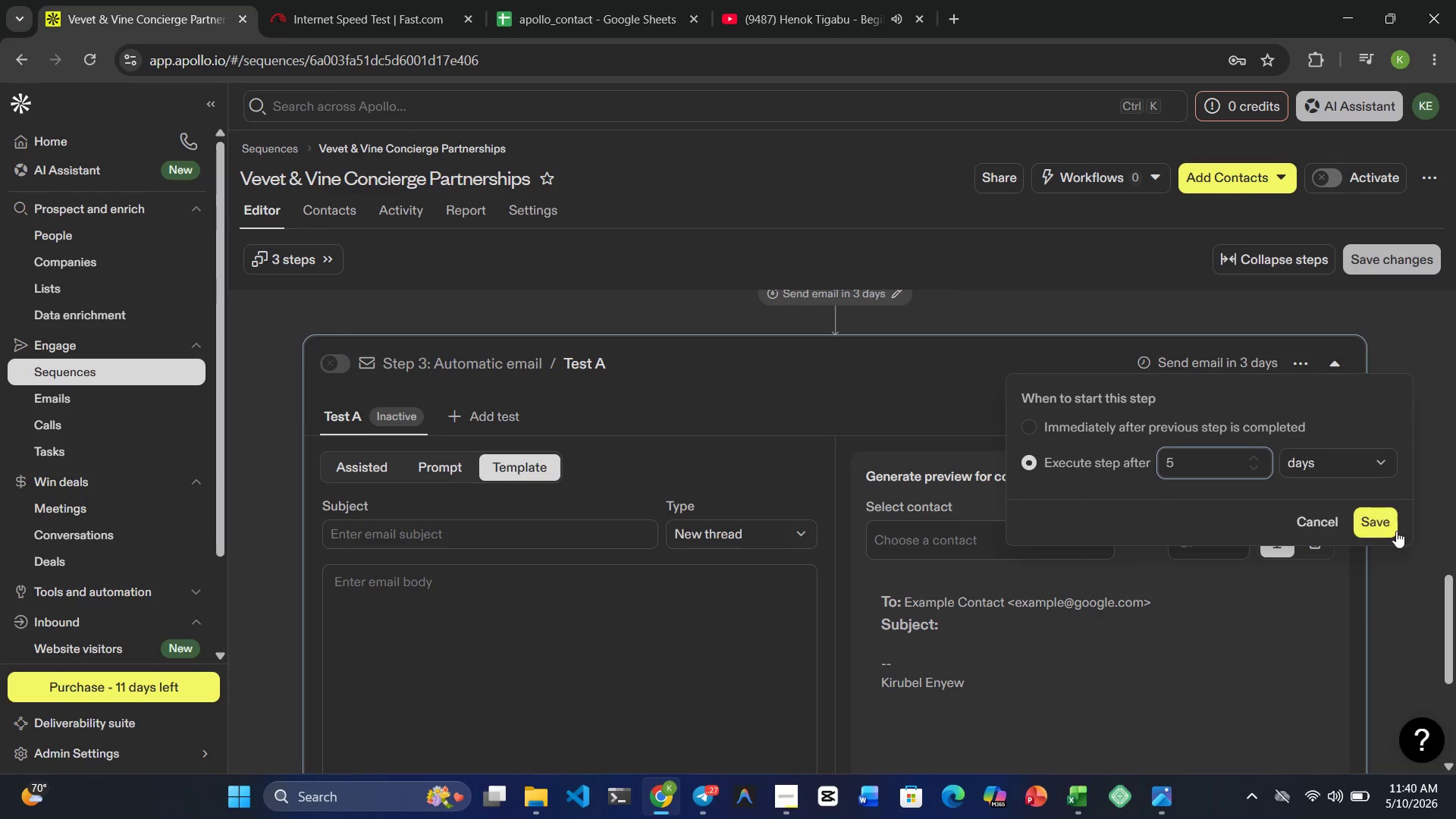 
left_click([1367, 523])
 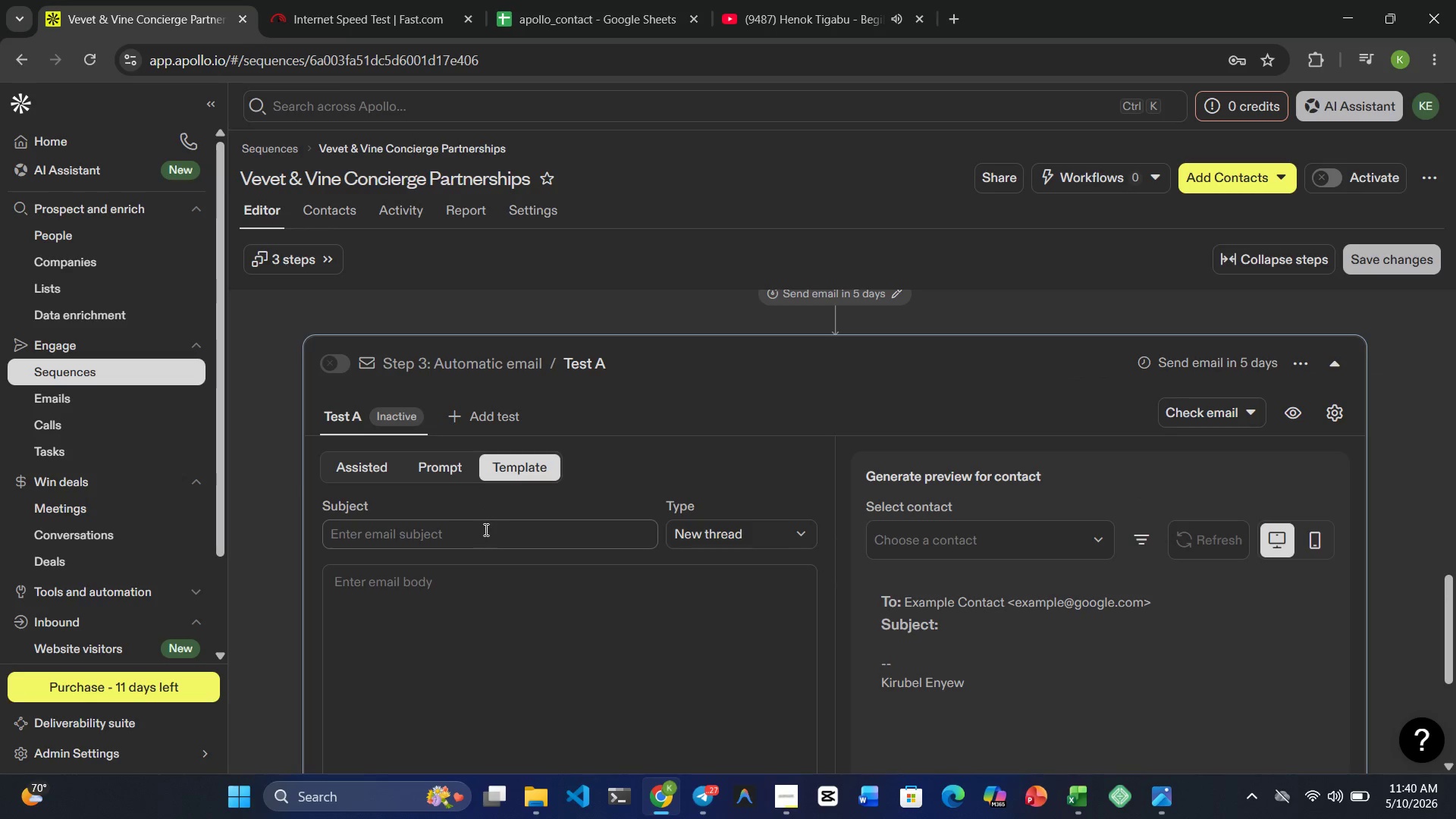 
left_click([486, 536])
 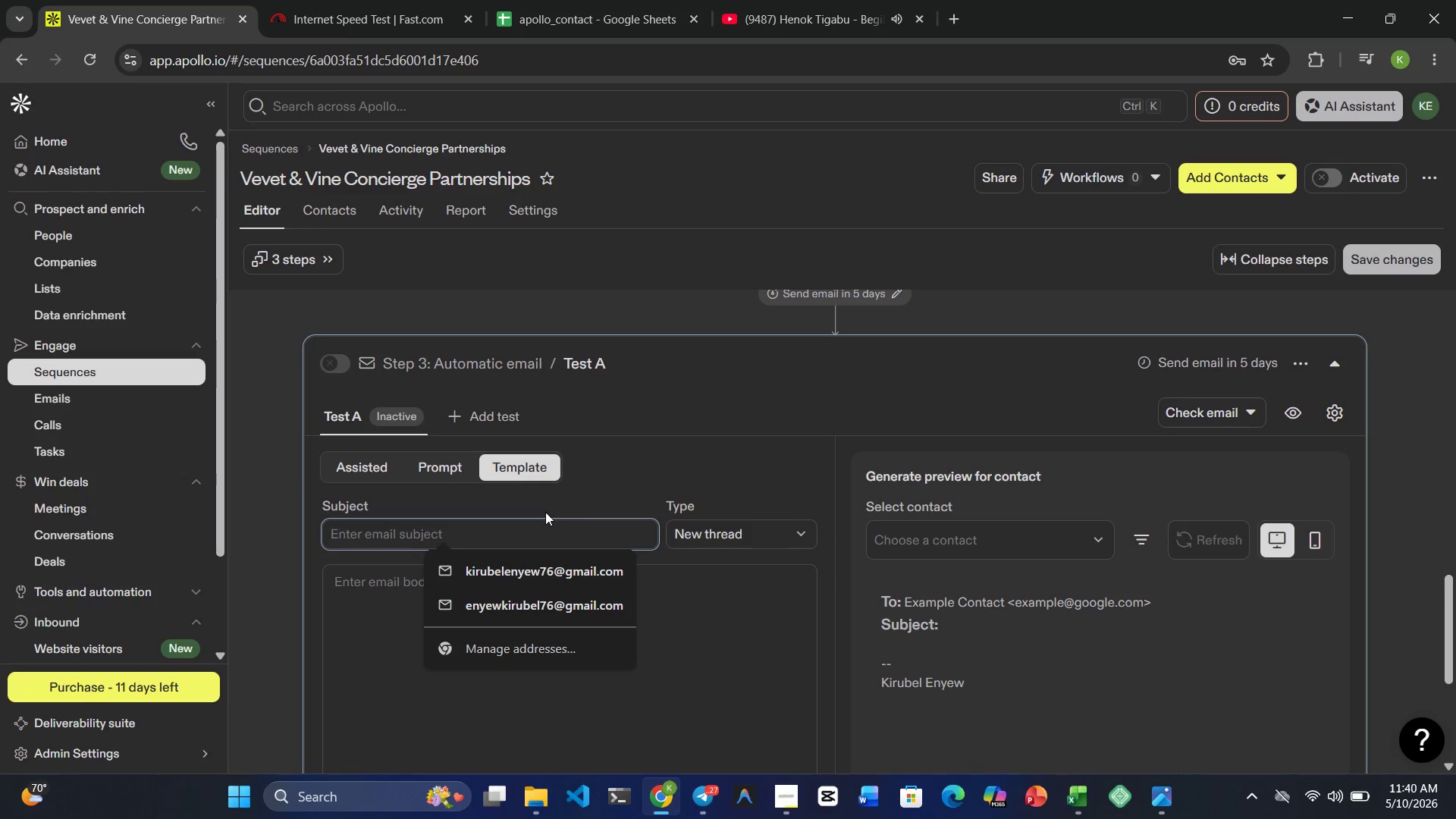 
wait(6.66)
 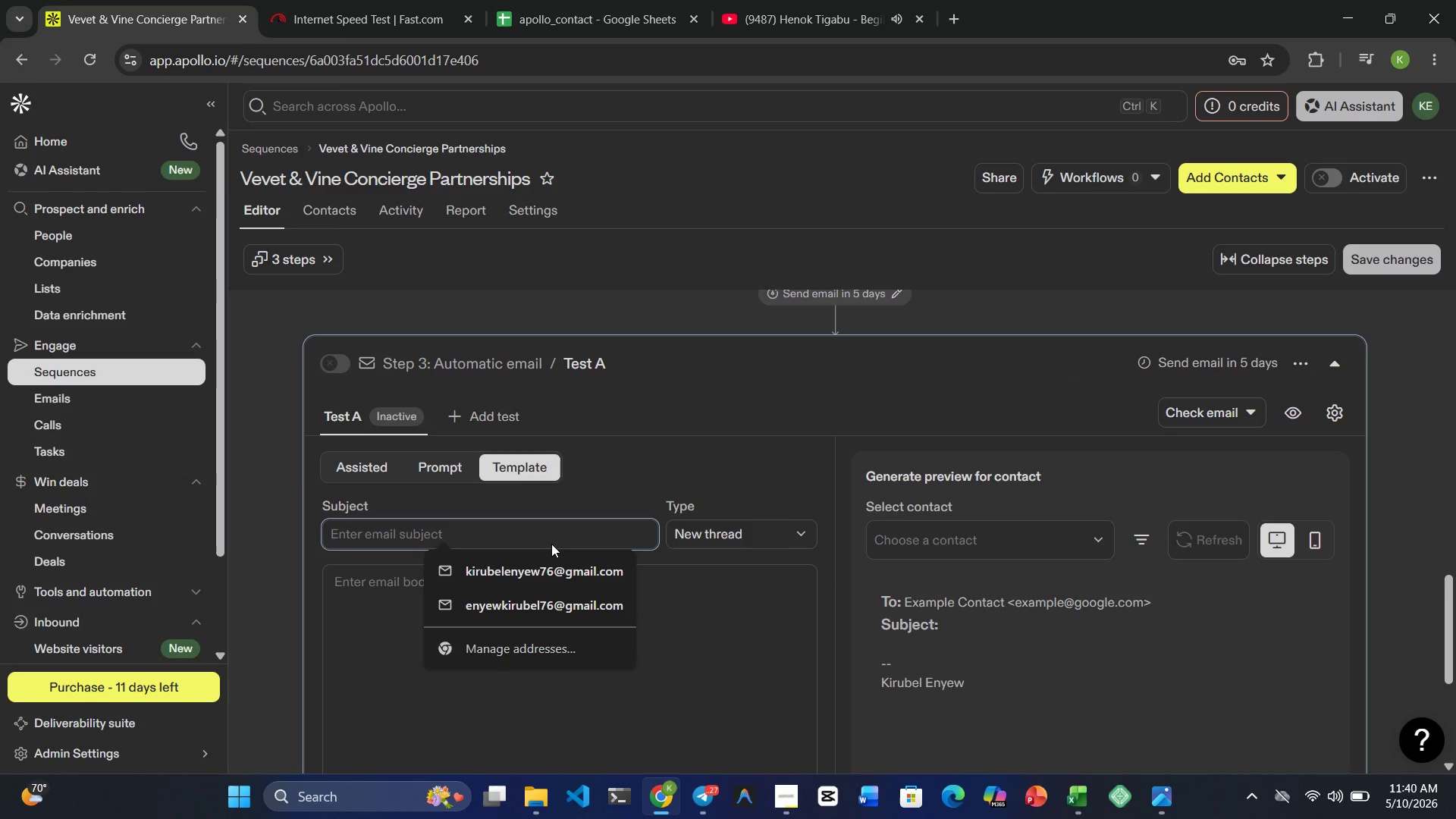 
type(/would a )
key(Backspace)
type(Would a brief partne)
 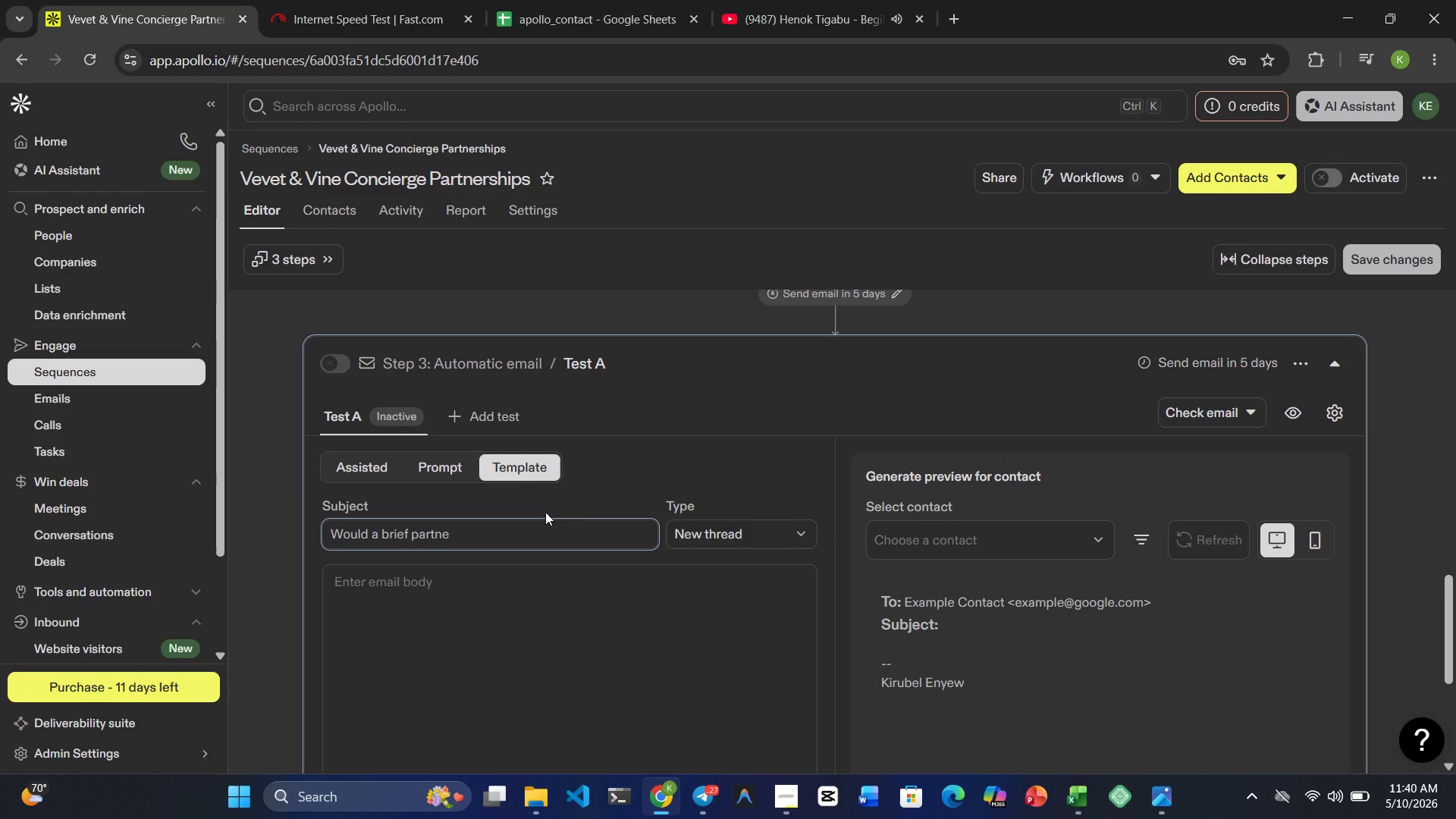 
type(rship call mkae )
key(Backspace)
key(Backspace)
key(Backspace)
key(Backspace)
type(ake this)
key(Backspace)
key(Backspace)
key(Backspace)
key(Backspace)
type(sene)
key(Backspace)
type(se?)
 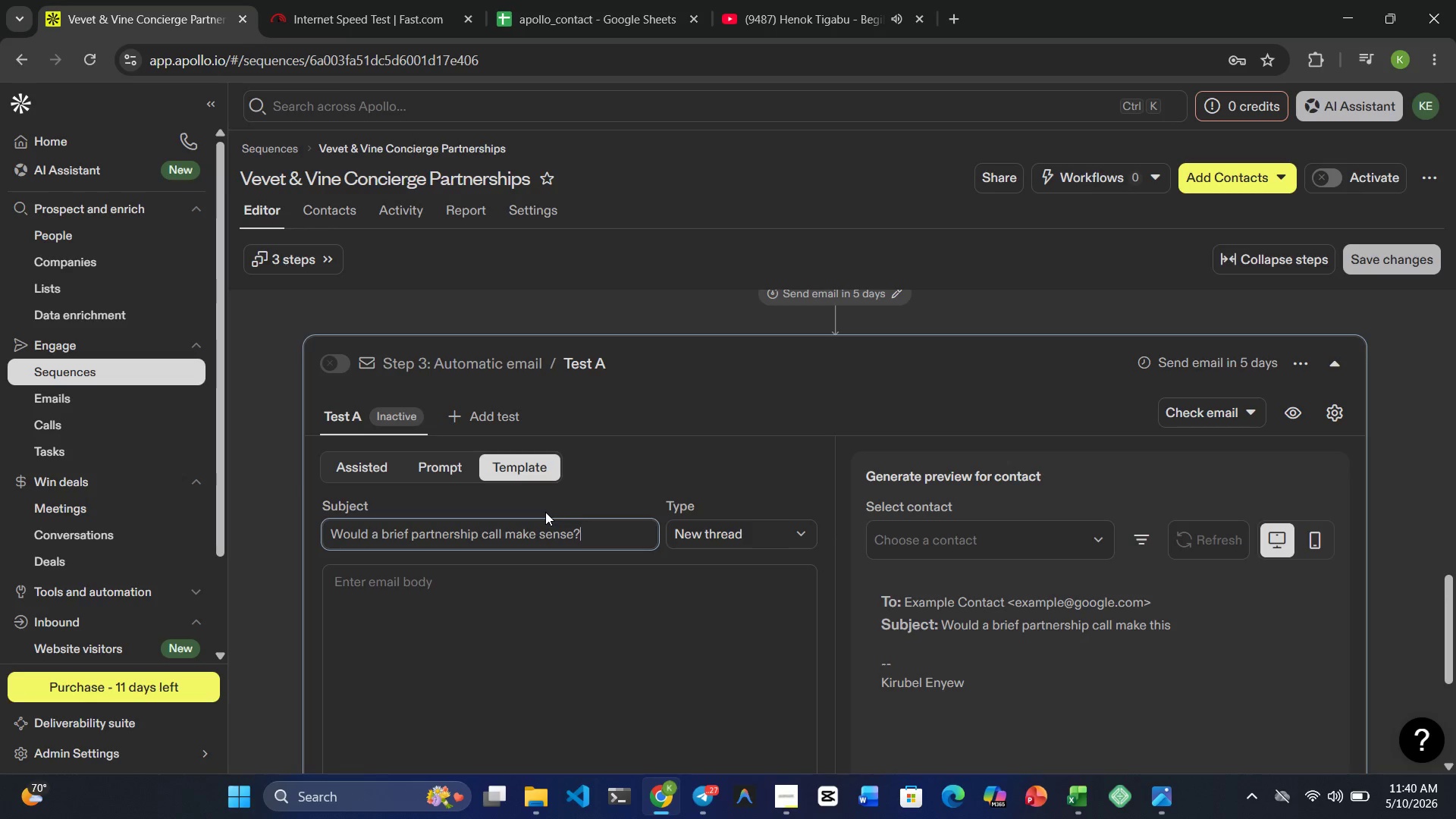 
left_click([437, 595])
 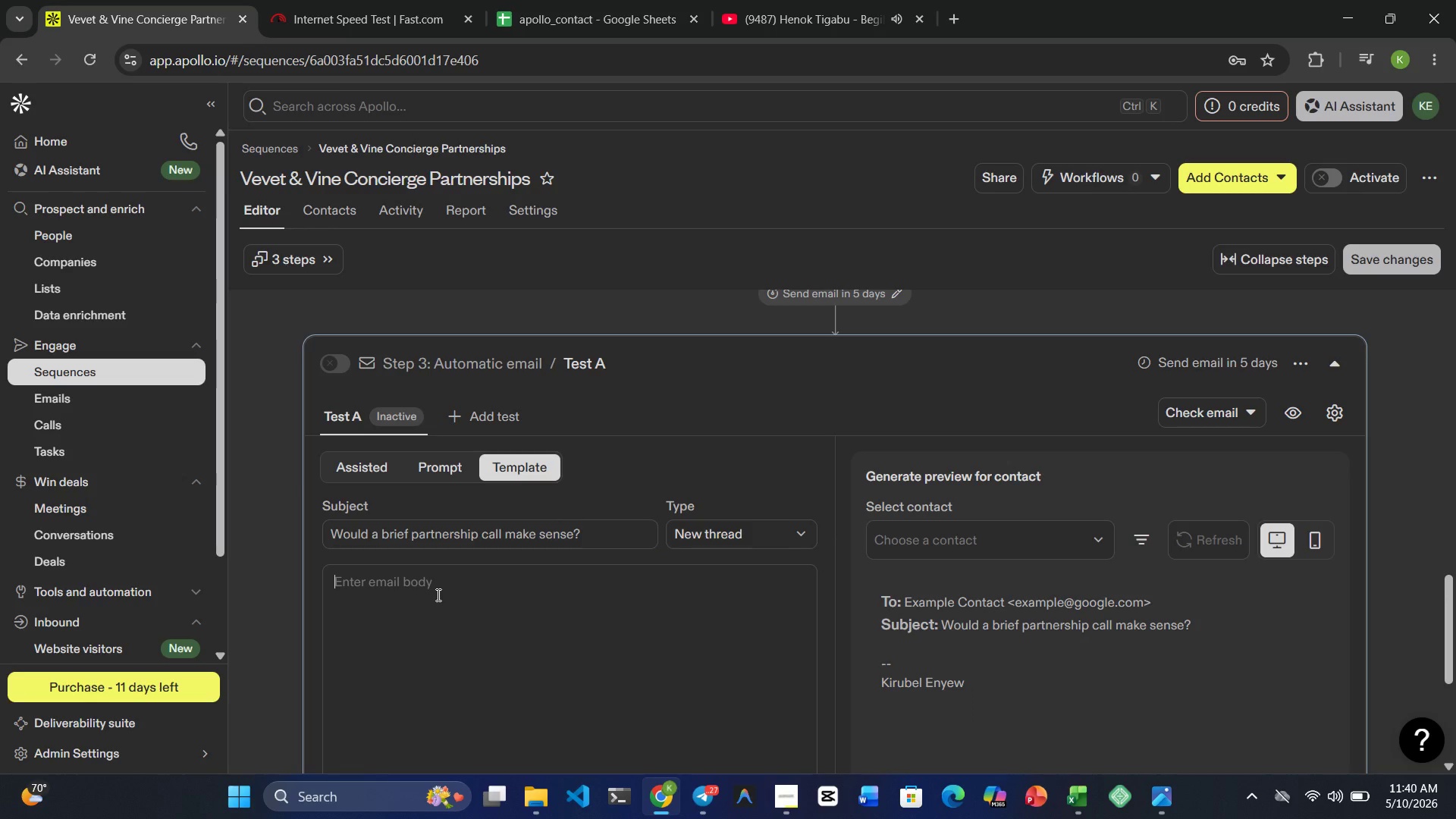 
type(Hi }})
 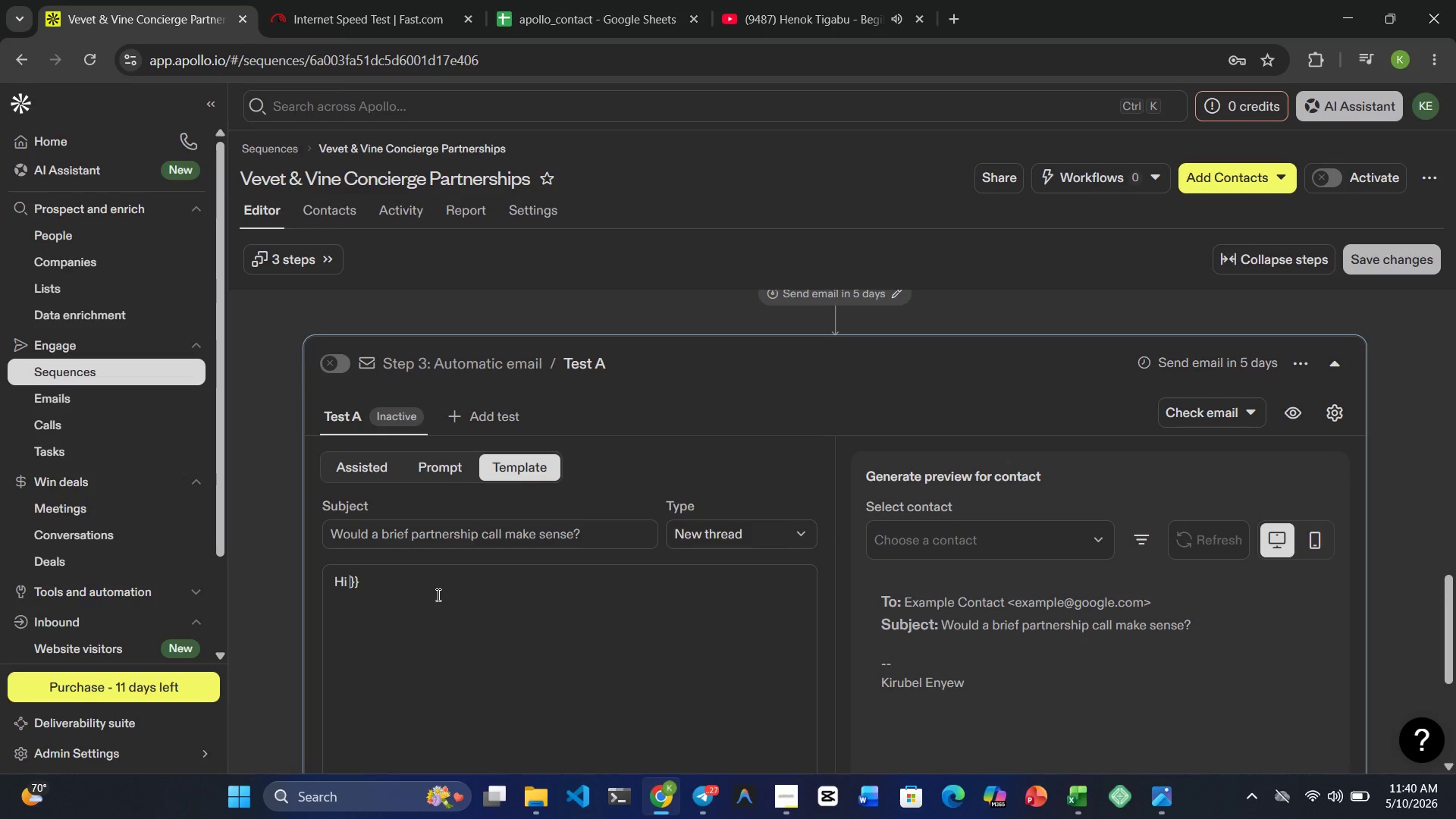 
 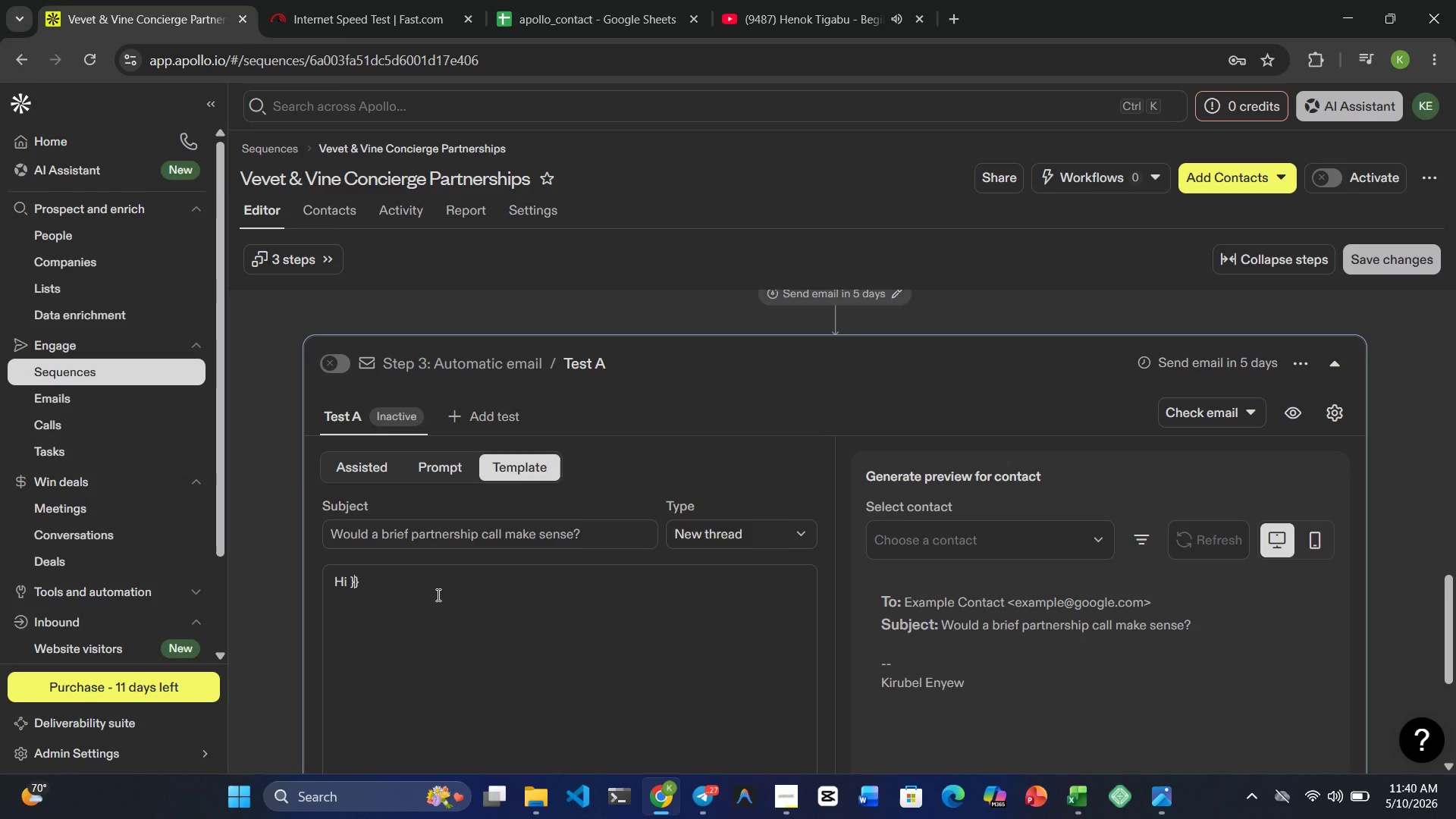 
key(ArrowLeft)
 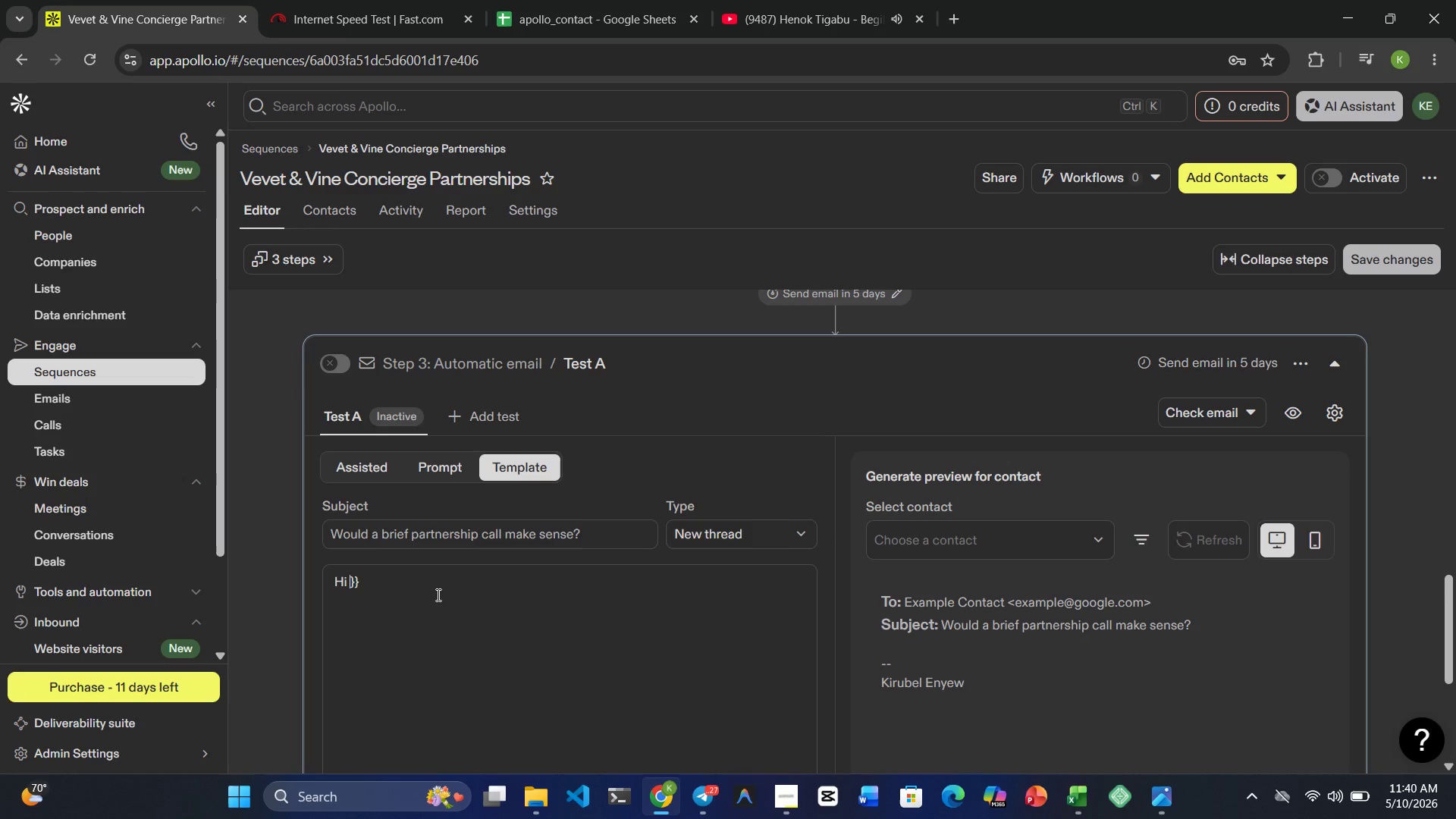 
key(ArrowLeft)
 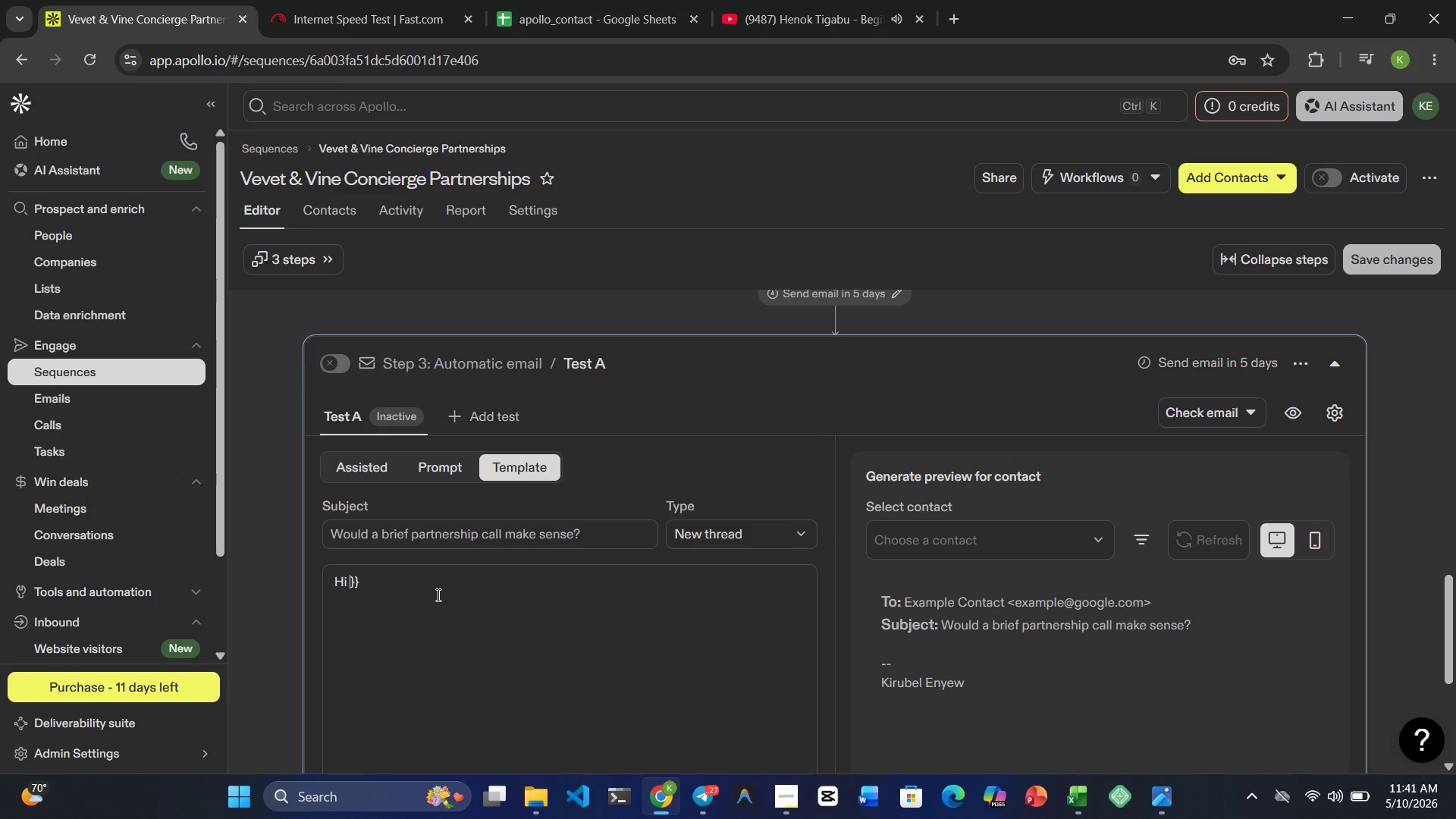 
type({{first_nam)
key(Backspace)
type(me)
 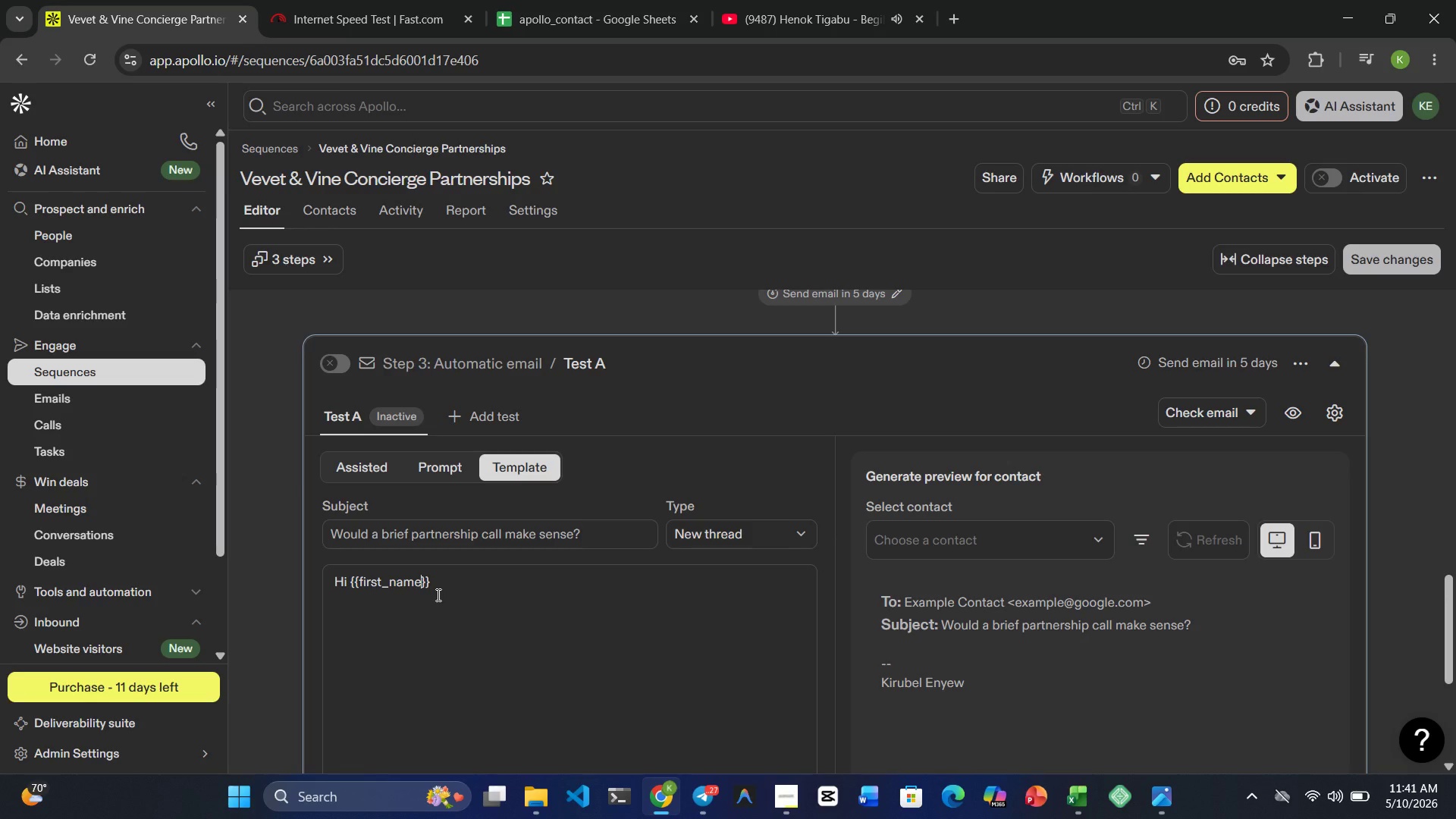 
key(ArrowRight)
 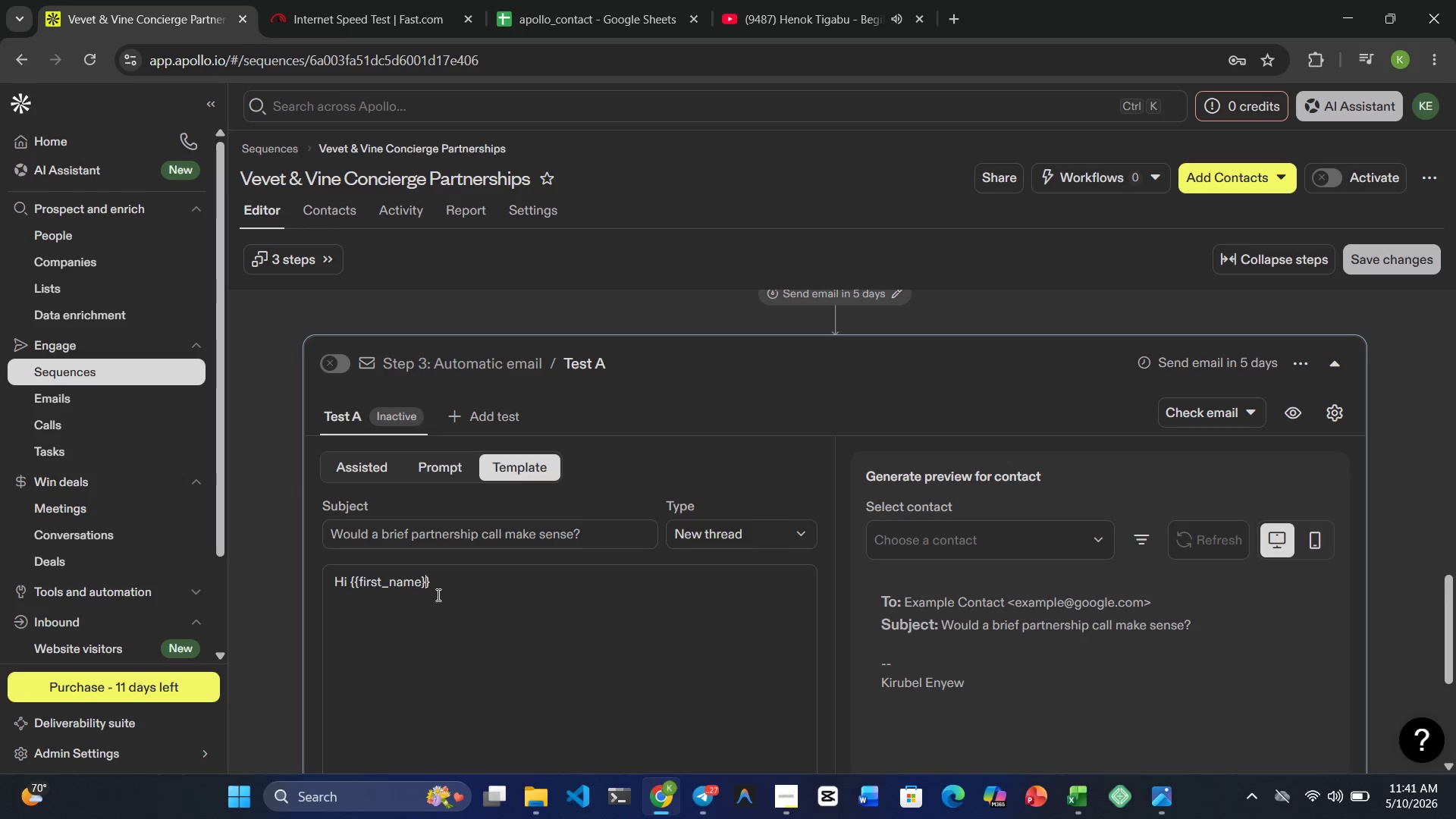 
key(ArrowRight)
 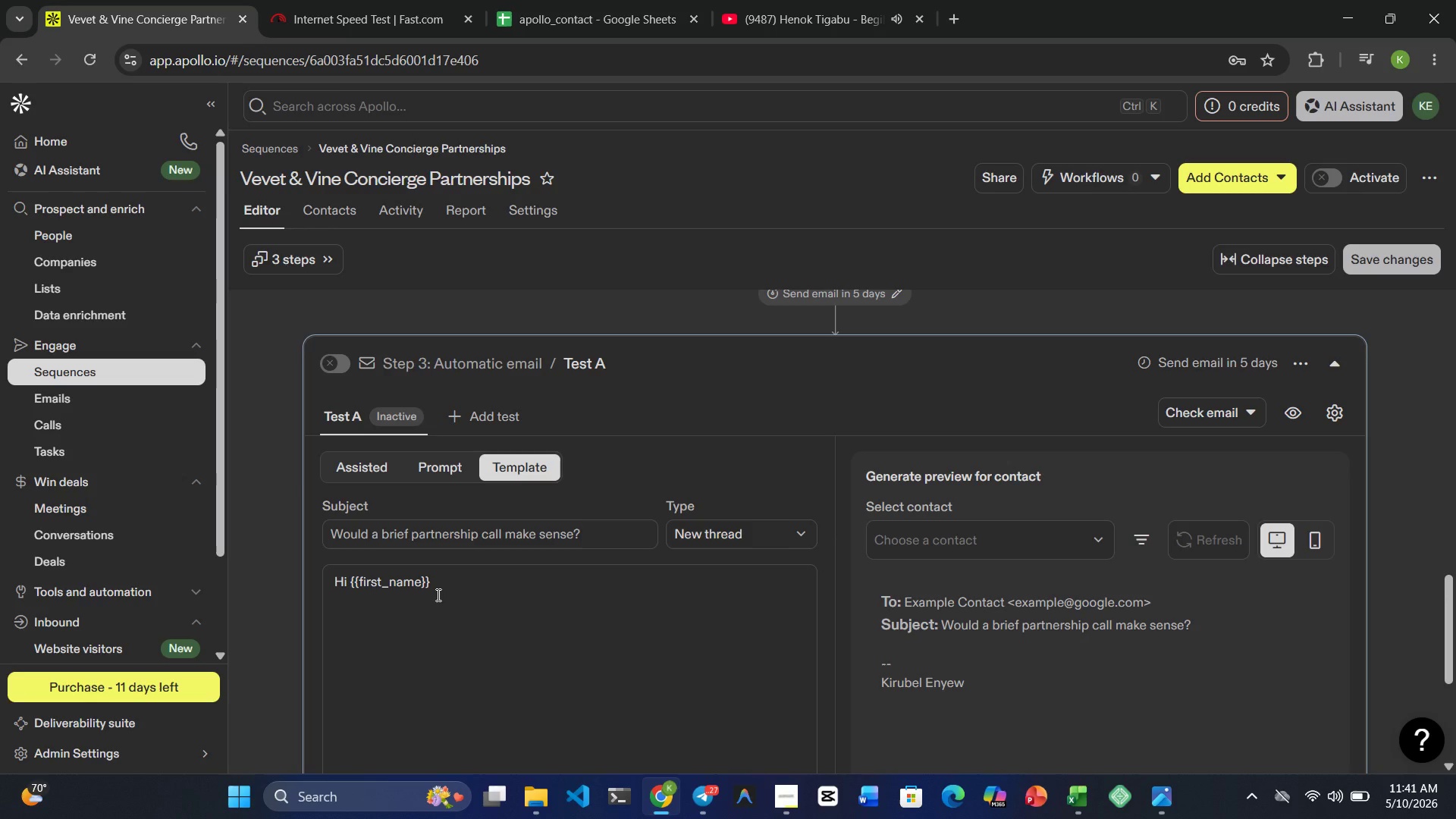 
key(Comma)
 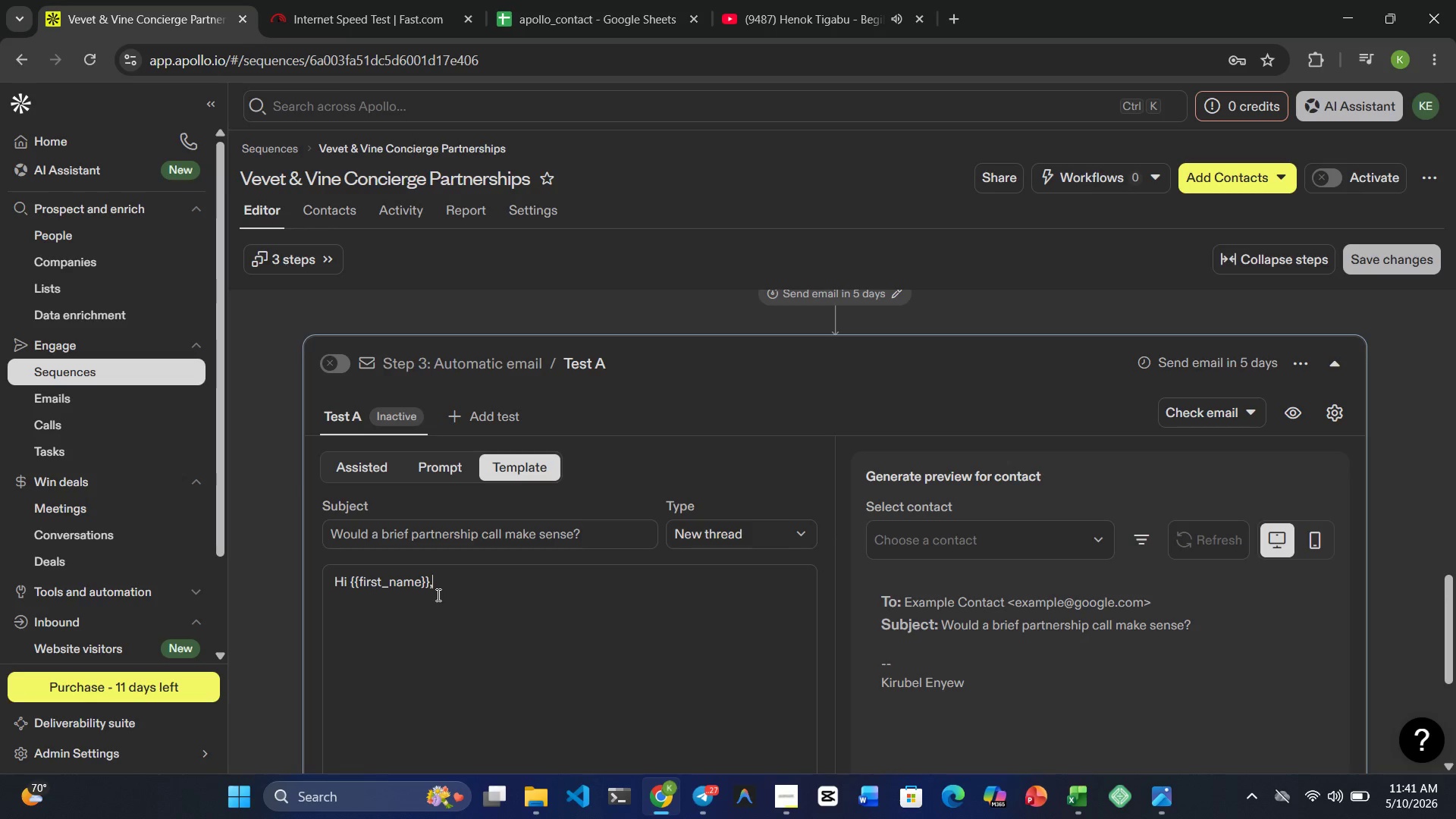 
key(Enter)
 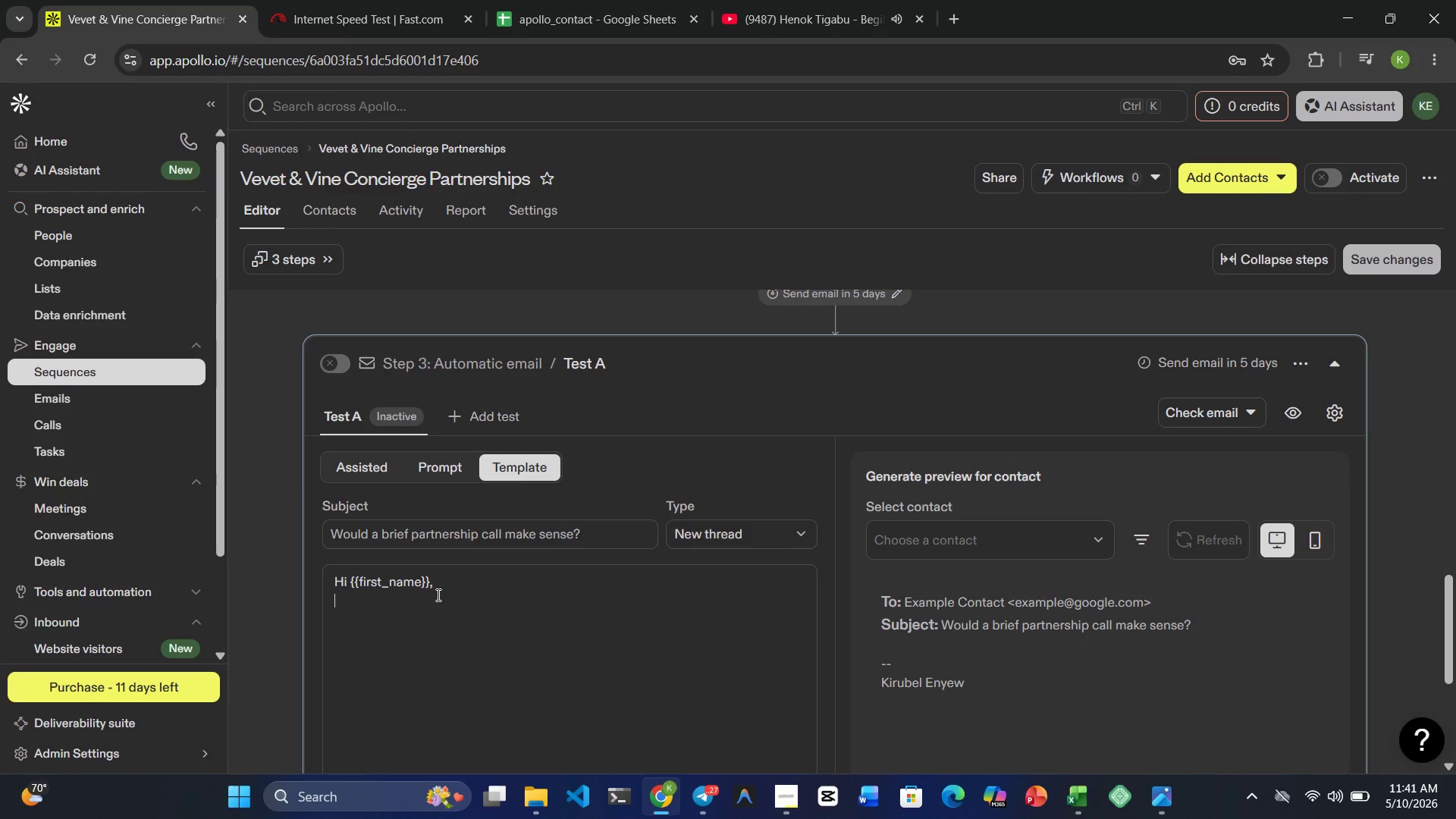 
key(Enter)
 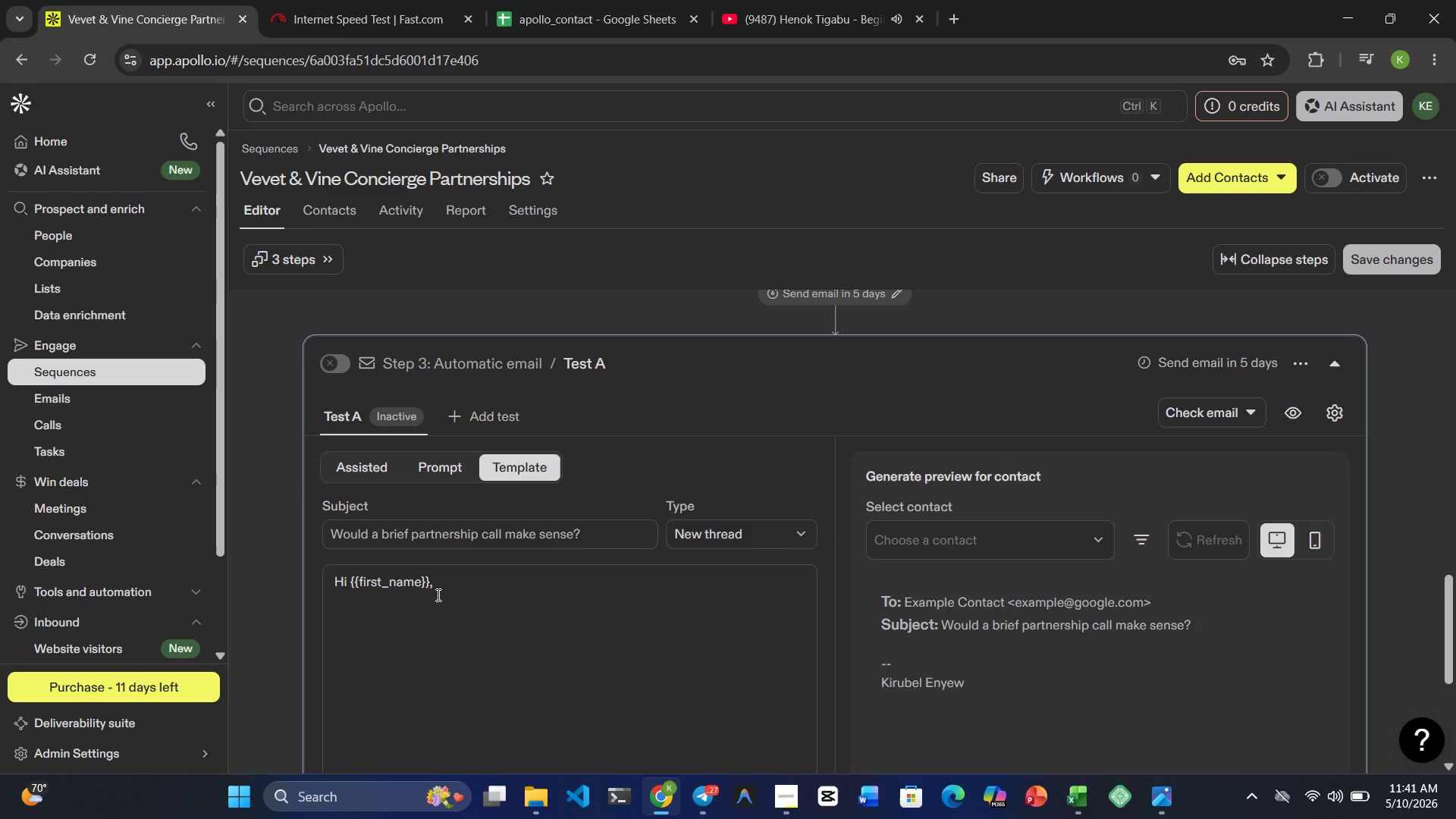 
type(Just following up )
 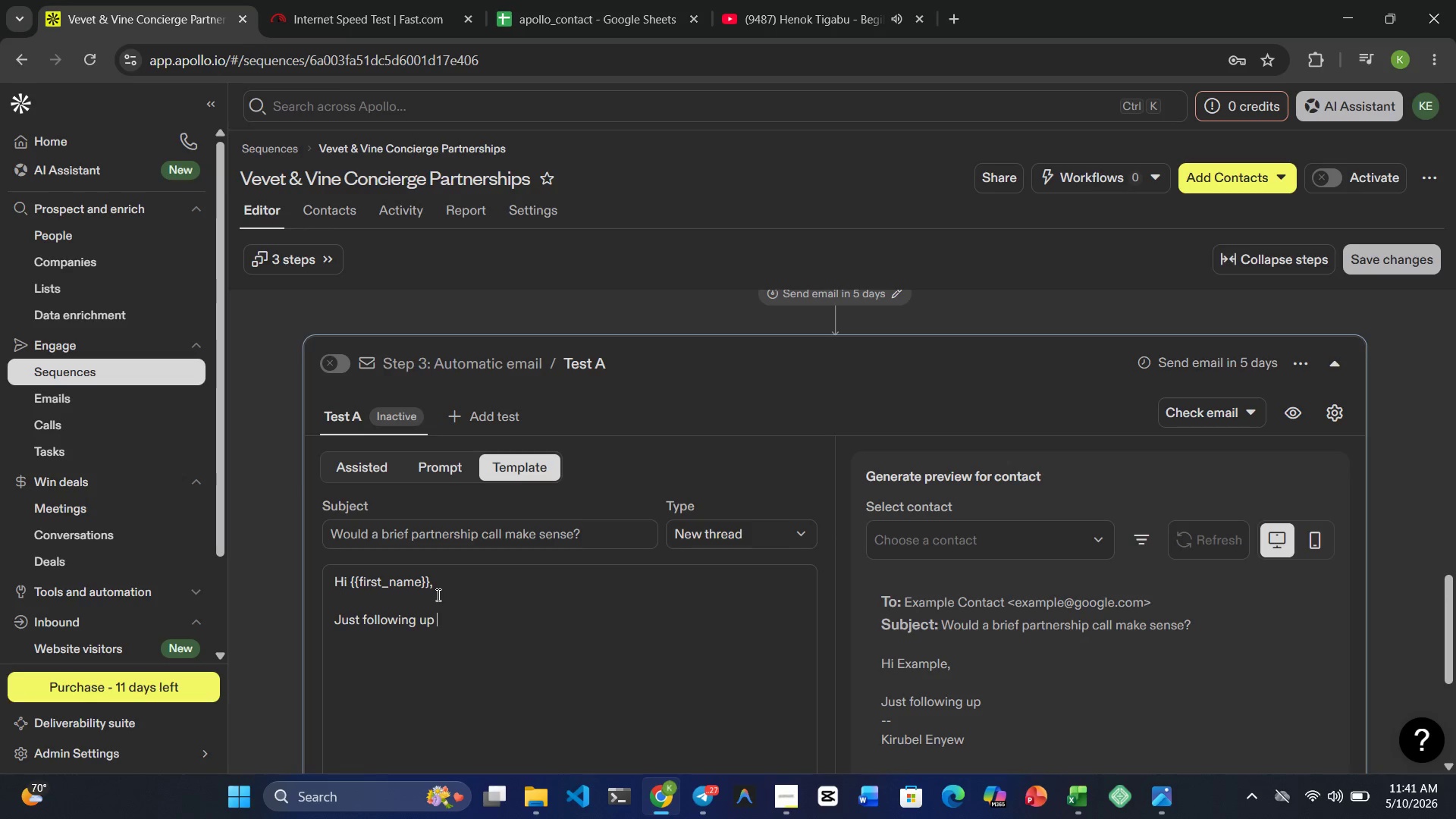 
type(one fial time regarding the )
 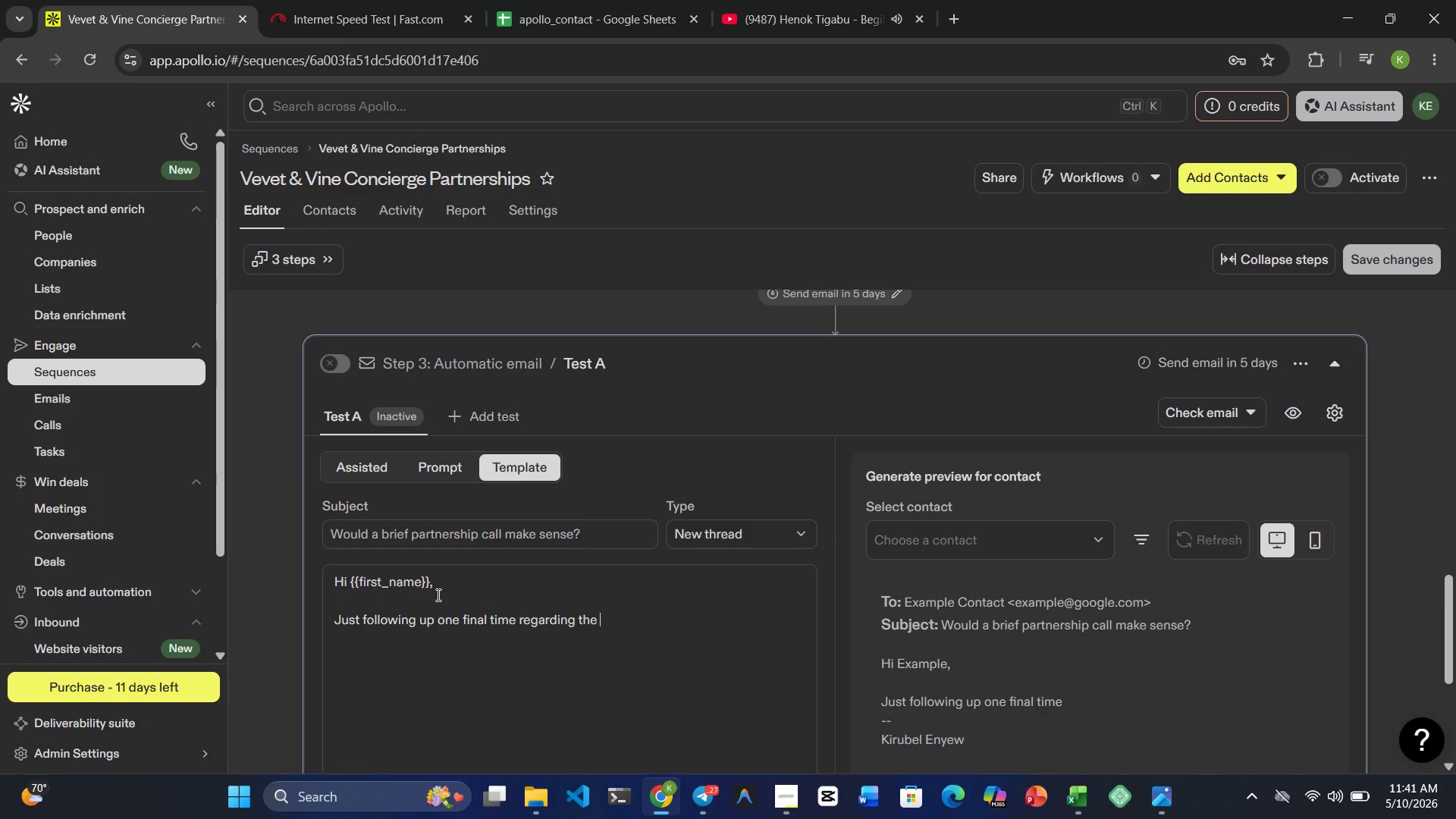 
type(concierge )
 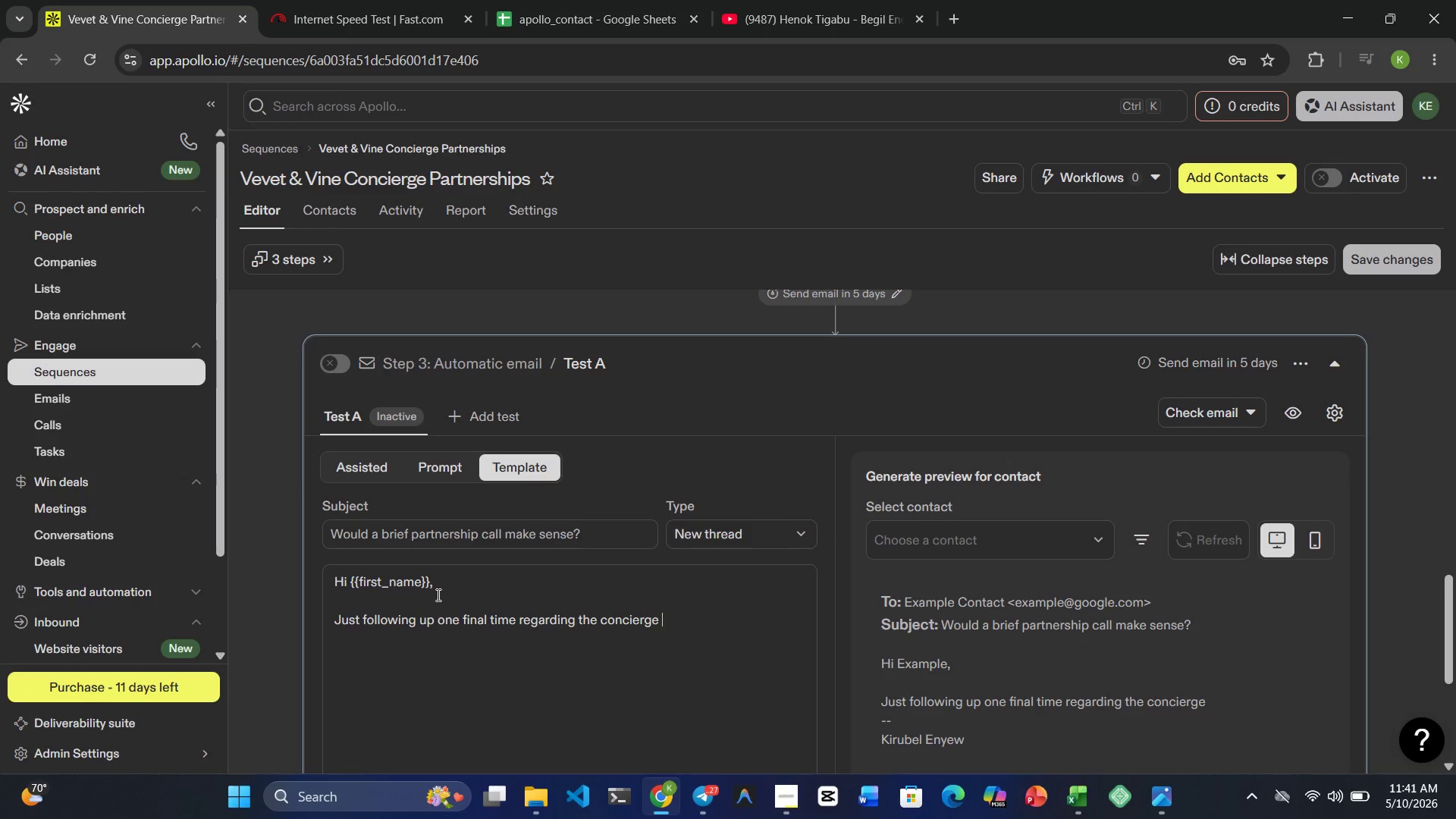 
wait(6.39)
 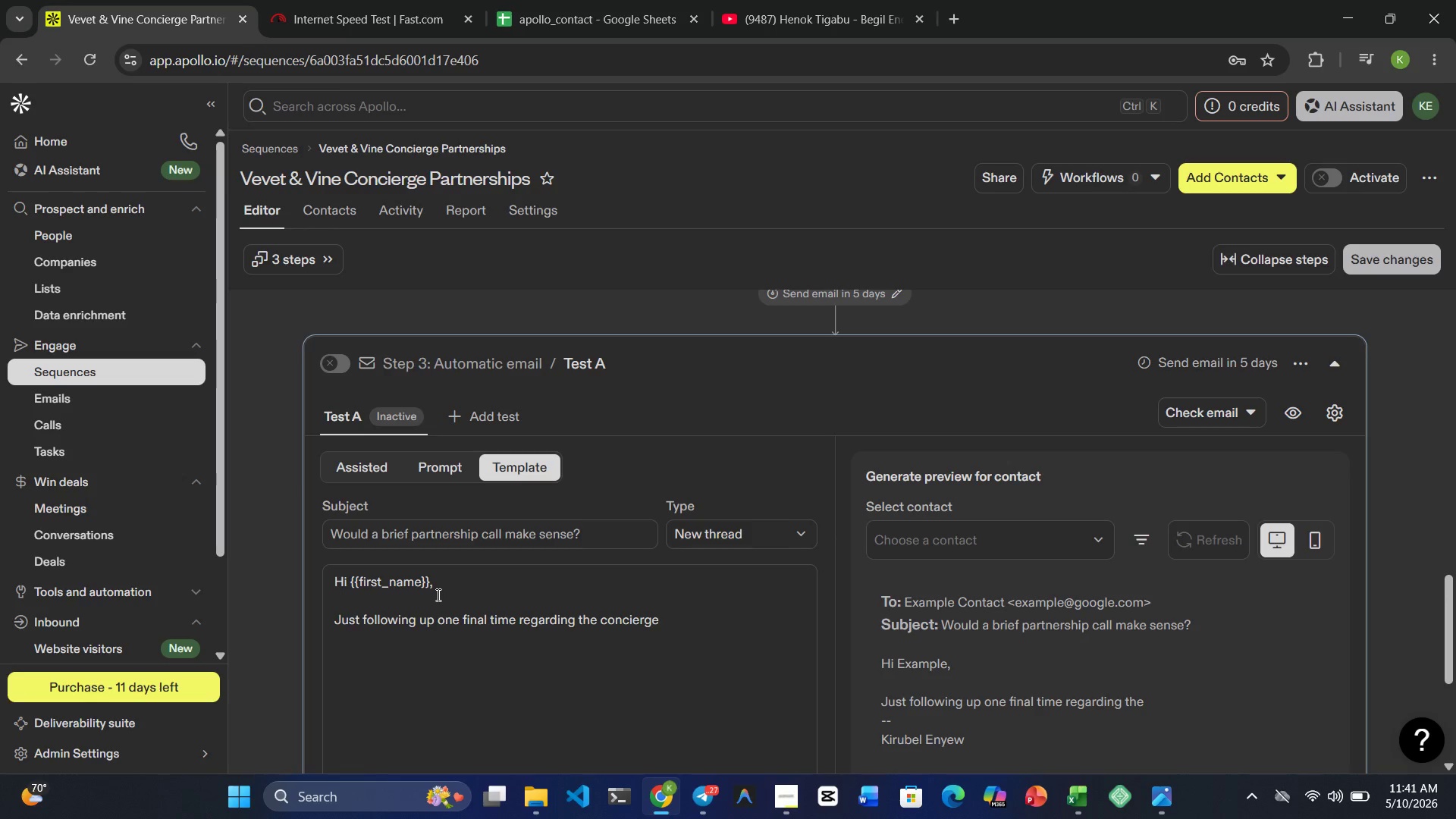 
type(styling partnership ude)
key(Backspace)
key(Backspace)
key(Backspace)
type(idea for }})
 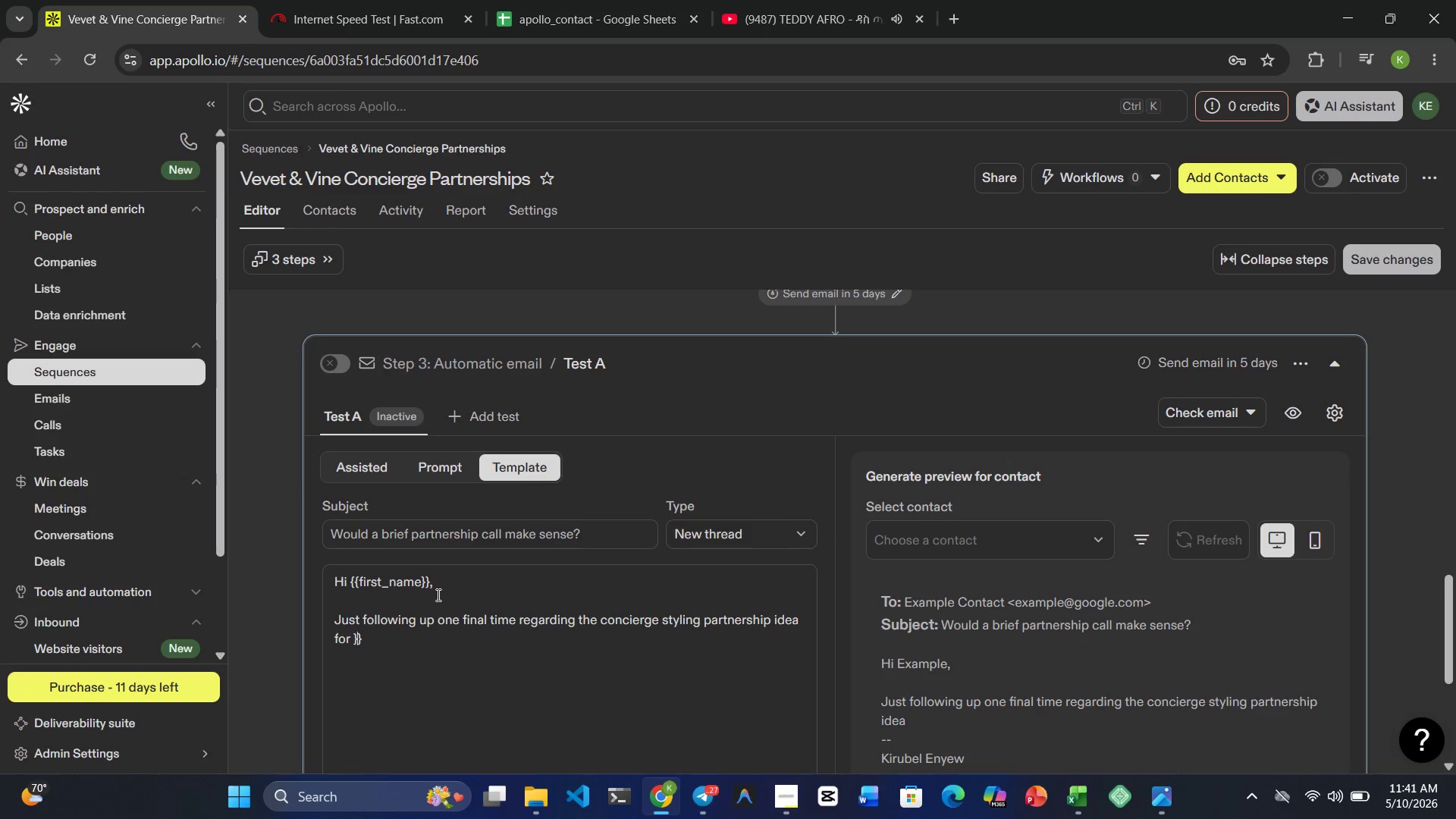 
 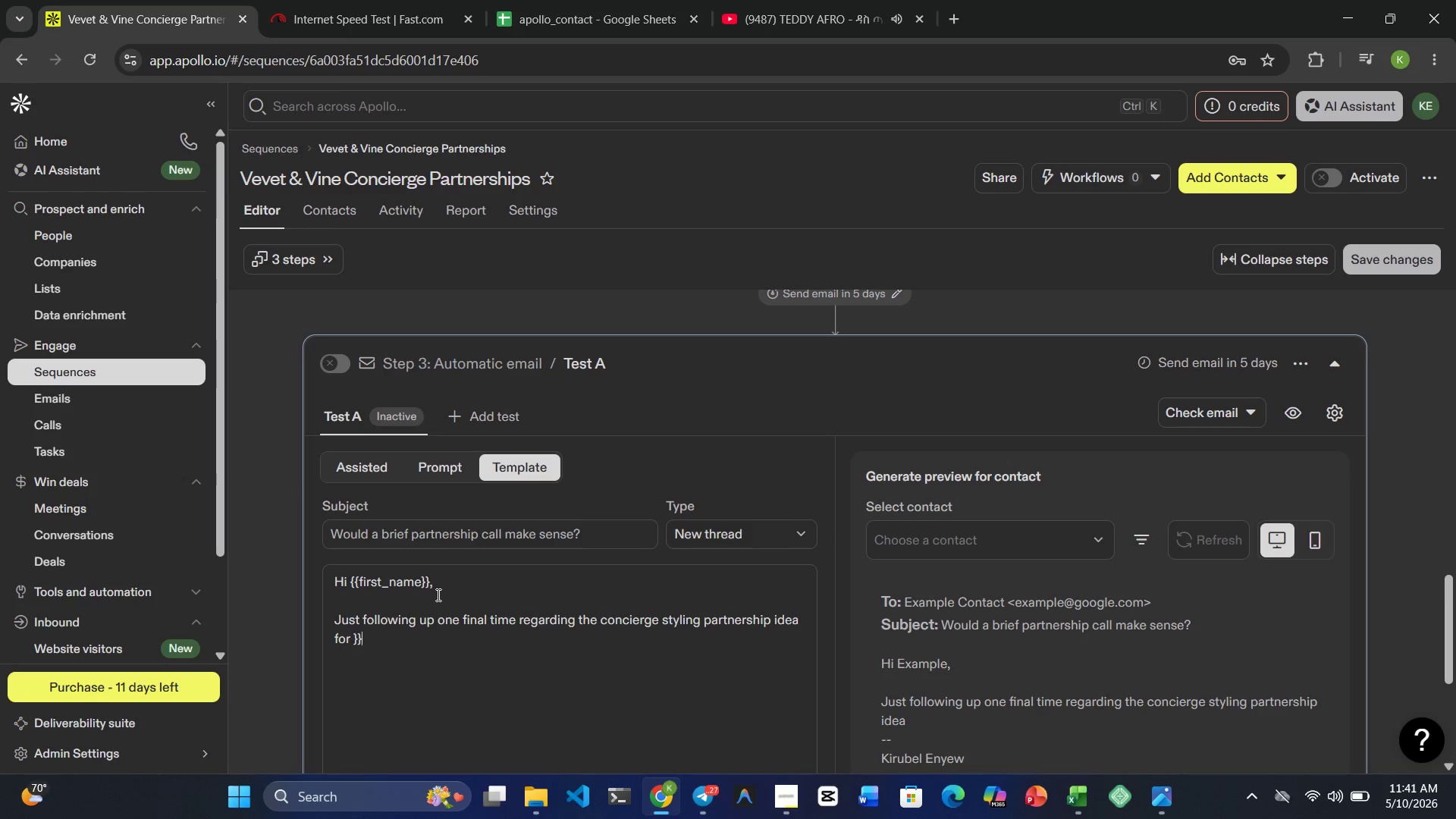 
key(ArrowLeft)
 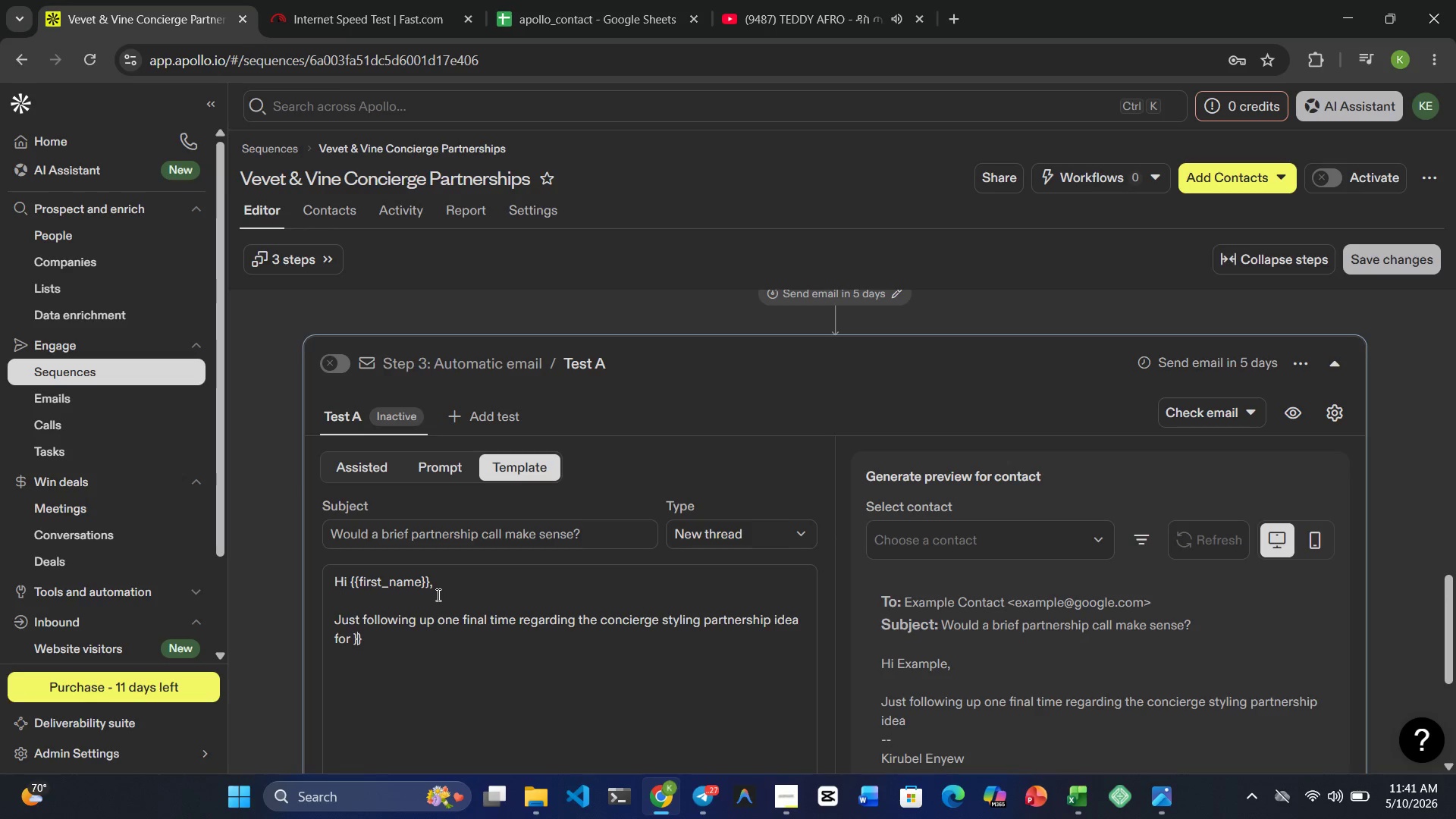 
key(ArrowLeft)
 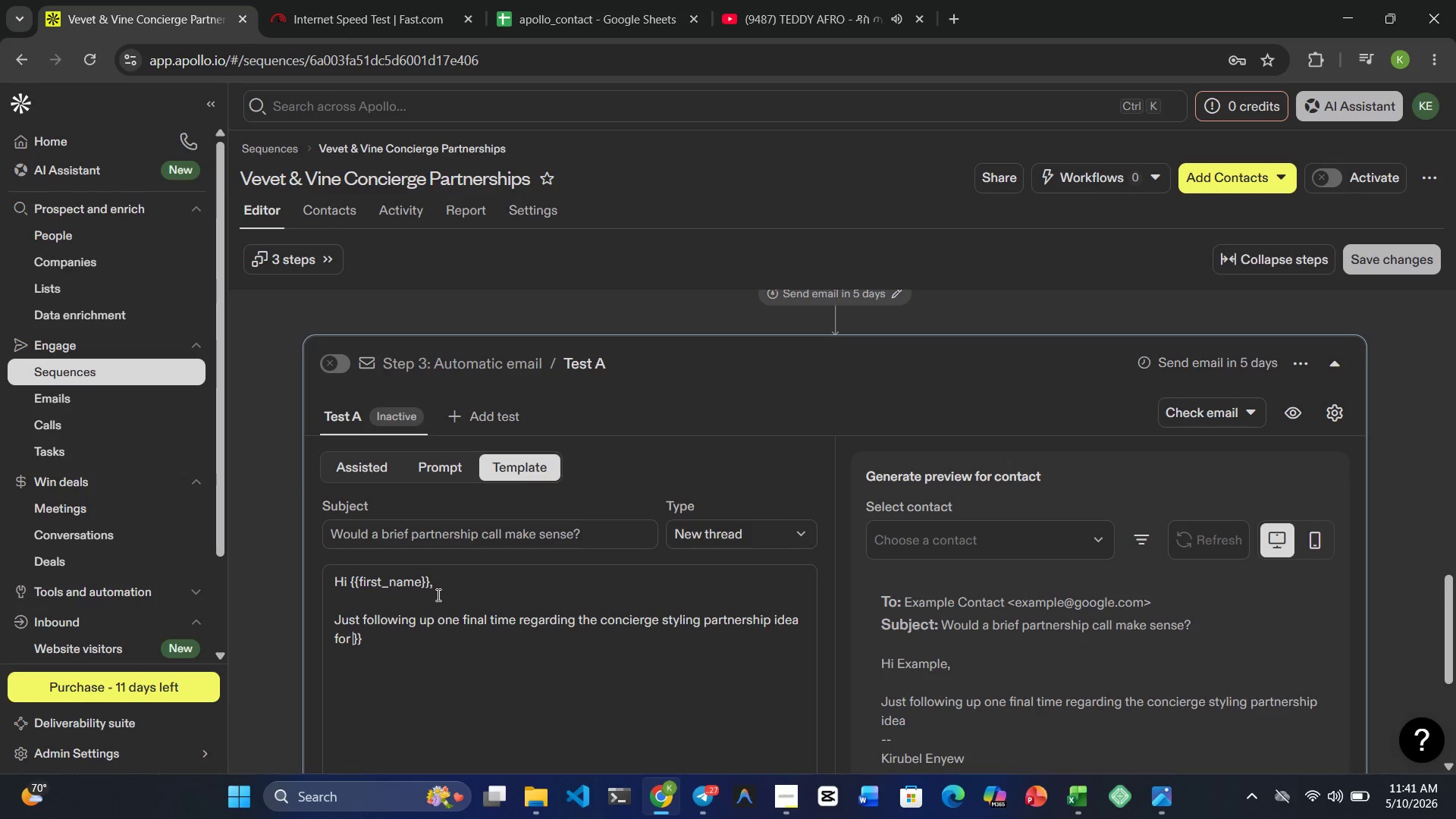 
type({{Hotel_Name)
 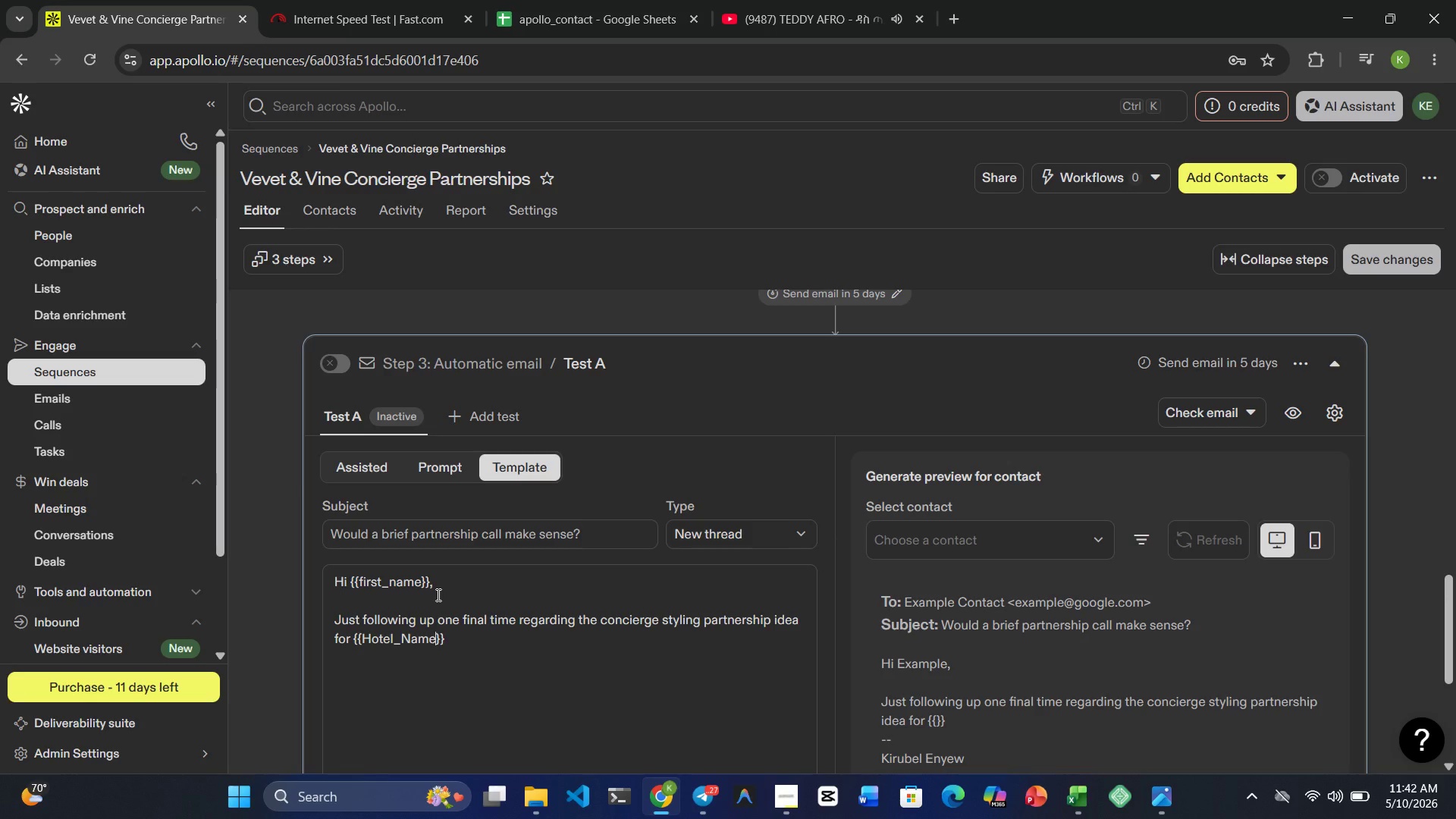 
key(ArrowRight)
 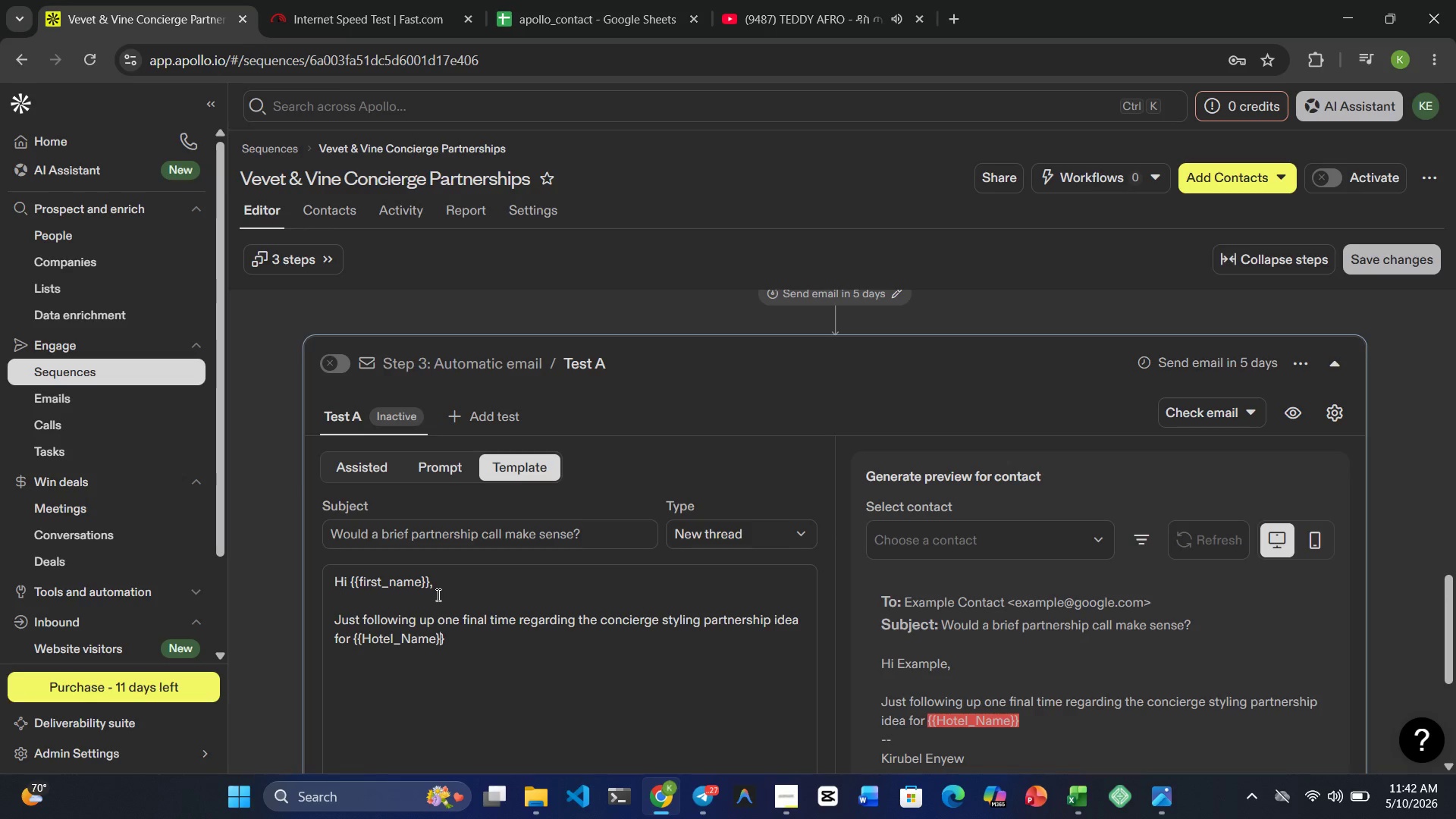 
key(ArrowRight)
 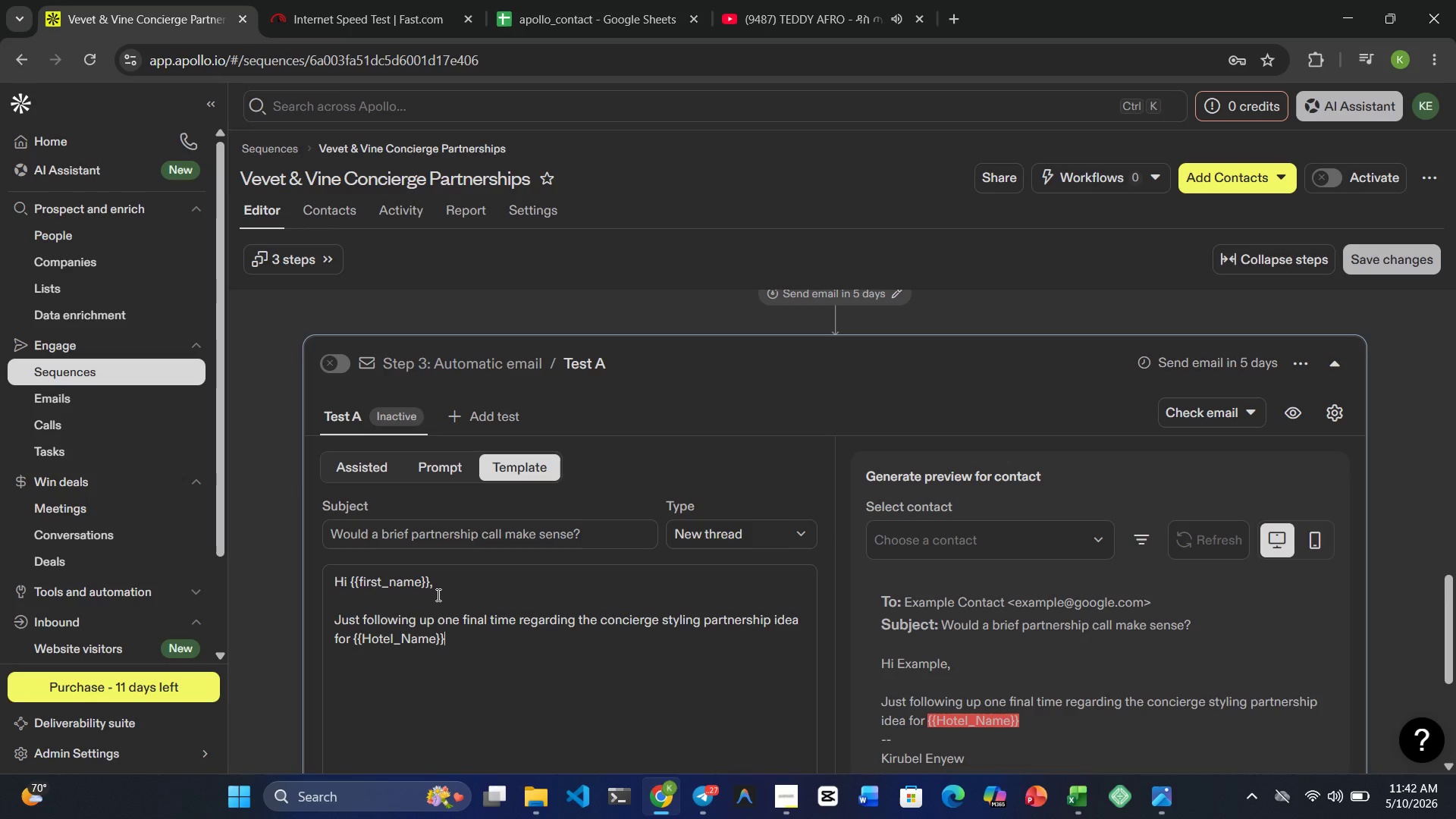 
key(Period)
 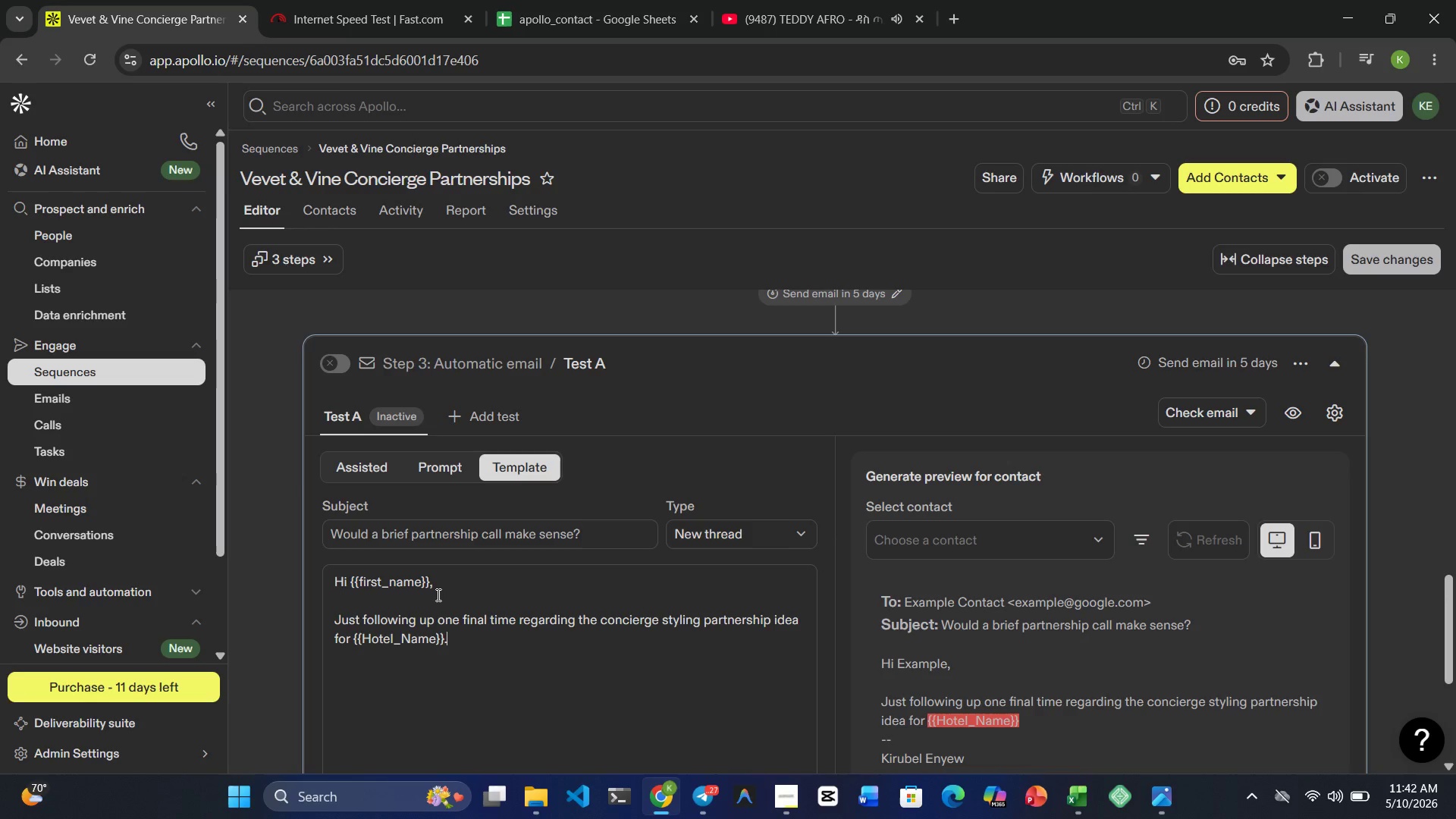 
key(Enter)
 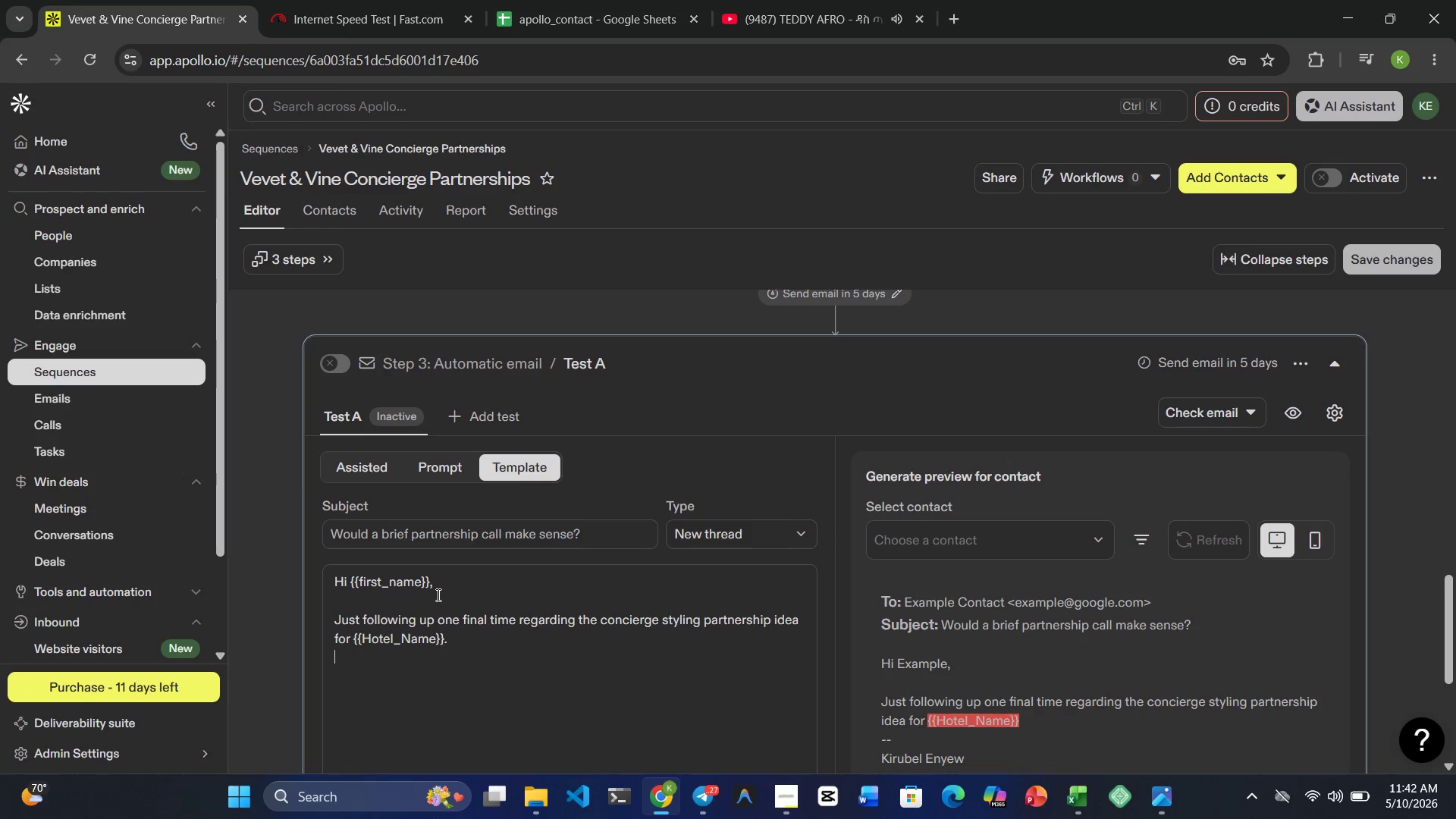 
key(Enter)
 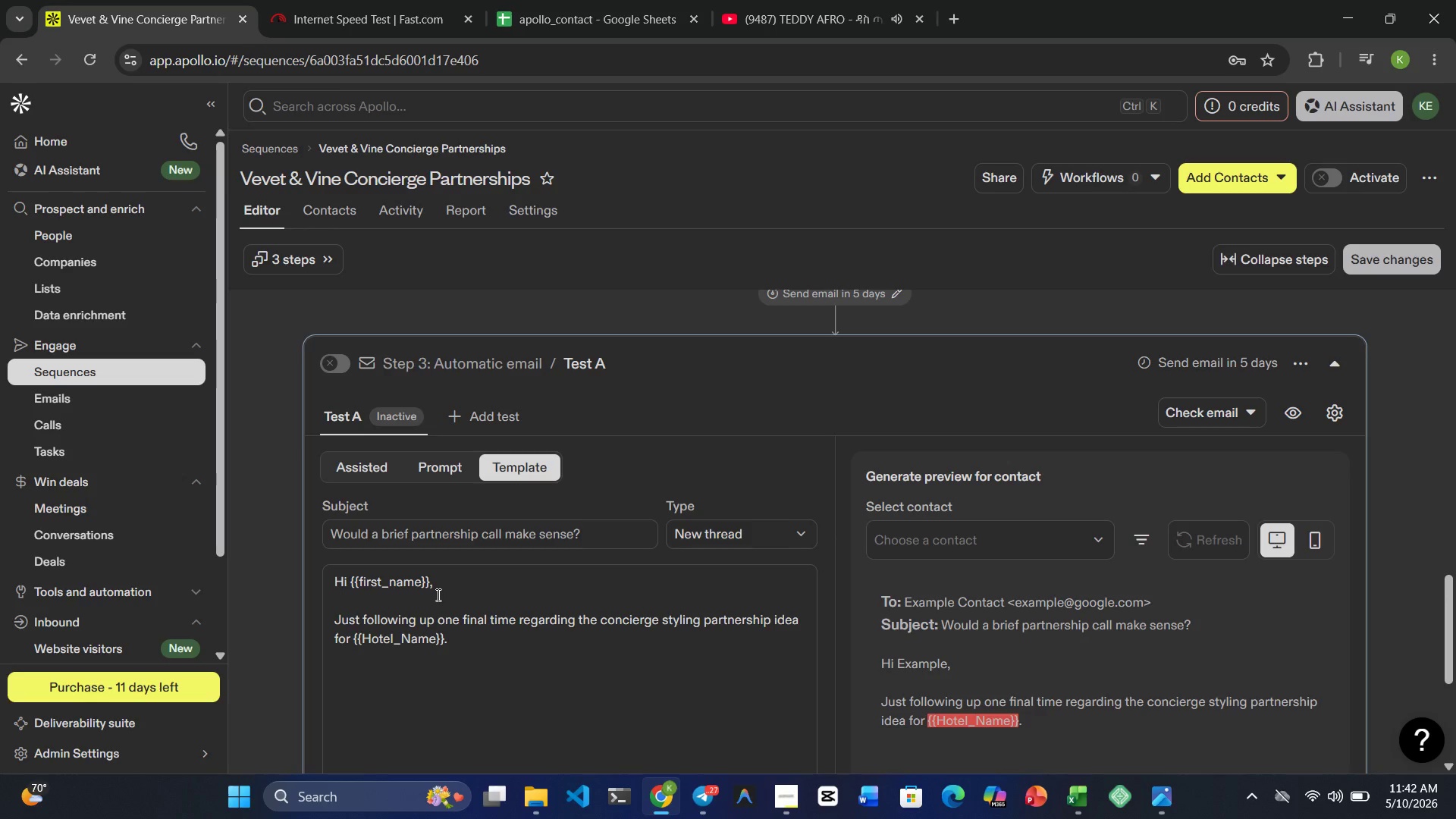 
type(I )
key(Backspace)
type(f this is somethisng )
key(Backspace)
key(Backspace)
key(Backspace)
key(Backspace)
type(ng )
 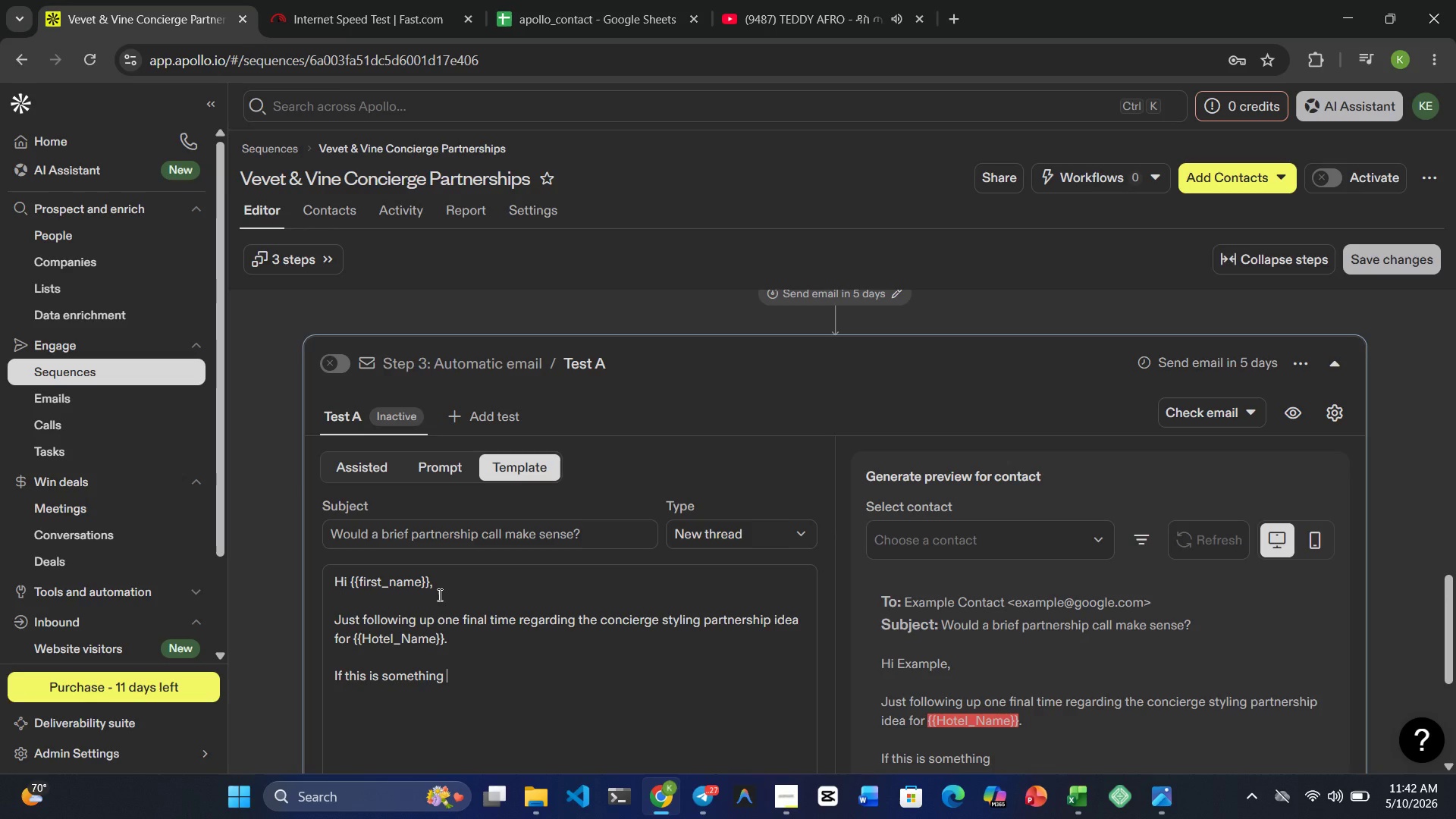 
wait(5.95)
 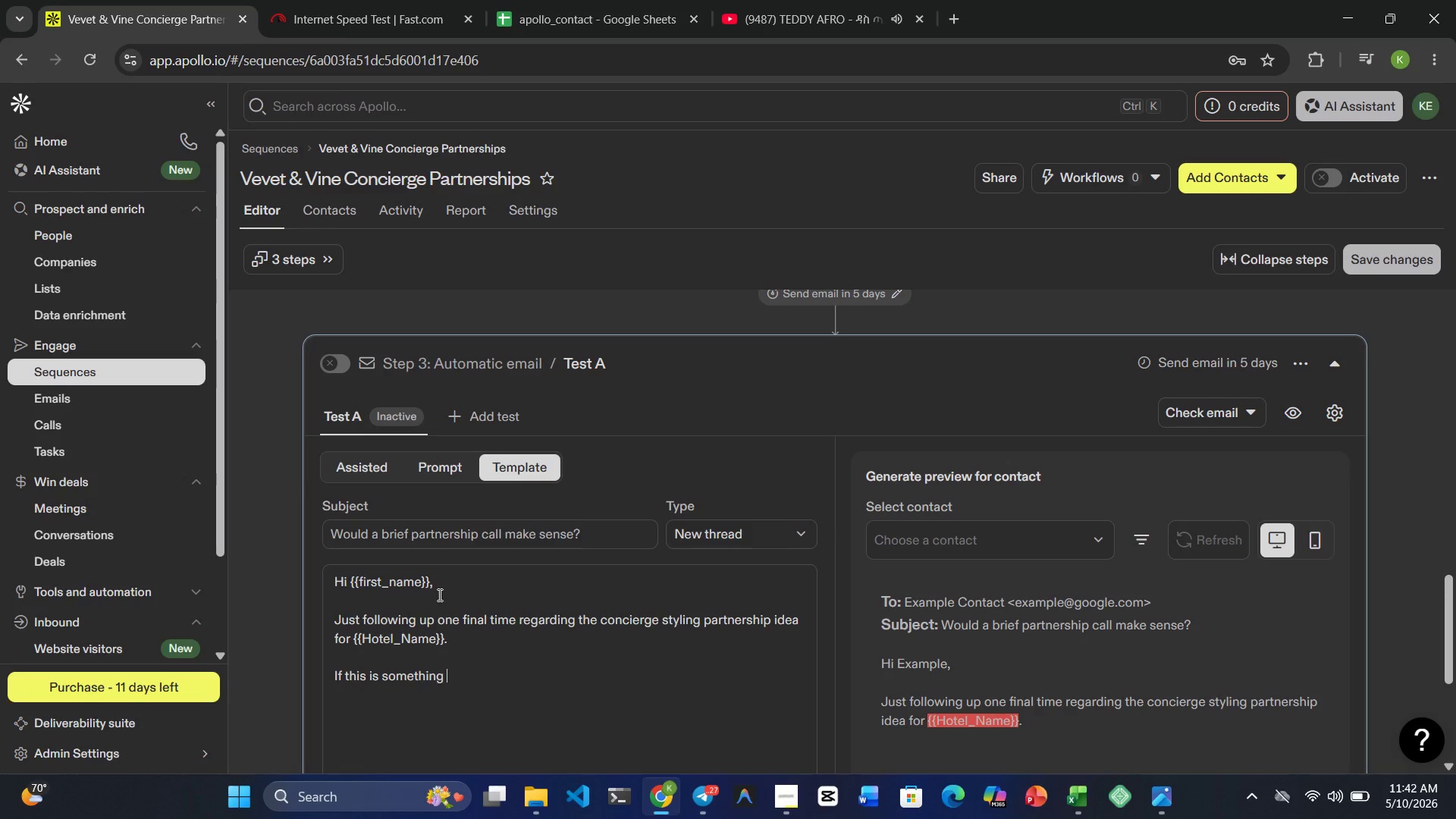 
type(your guest experience )
 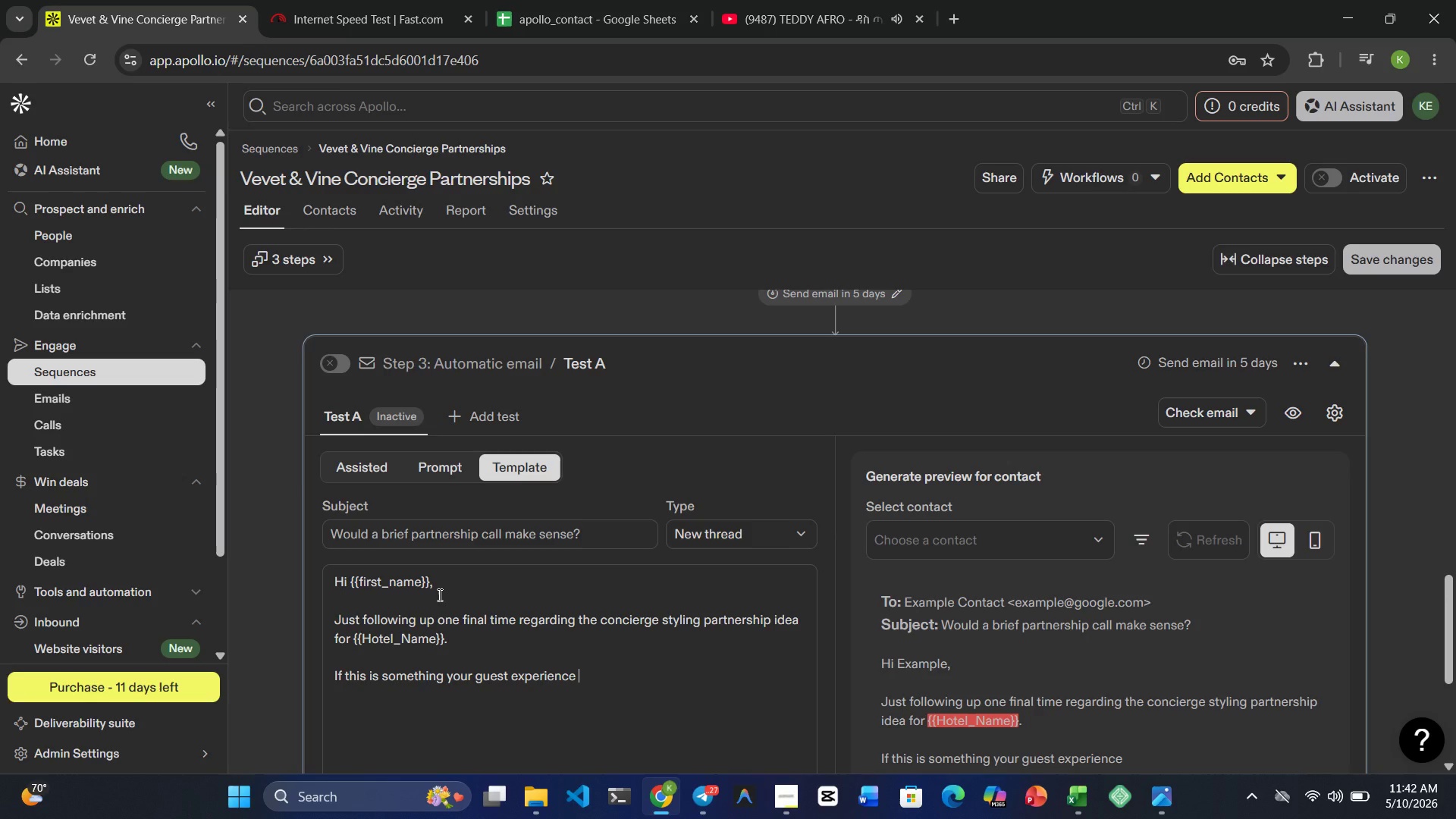 
wait(7.47)
 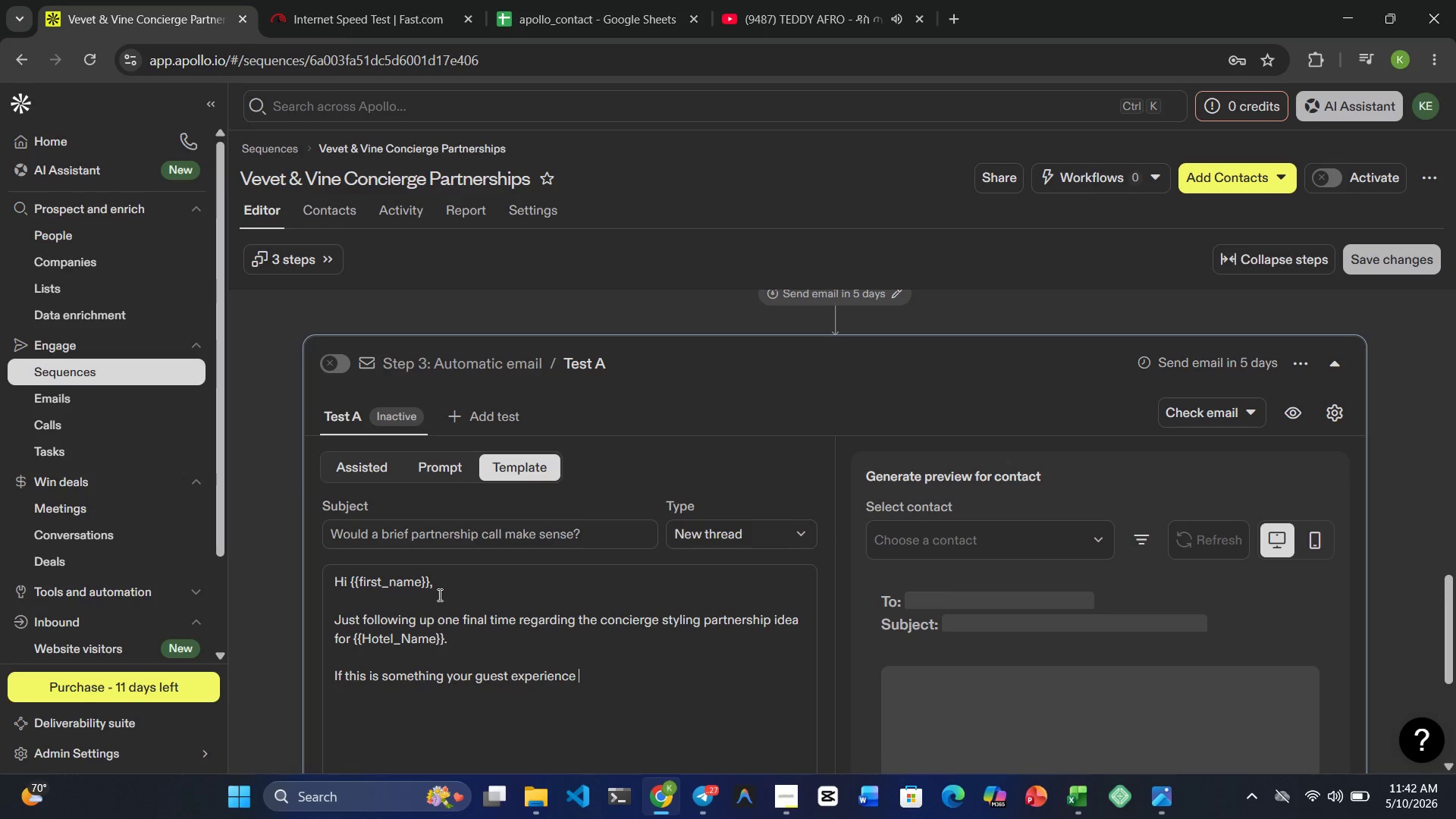 
type(team may be )
 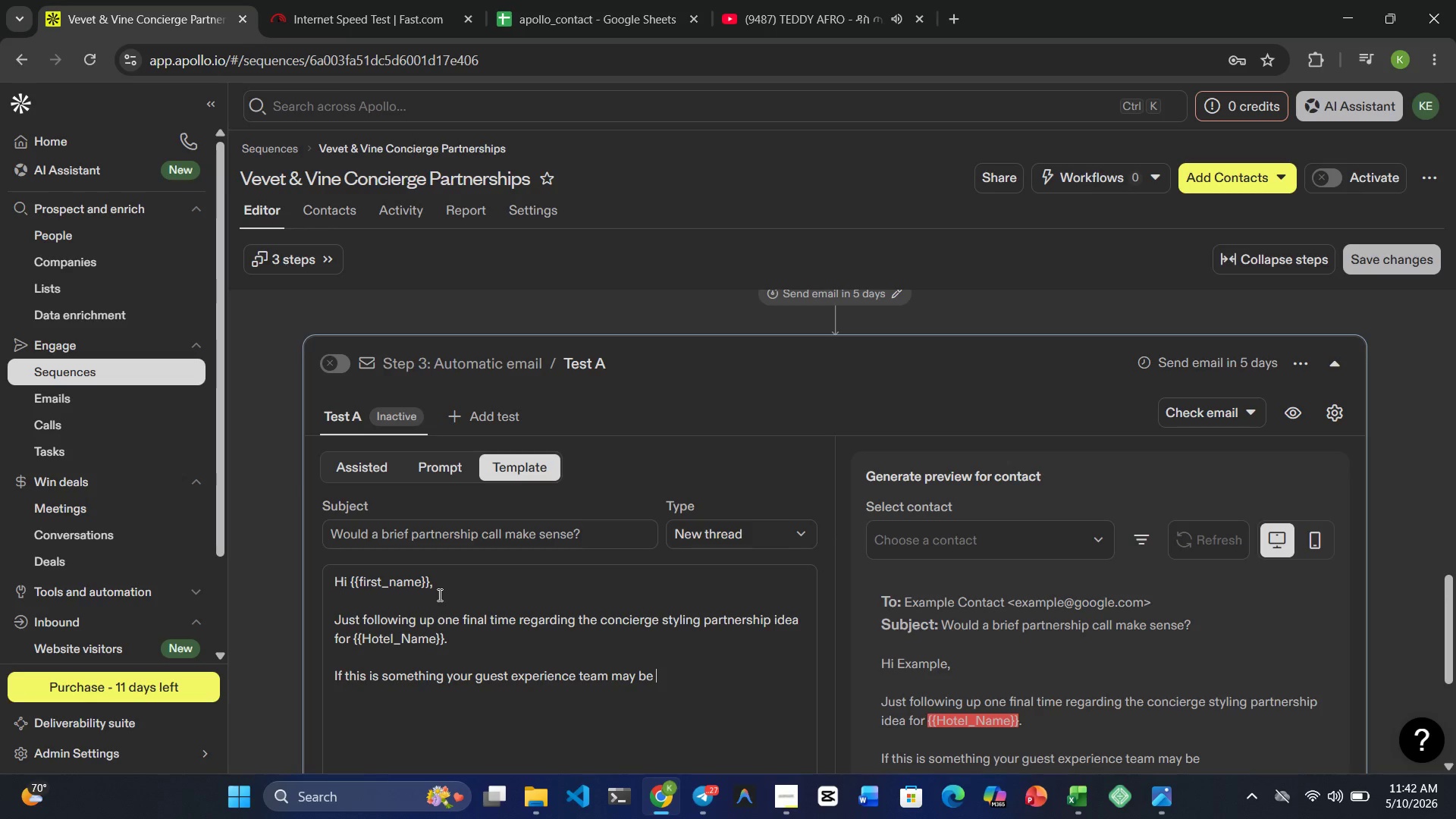 
type(open to exploring )
key(Backspace)
type(, I'd be happy )
 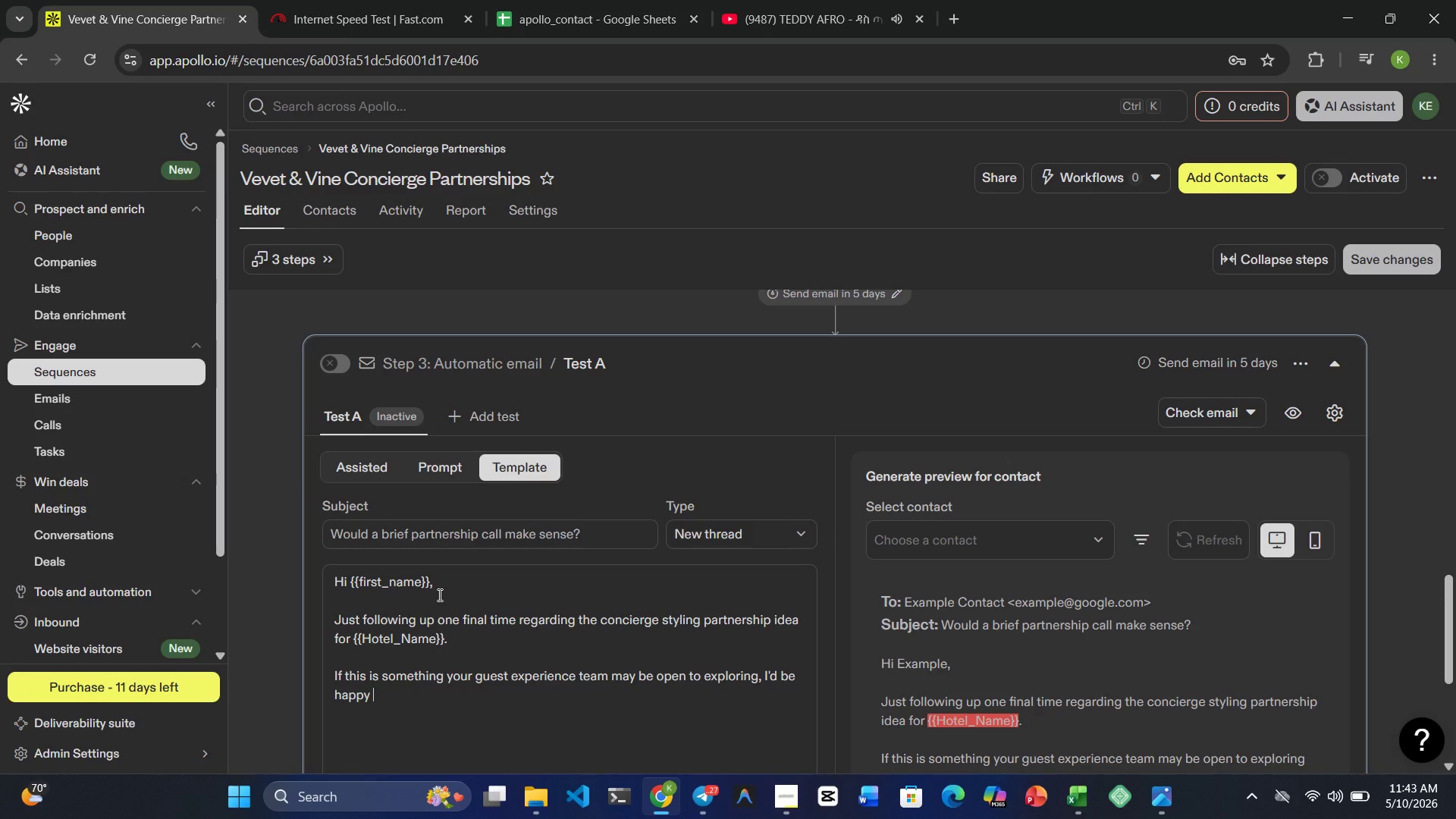 
type(to schedule a quick 10-minute )
 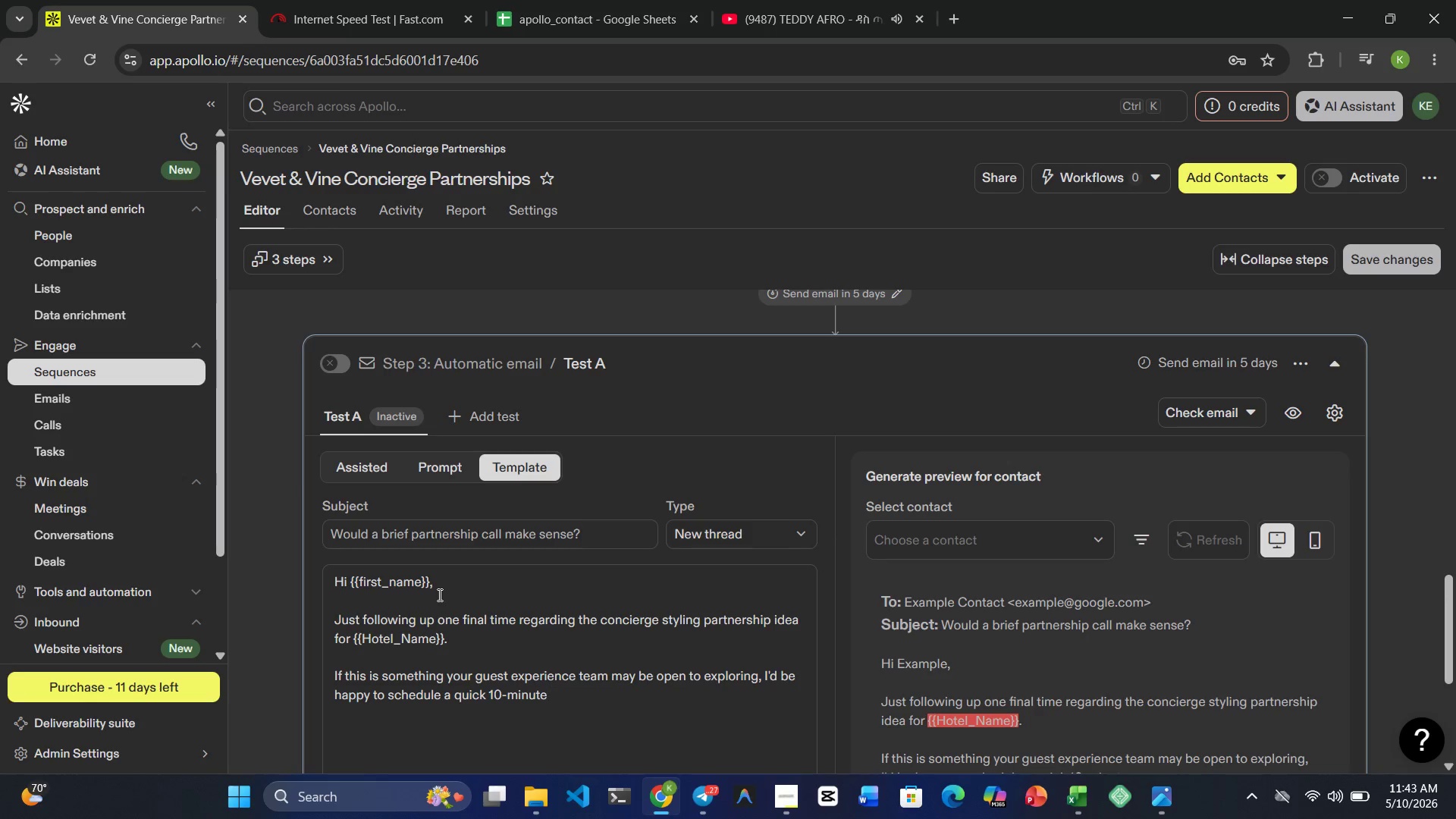 
type(discovery call )
 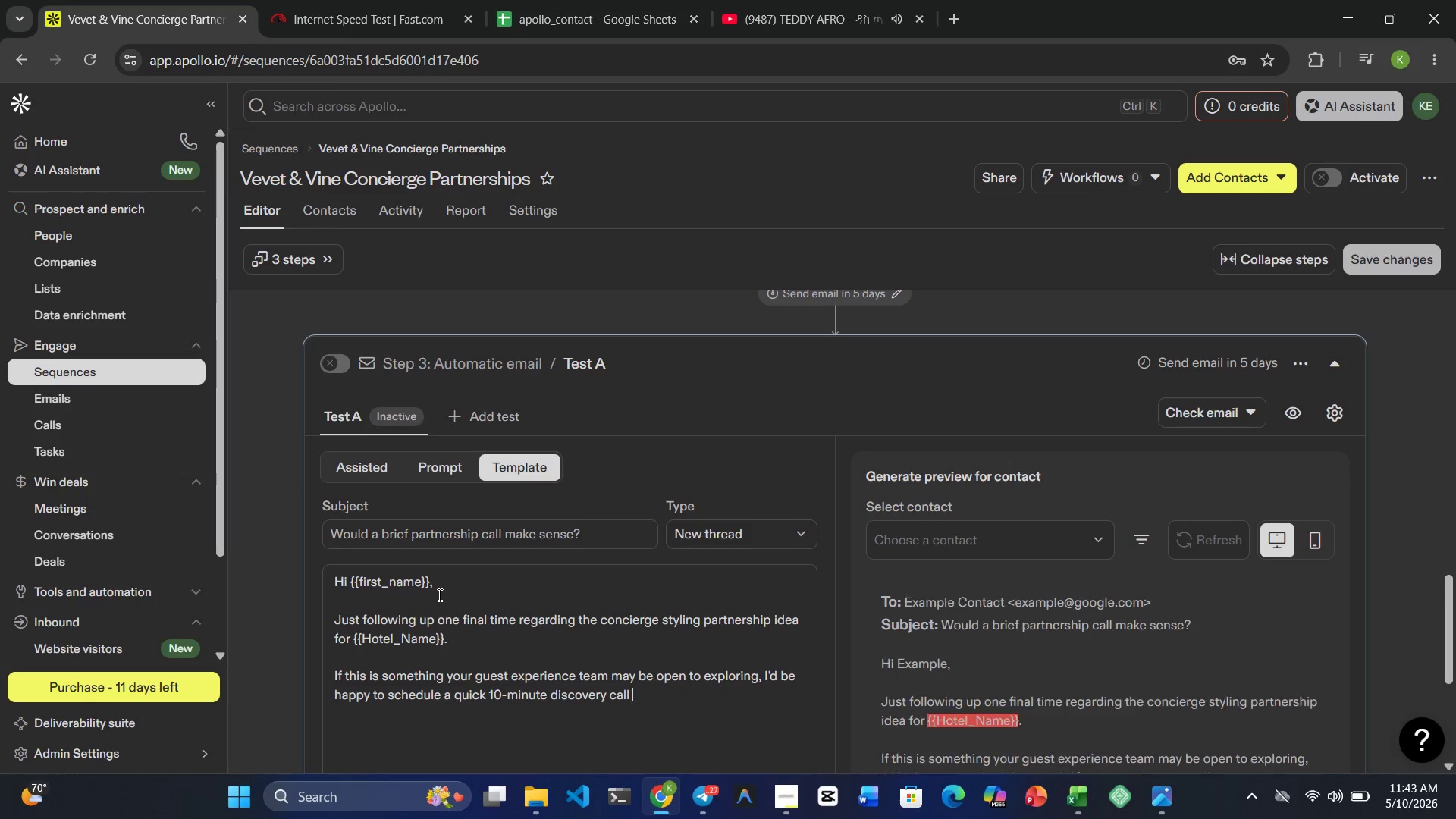 
type(to discuss how )
 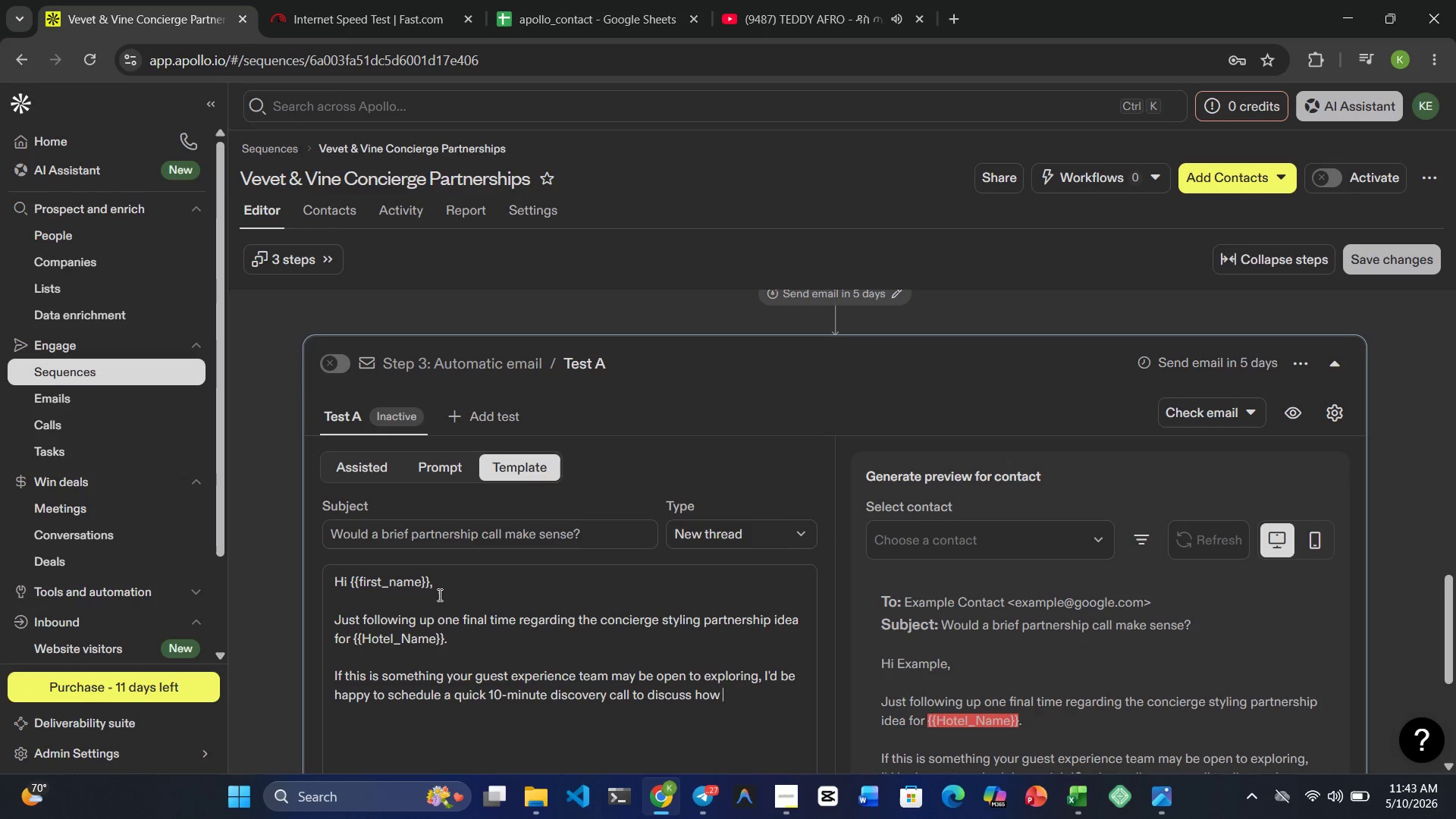 
wait(19.97)
 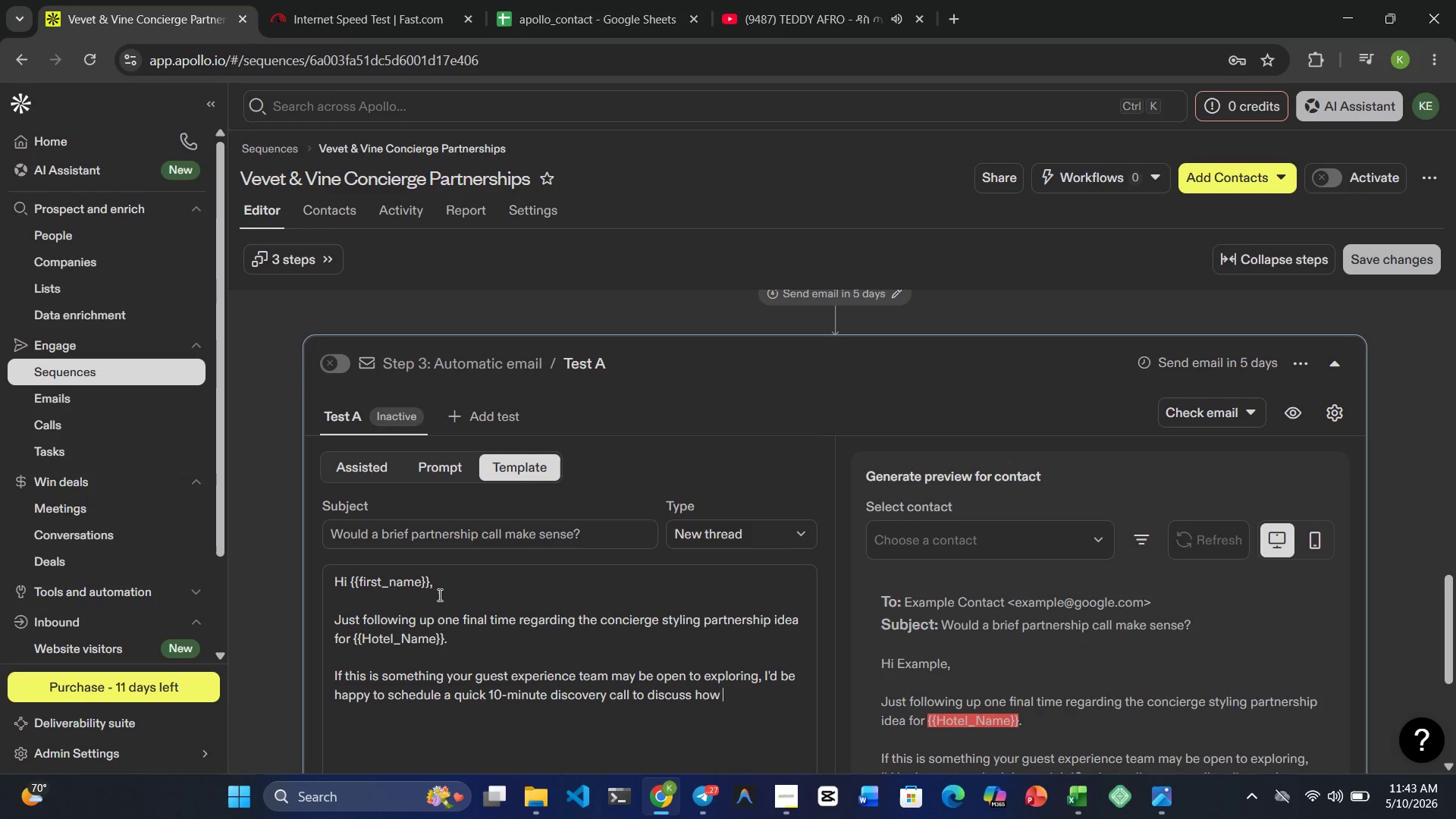 
type(the [a)
key(Backspace)
key(Backspace)
type(partnership )
 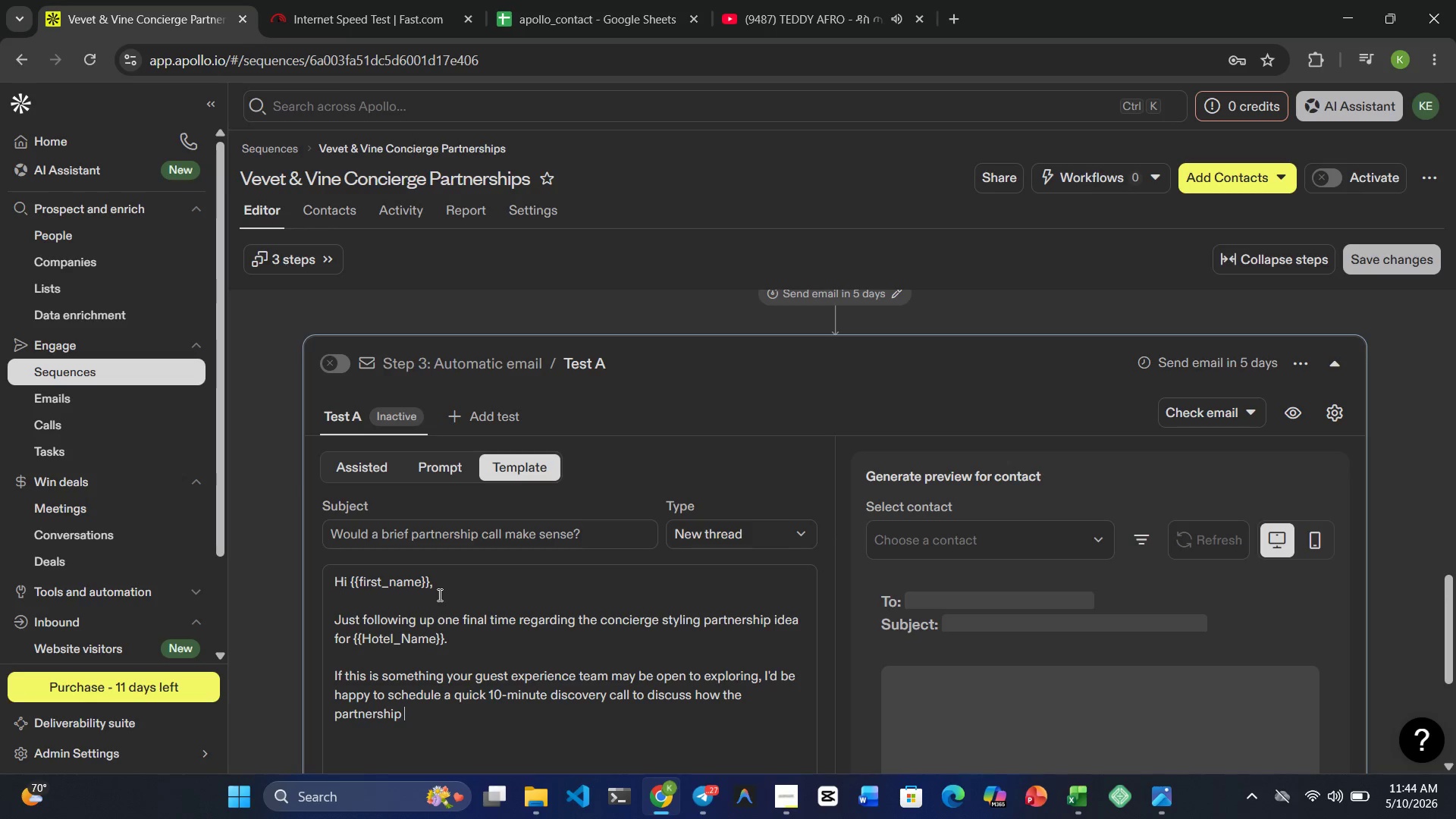 
type(could work operationally for your hotel.)
 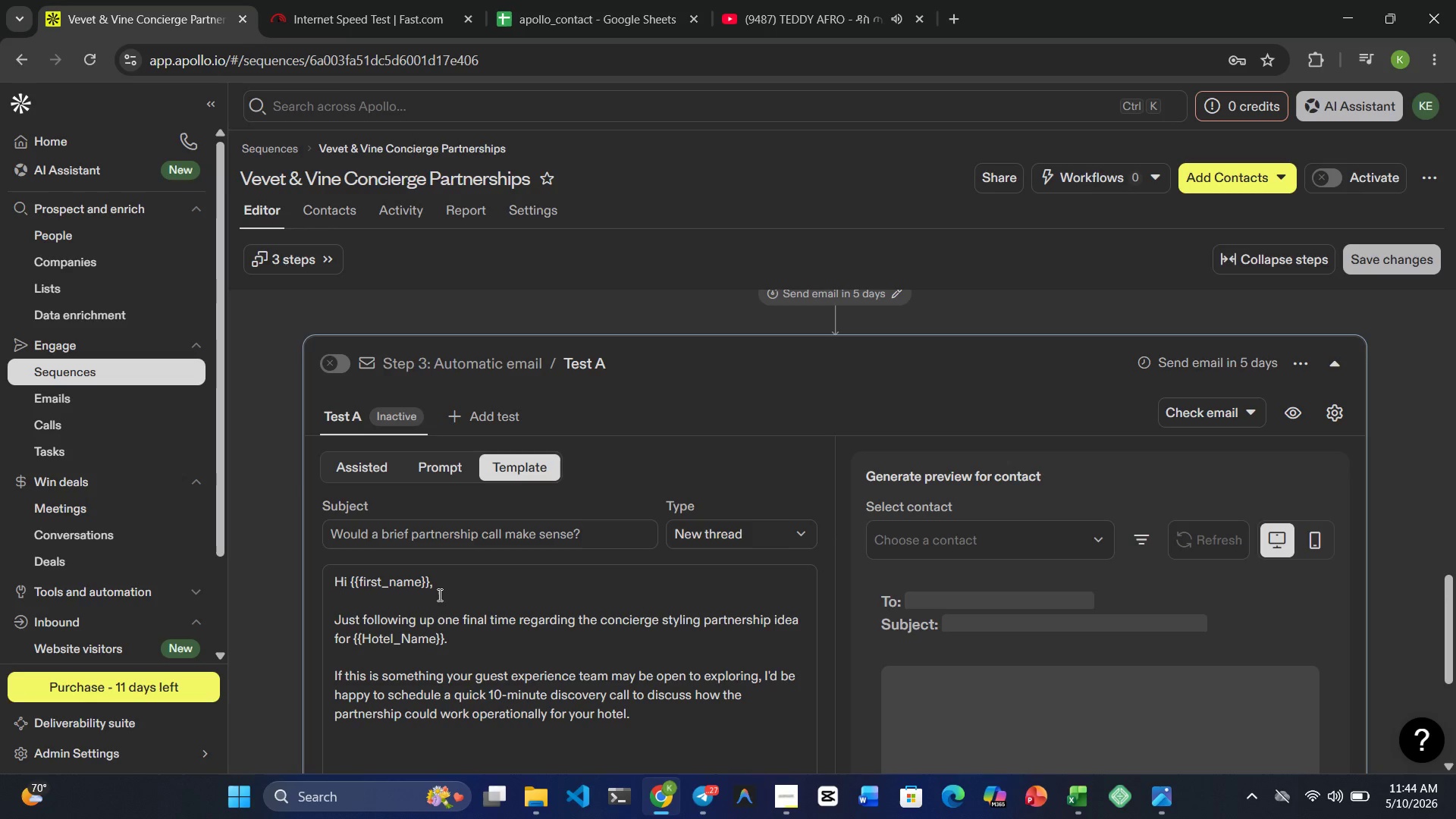 
key(Enter)
 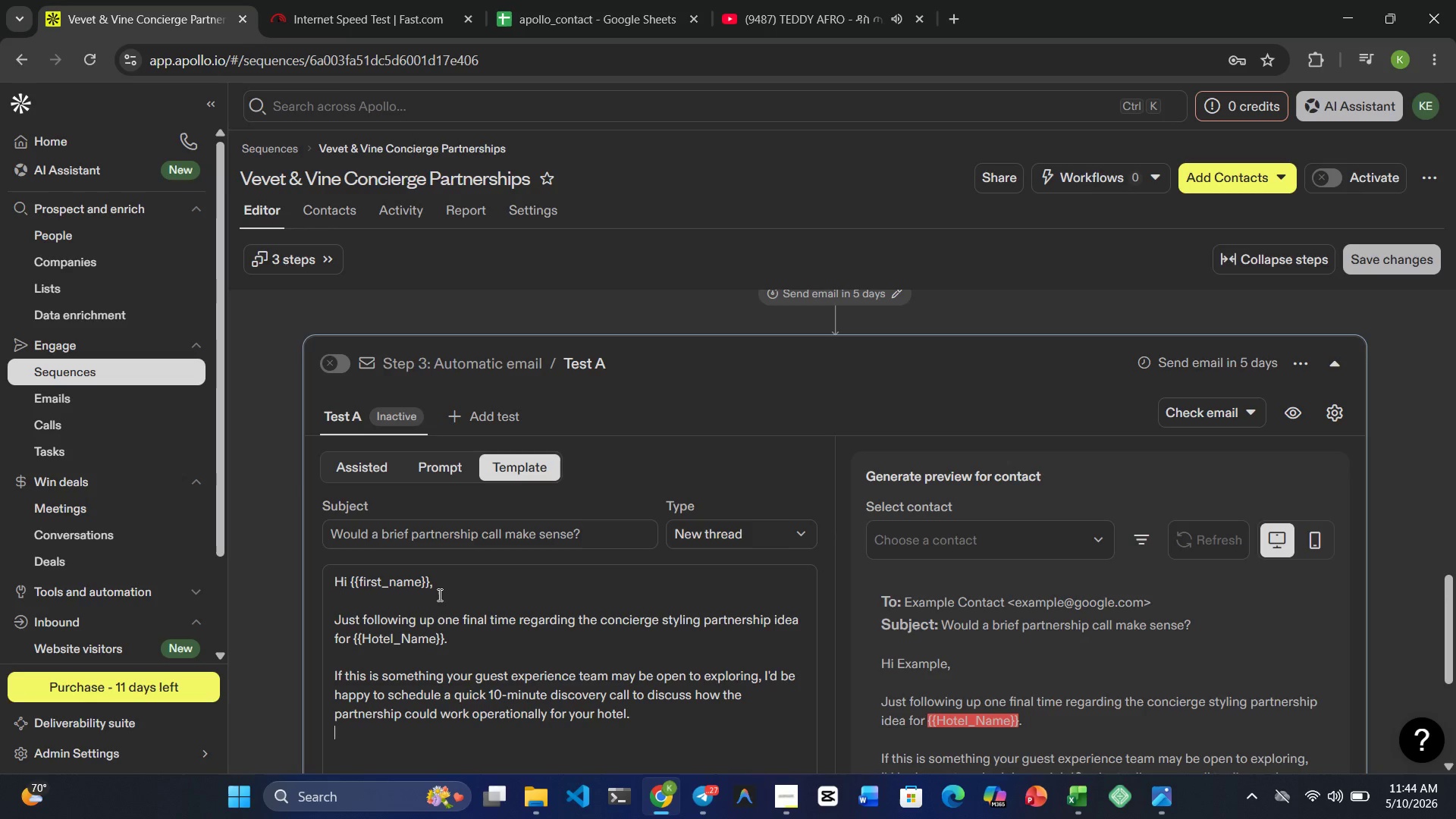 
key(Enter)
 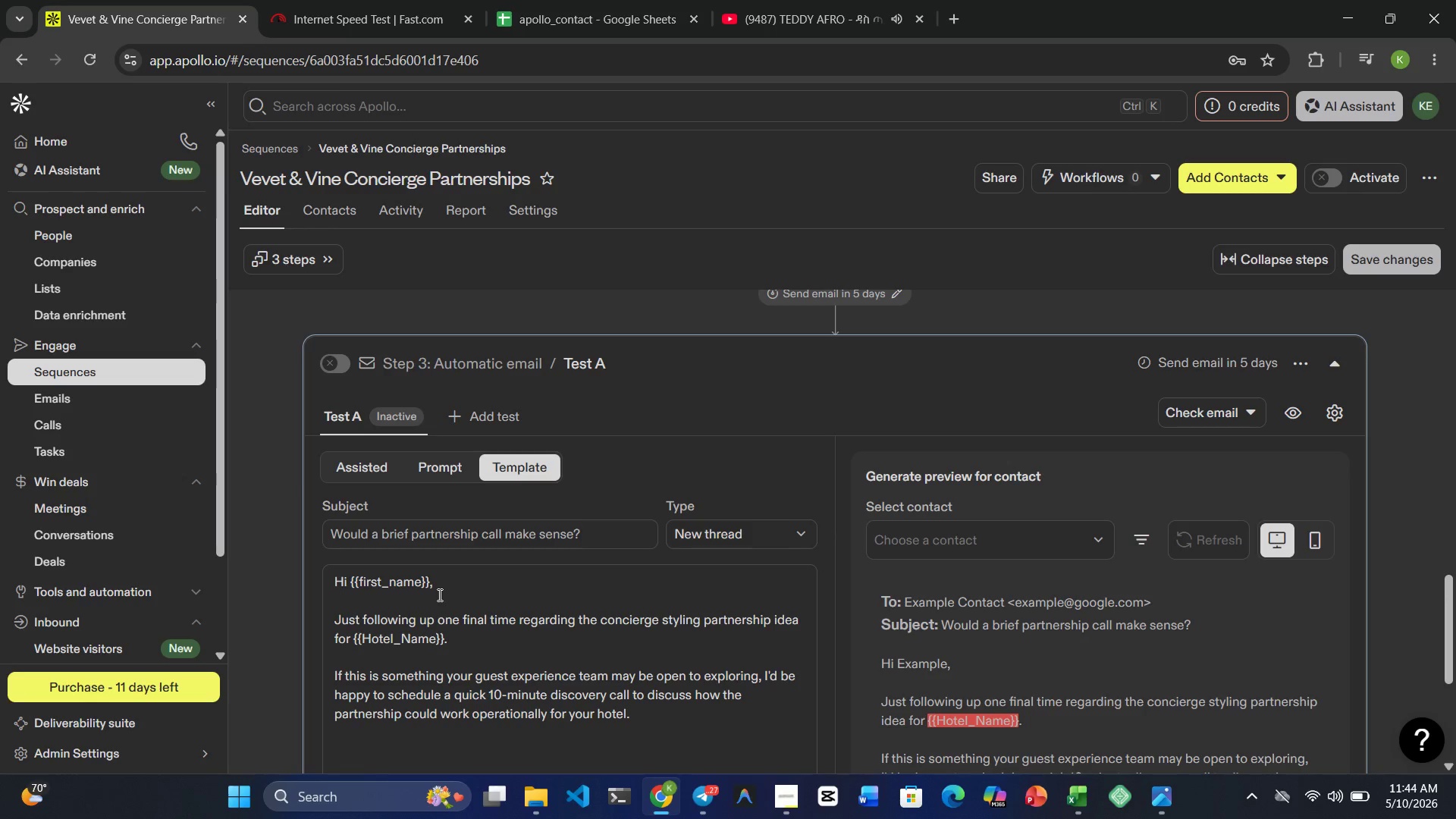 
type(Please let me know )
 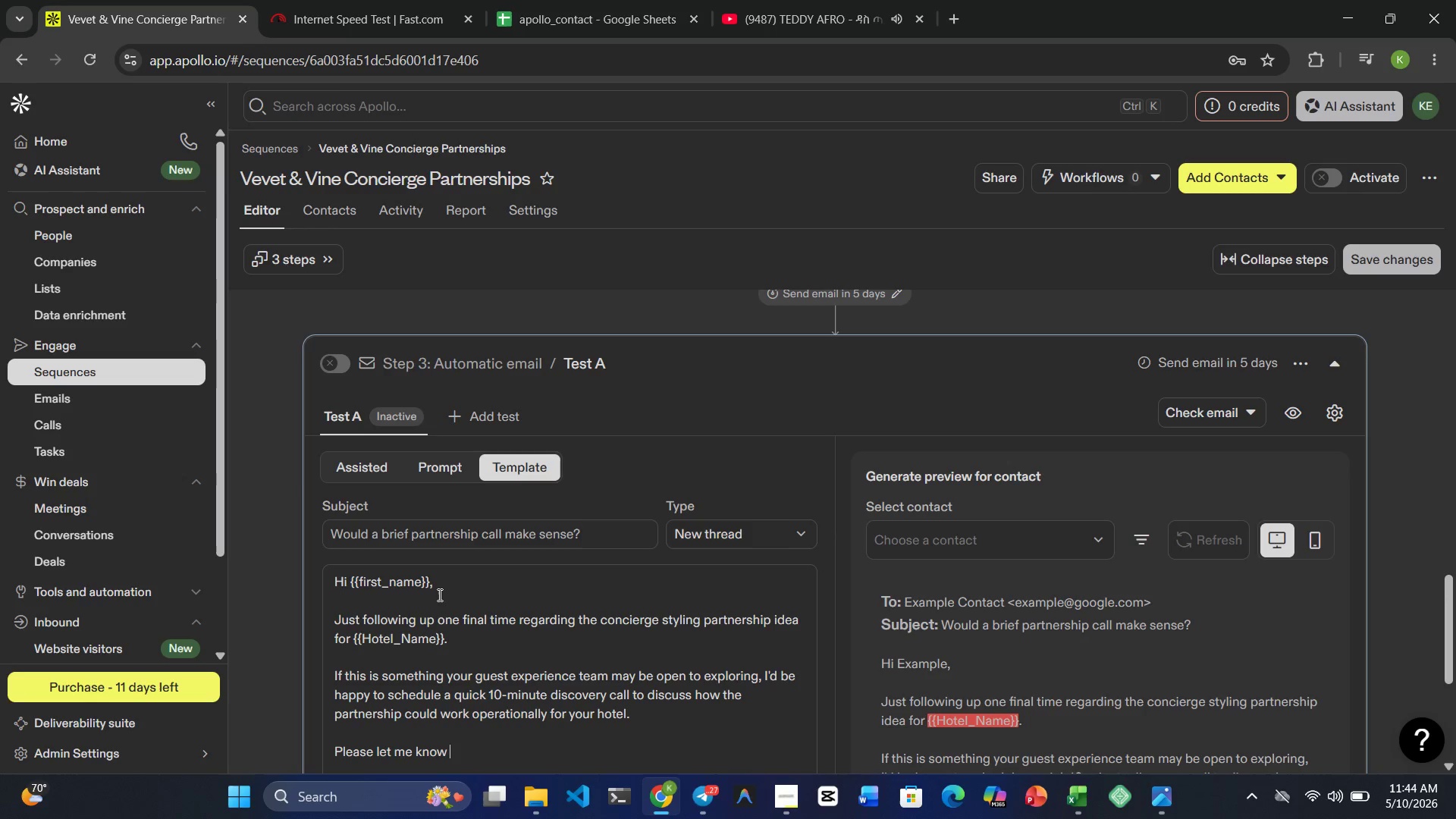 
type(if ther;)
key(Backspace)
type('s )
key(Backspace)
key(Backspace)
key(Backspace)
type(e's )
 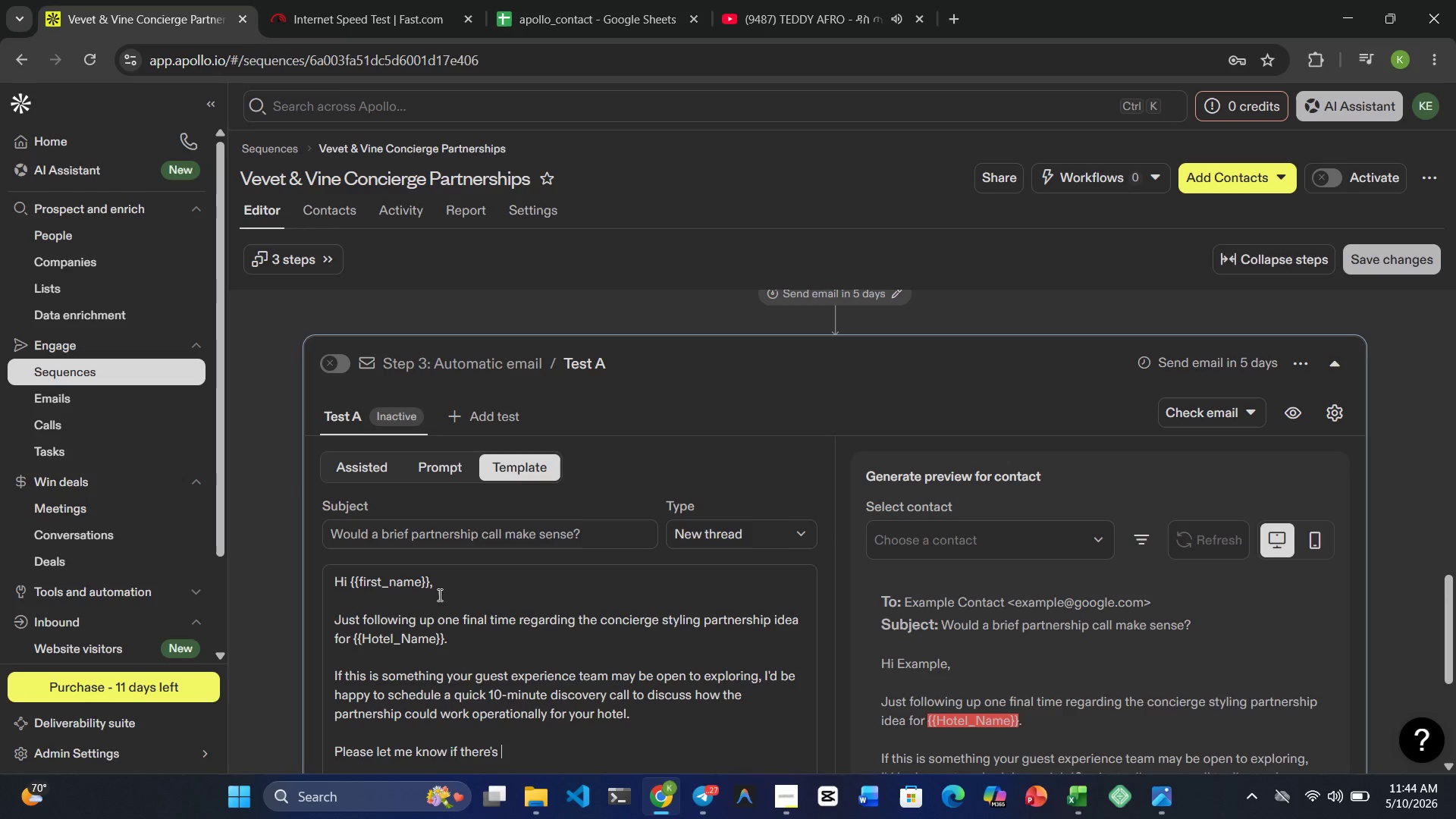 
wait(6.31)
 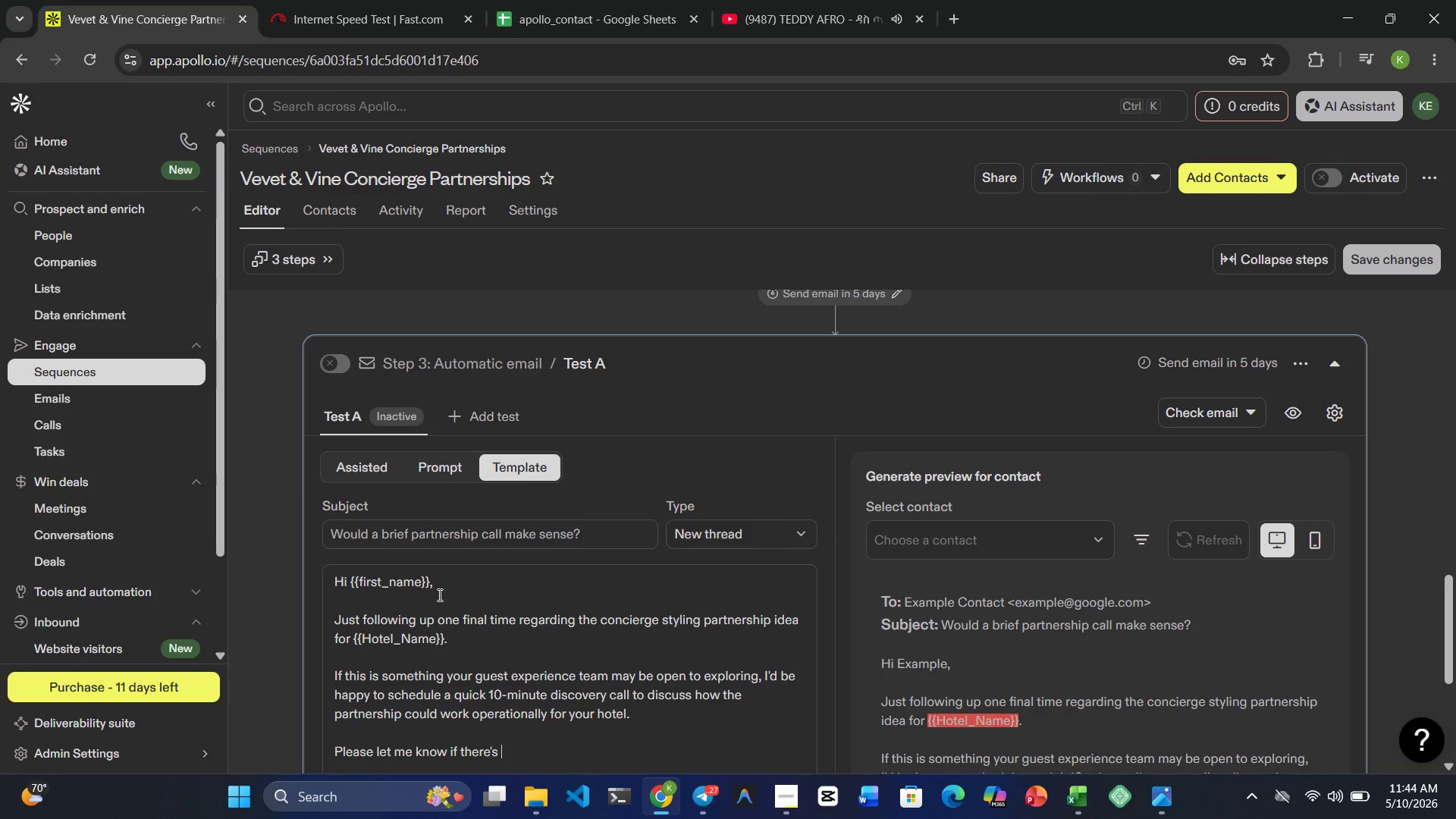 
type(a conveient time )
 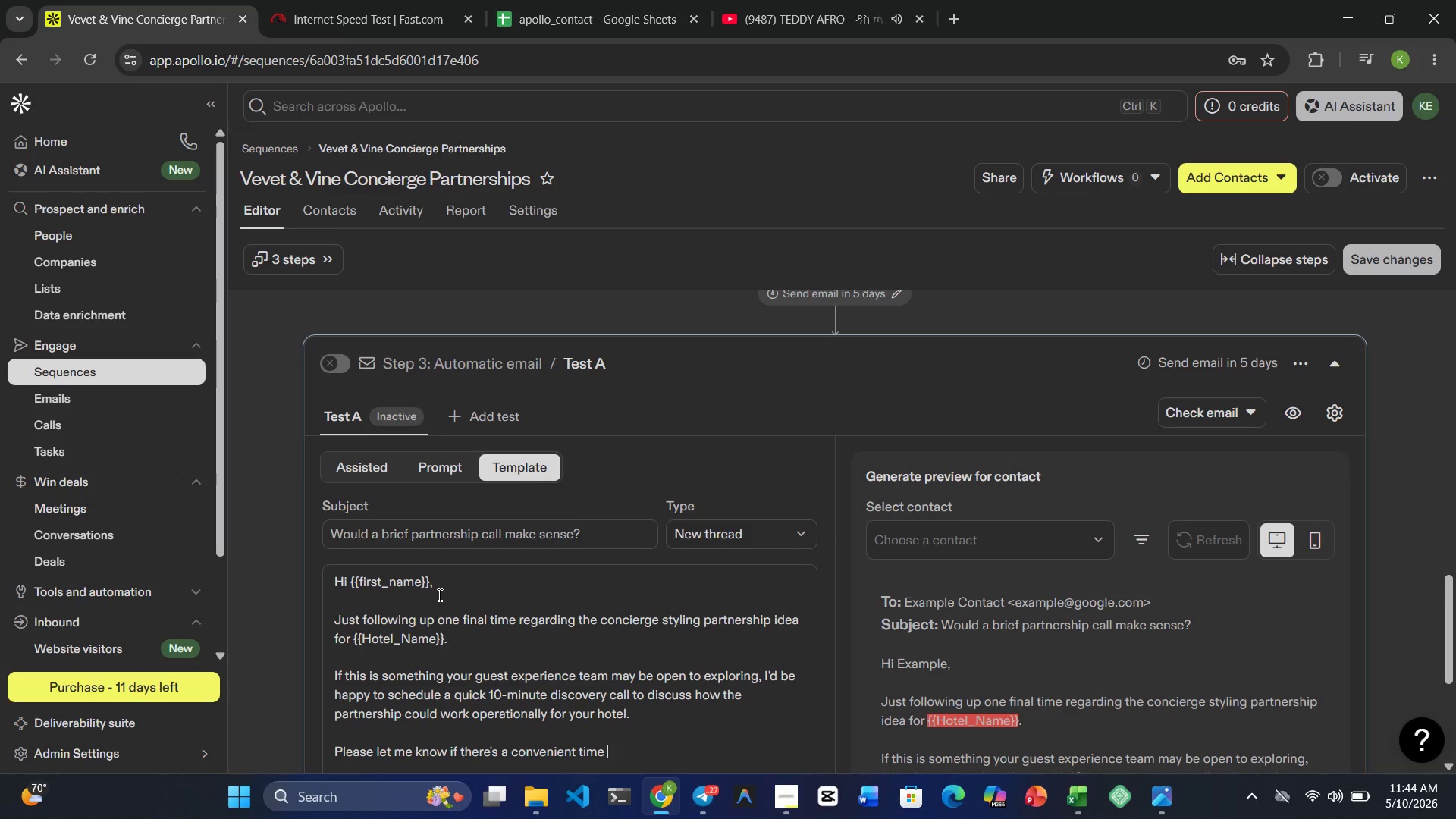 
wait(16.86)
 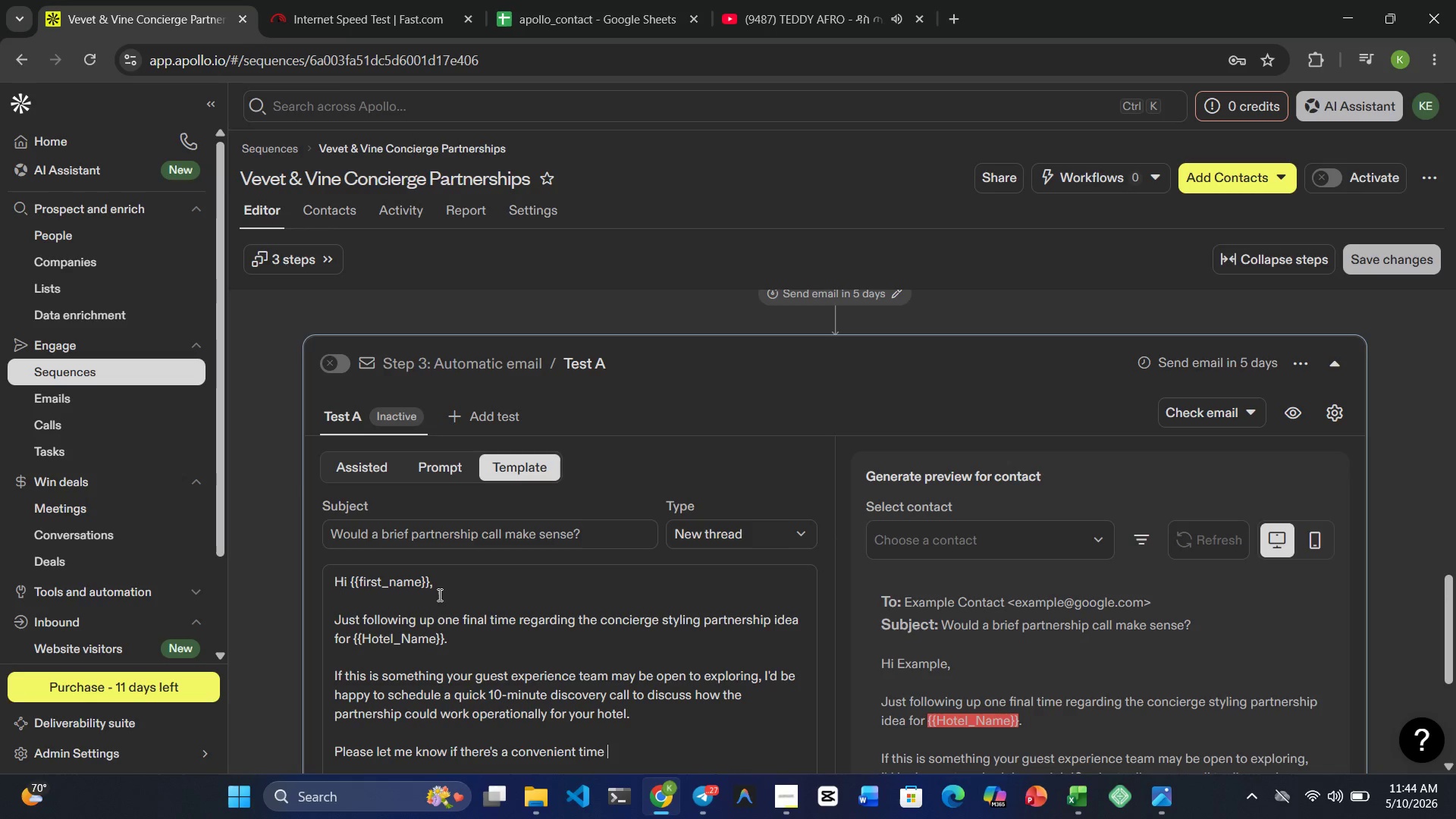 
type(for your timr)
key(Backspace)
type(e)
key(Backspace)
key(Backspace)
key(Backspace)
type(eam.)
 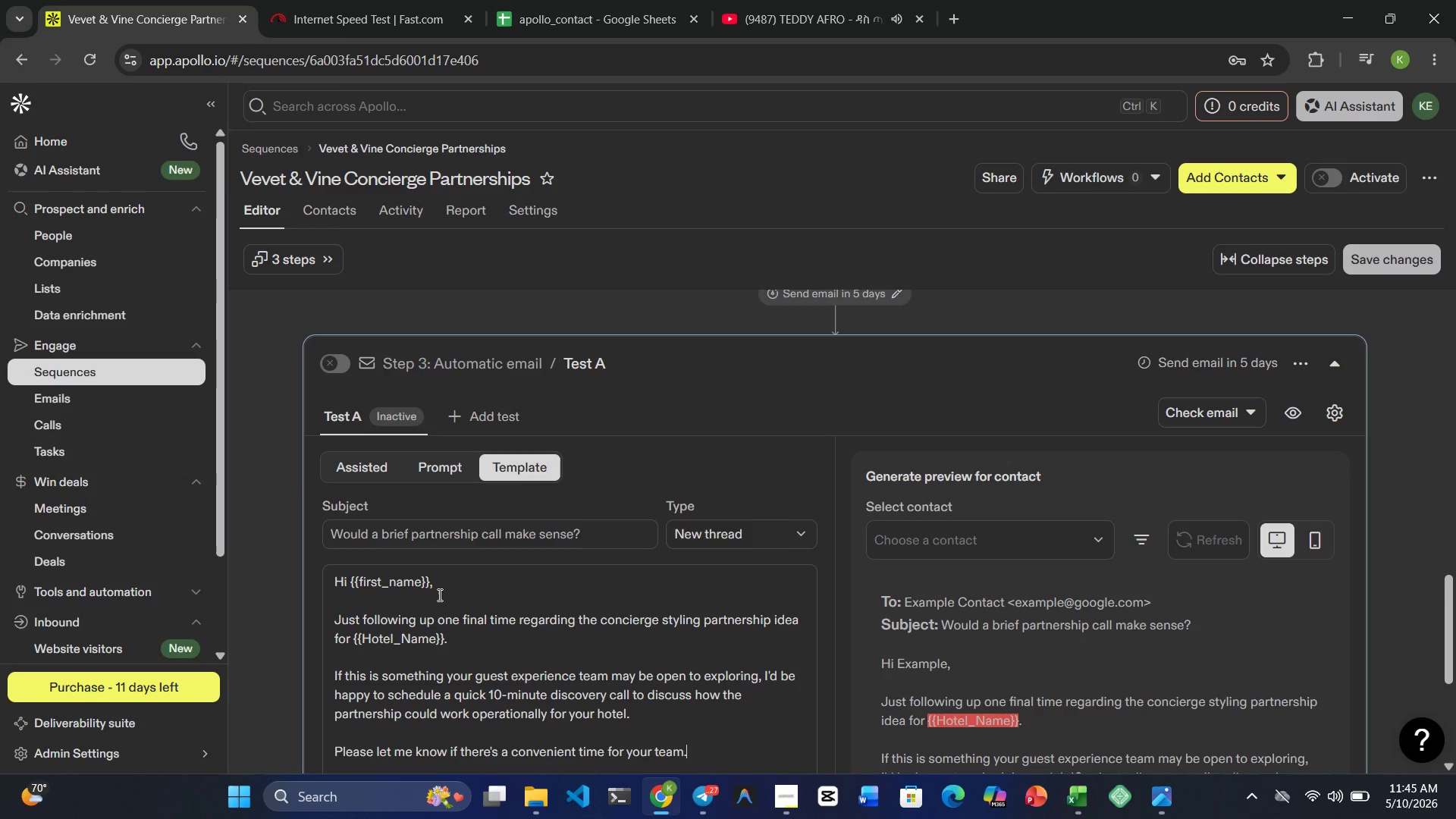 
wait(24.38)
 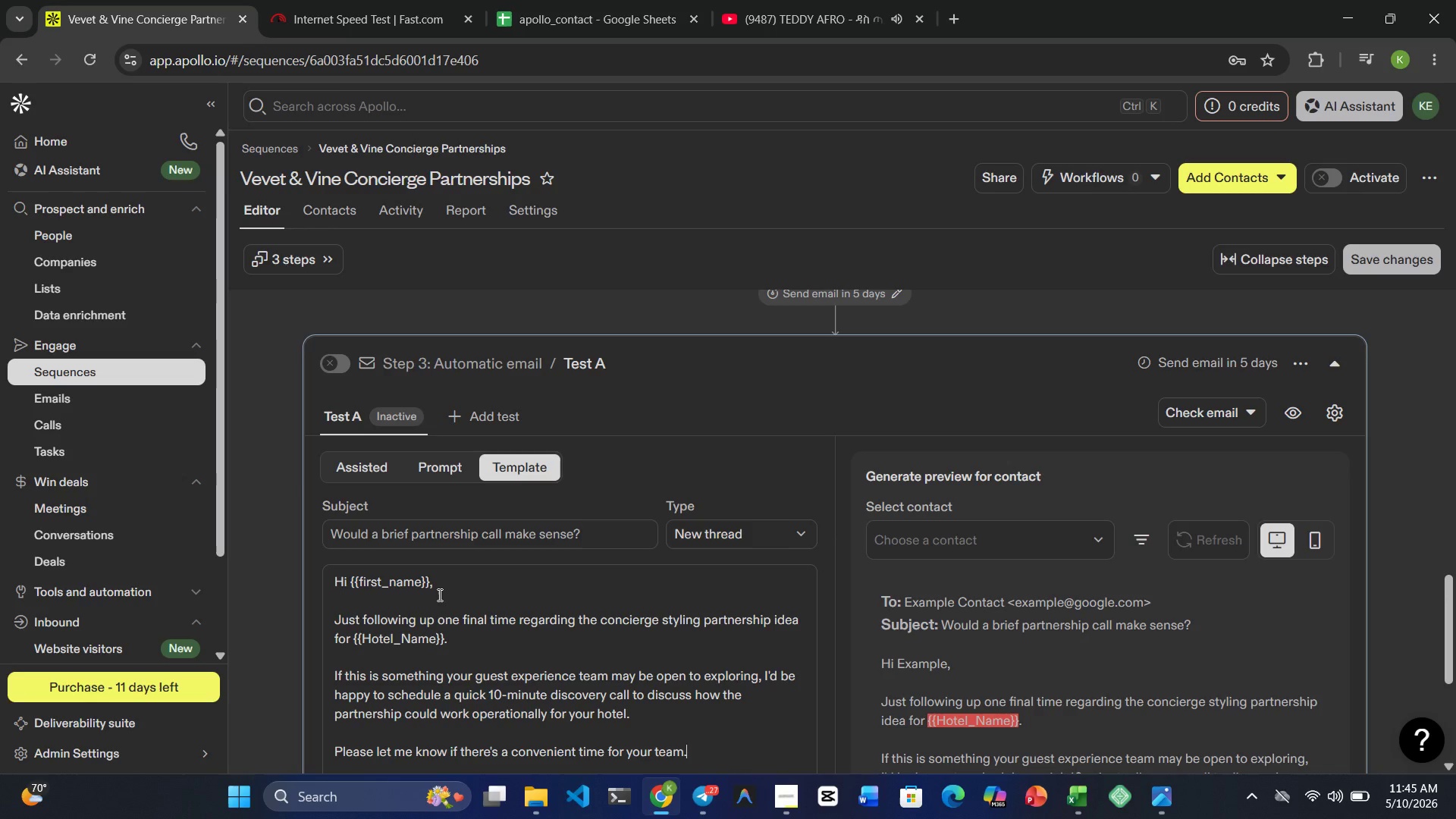 
key(Enter)
 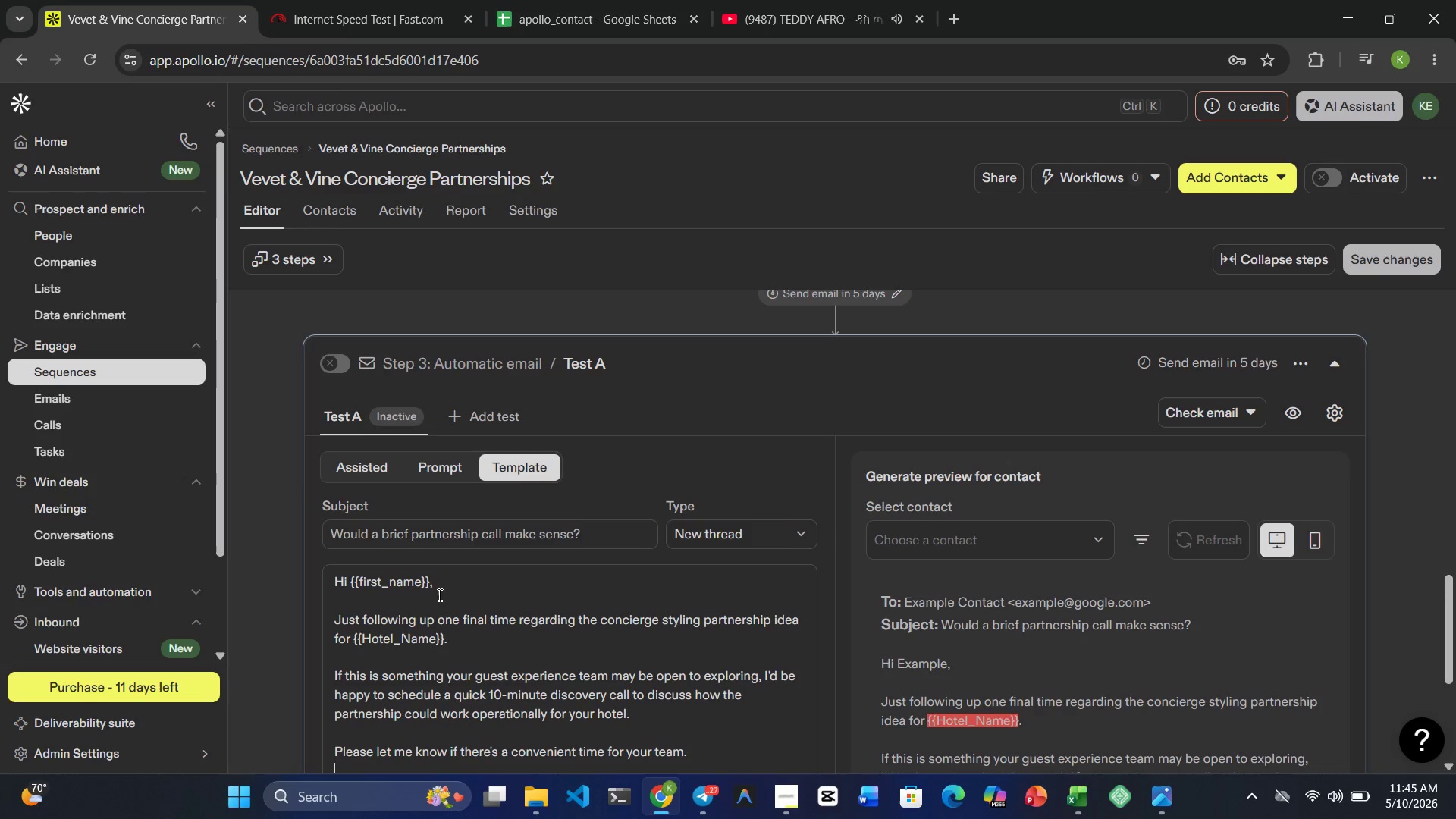 
key(Enter)
 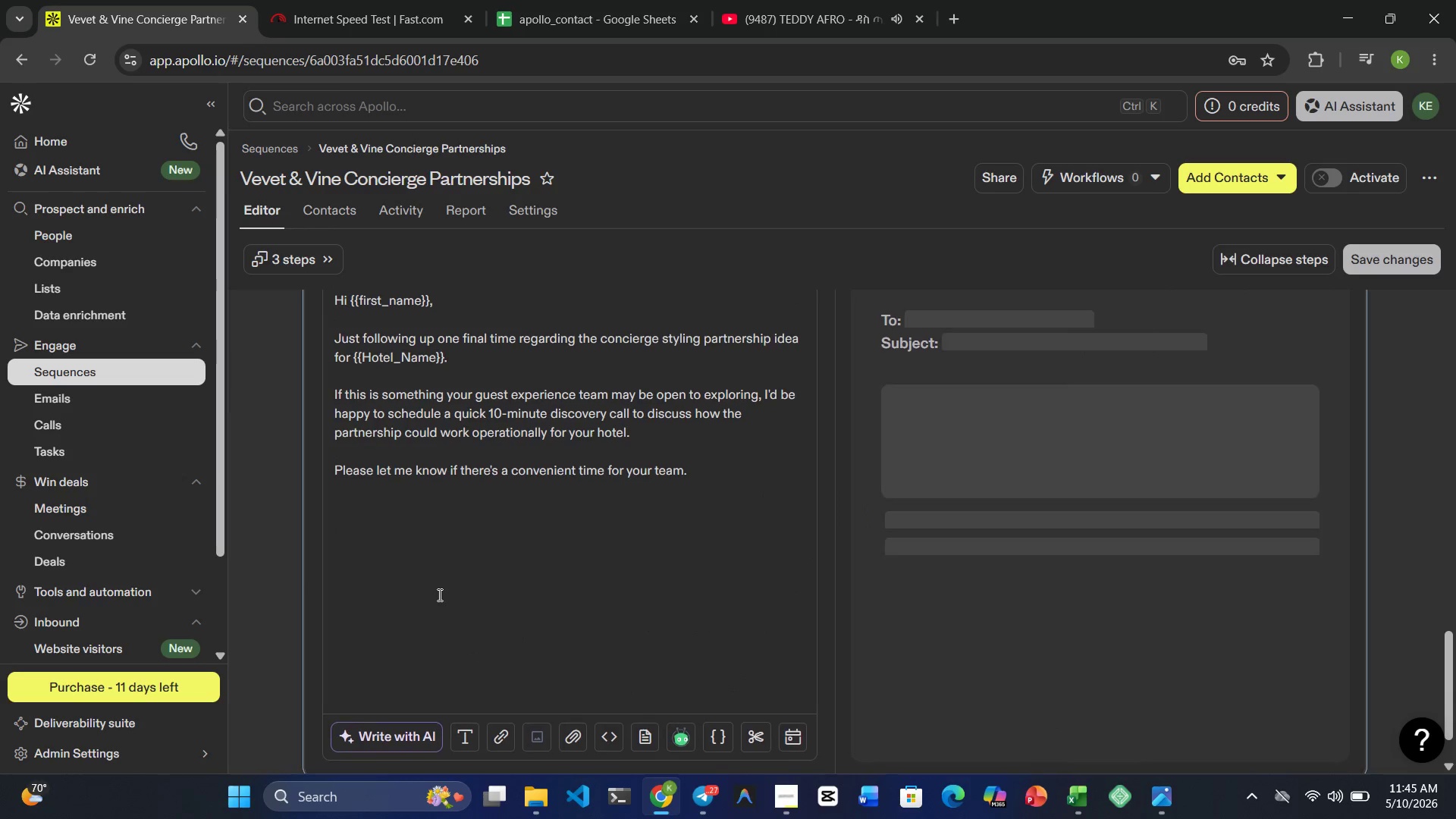 
key(Enter)
 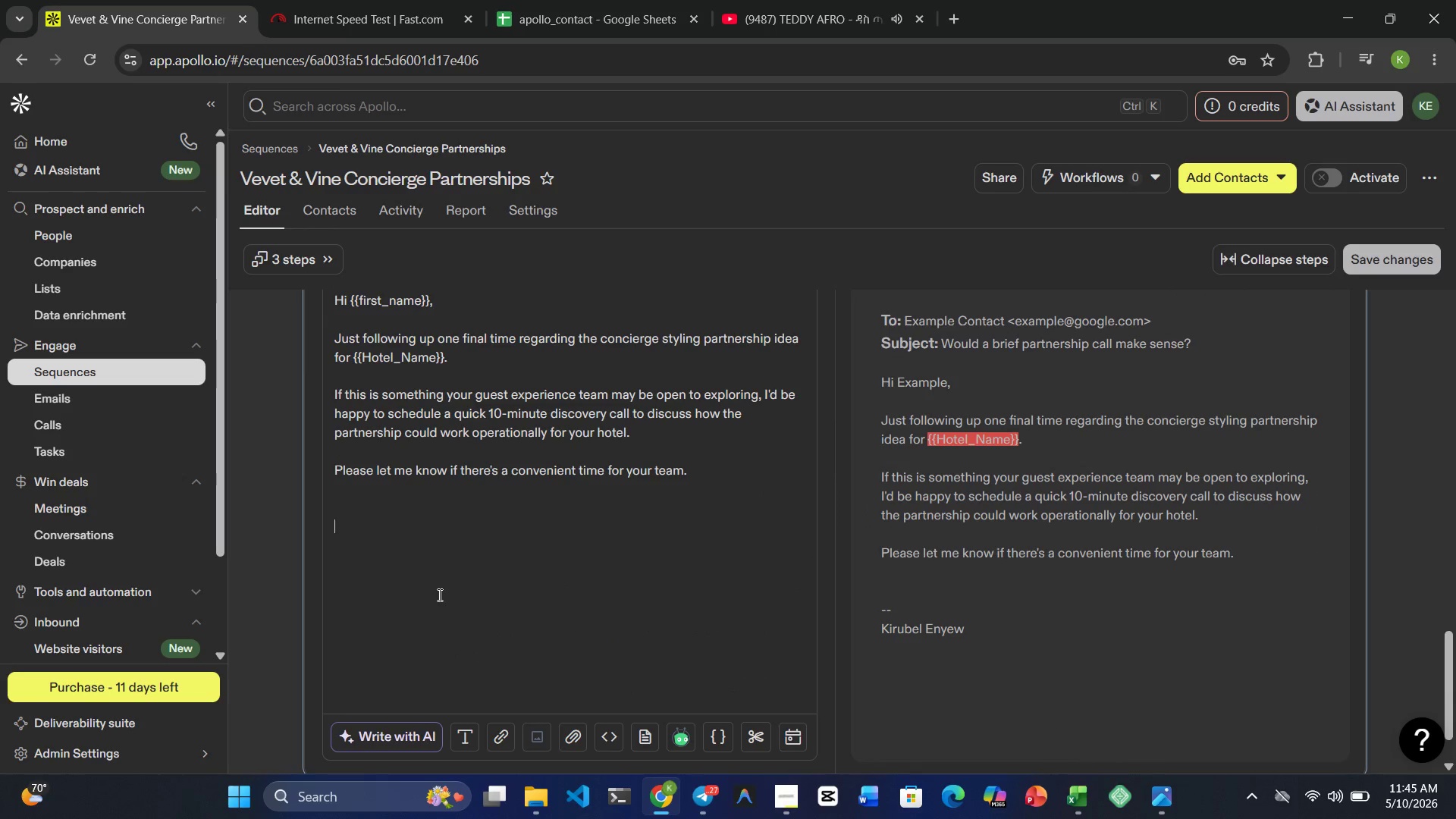 
key(Enter)
 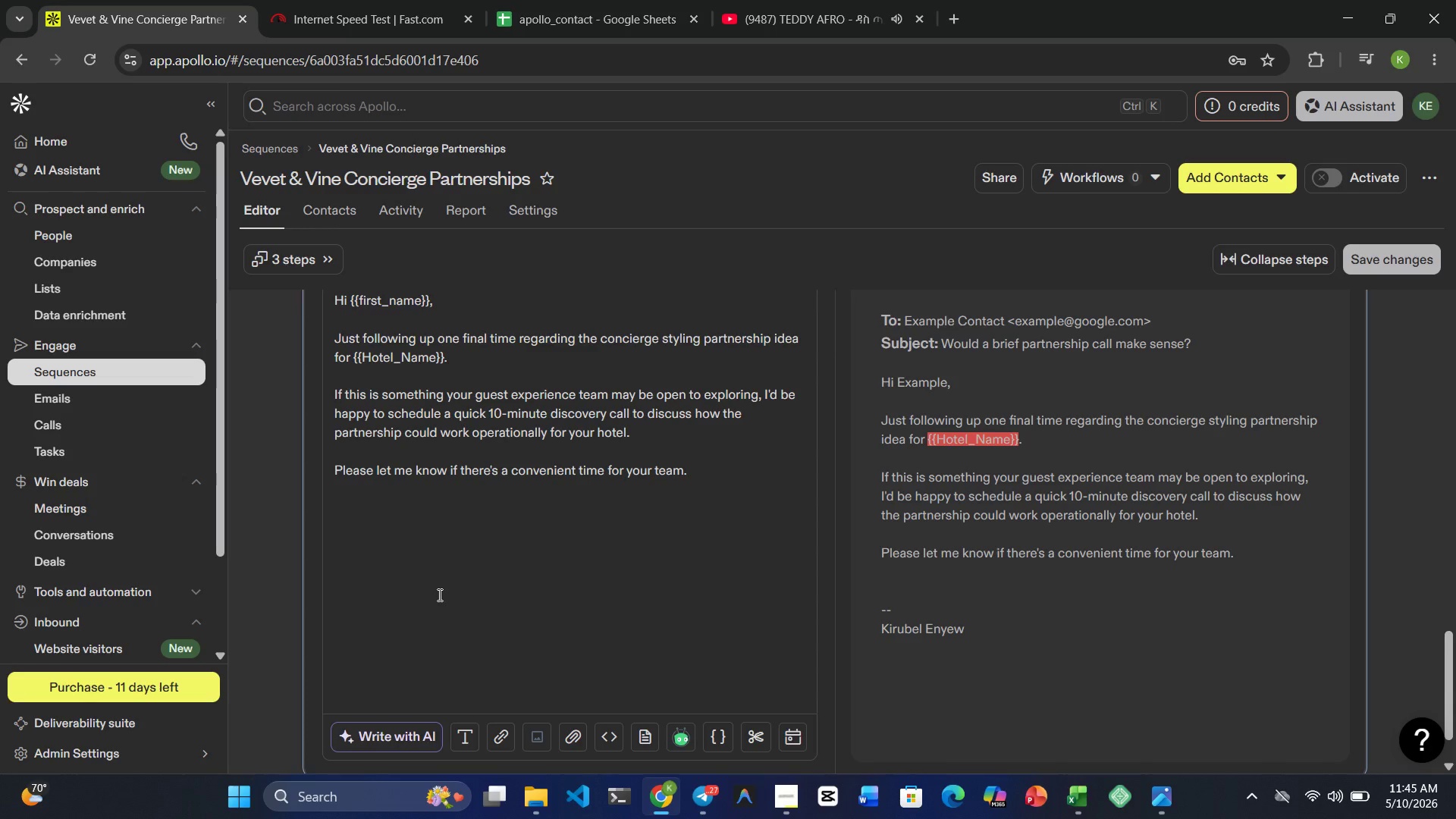 
type(Best Regards,)
 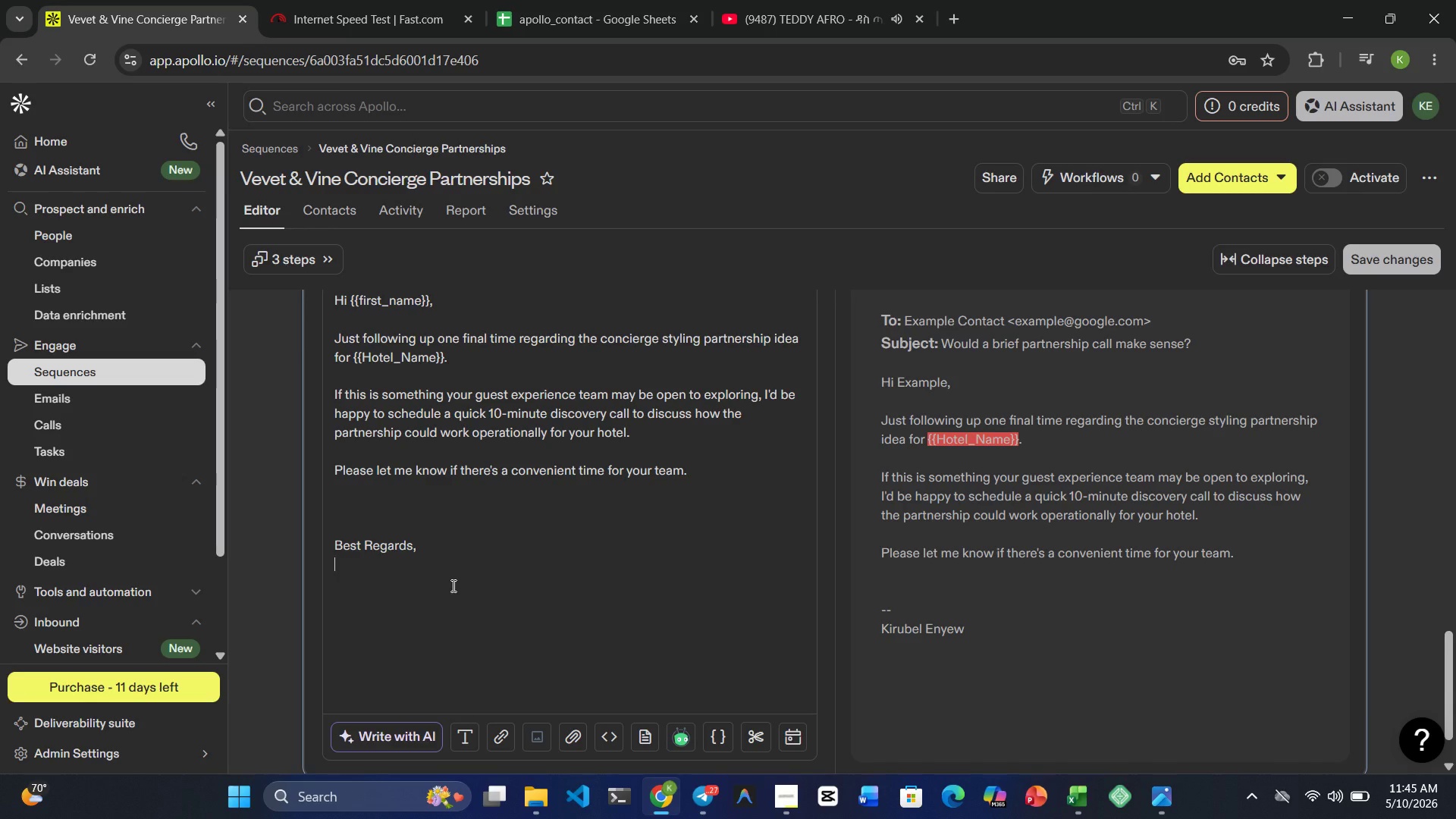 
 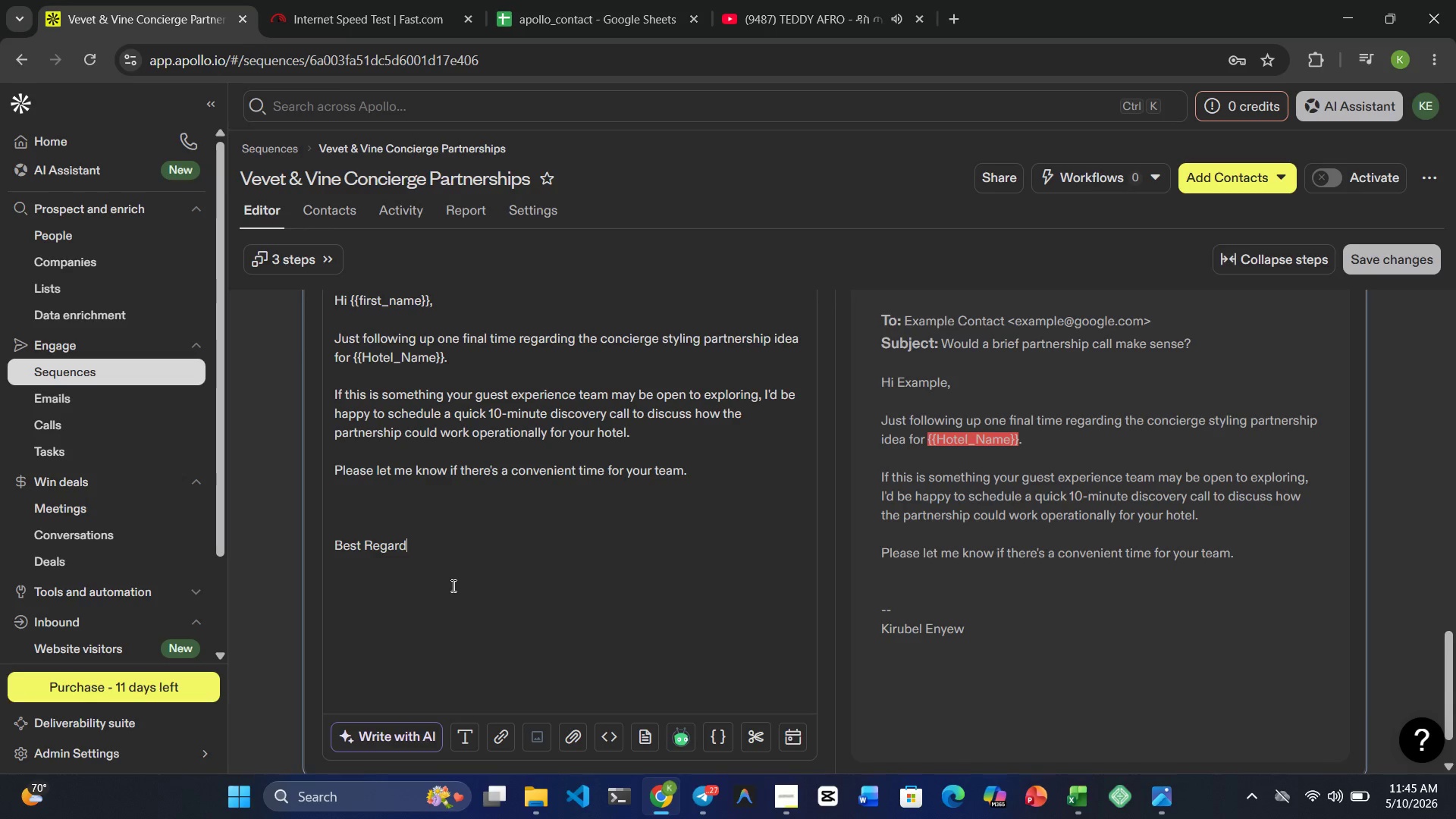 
key(Enter)
 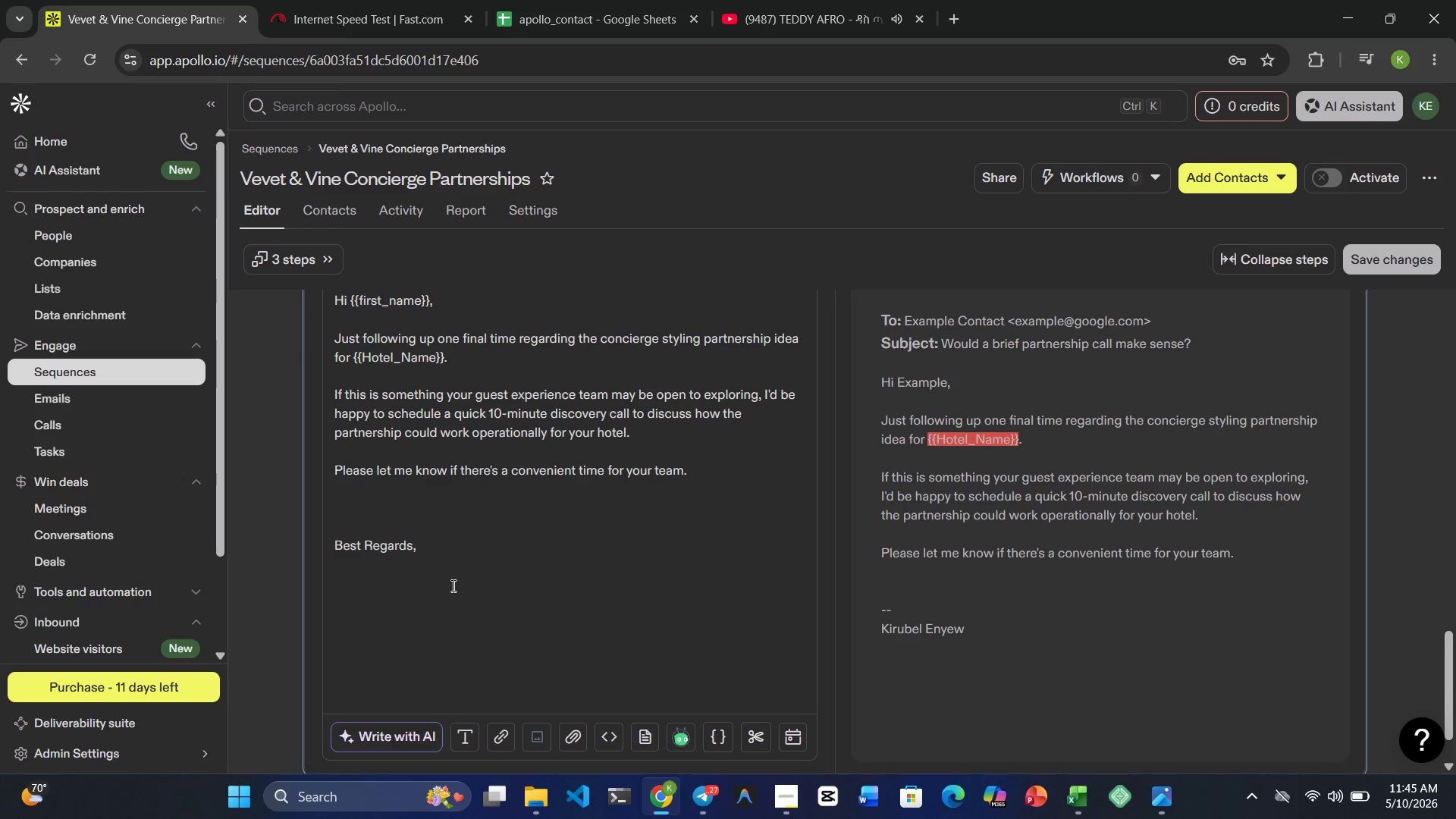 
type(Kirubel Enyew)
 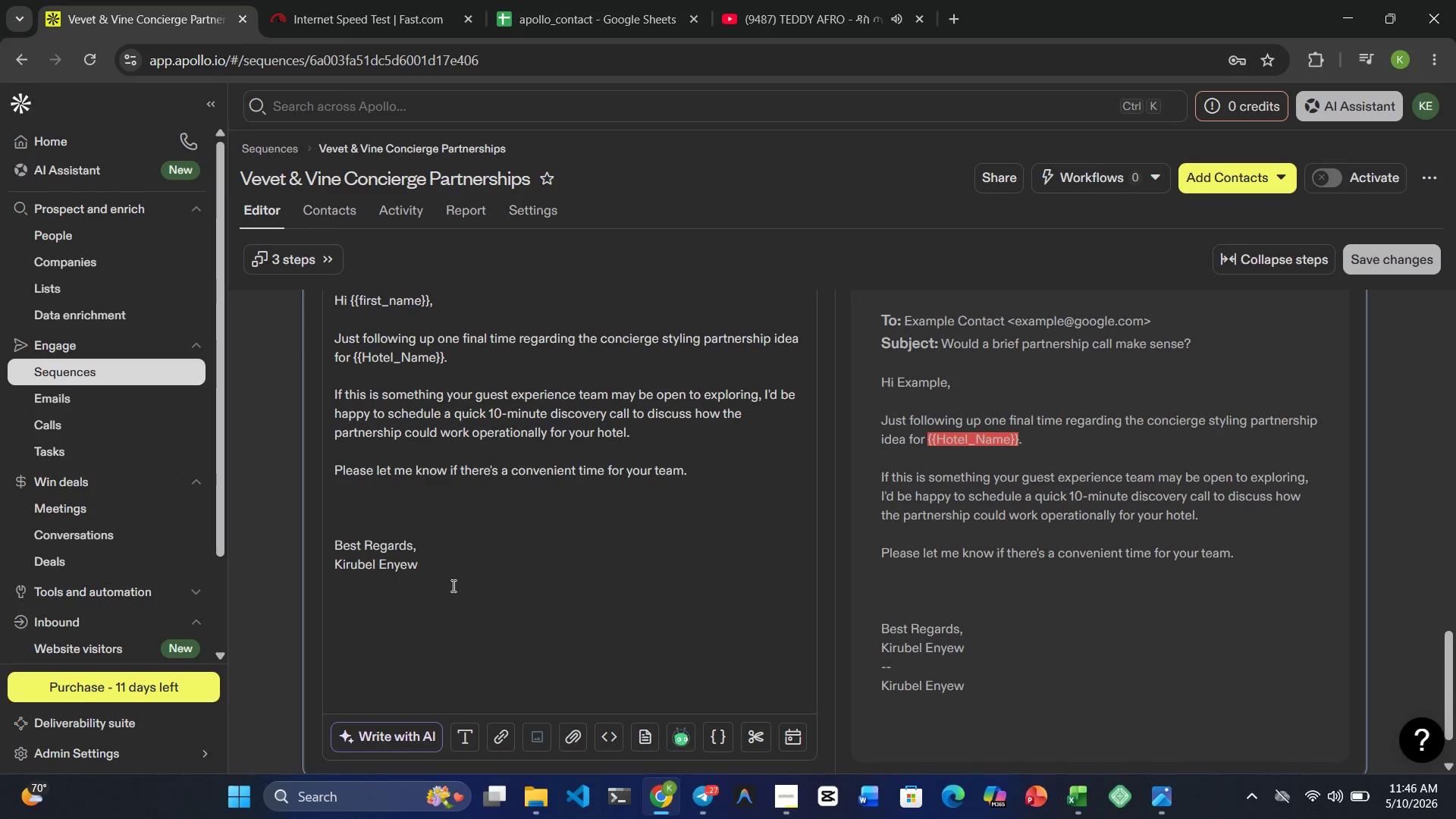 
wait(18.44)
 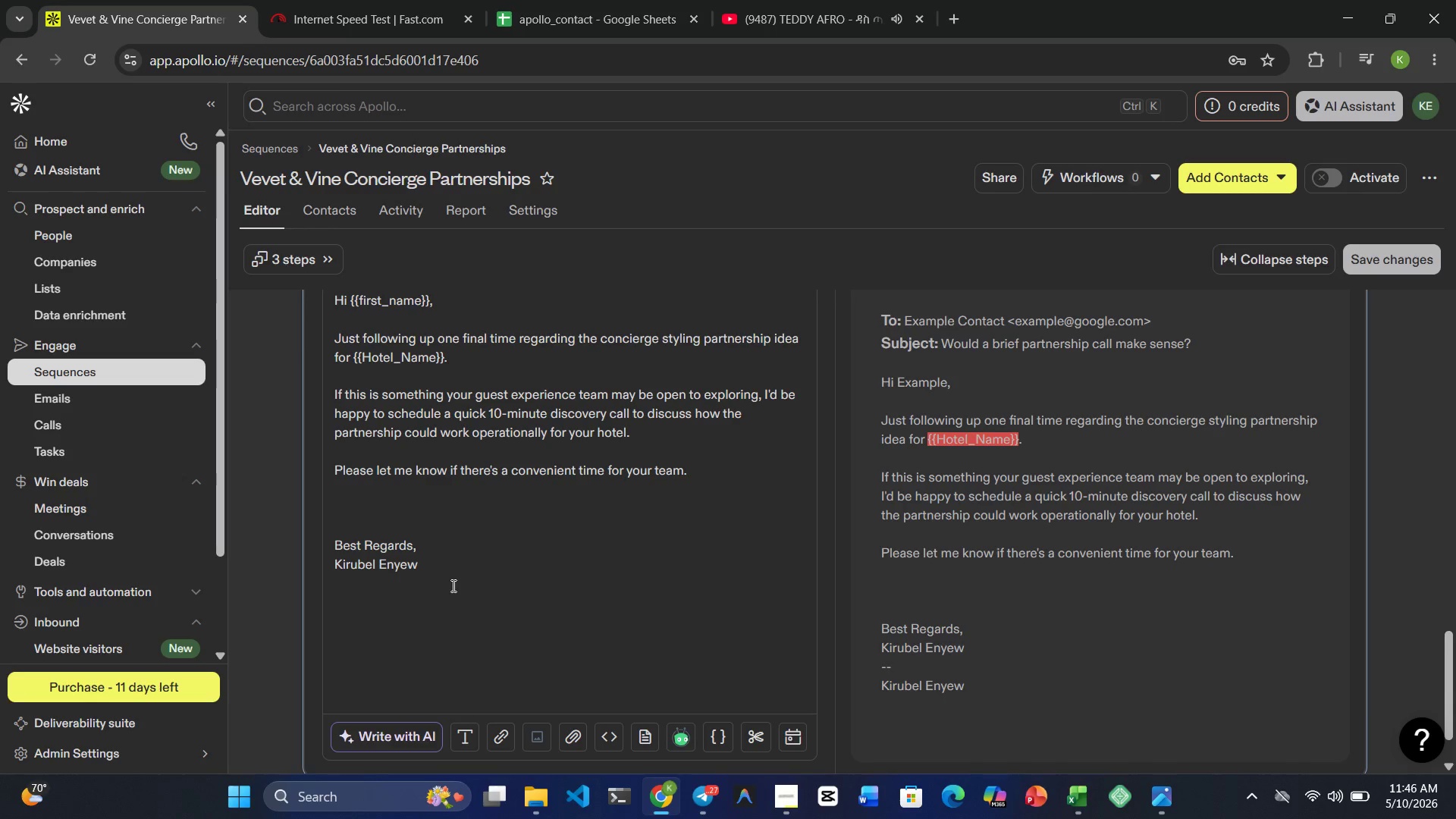 
scroll: coordinate [707, 381], scroll_direction: up, amount: 33.0
 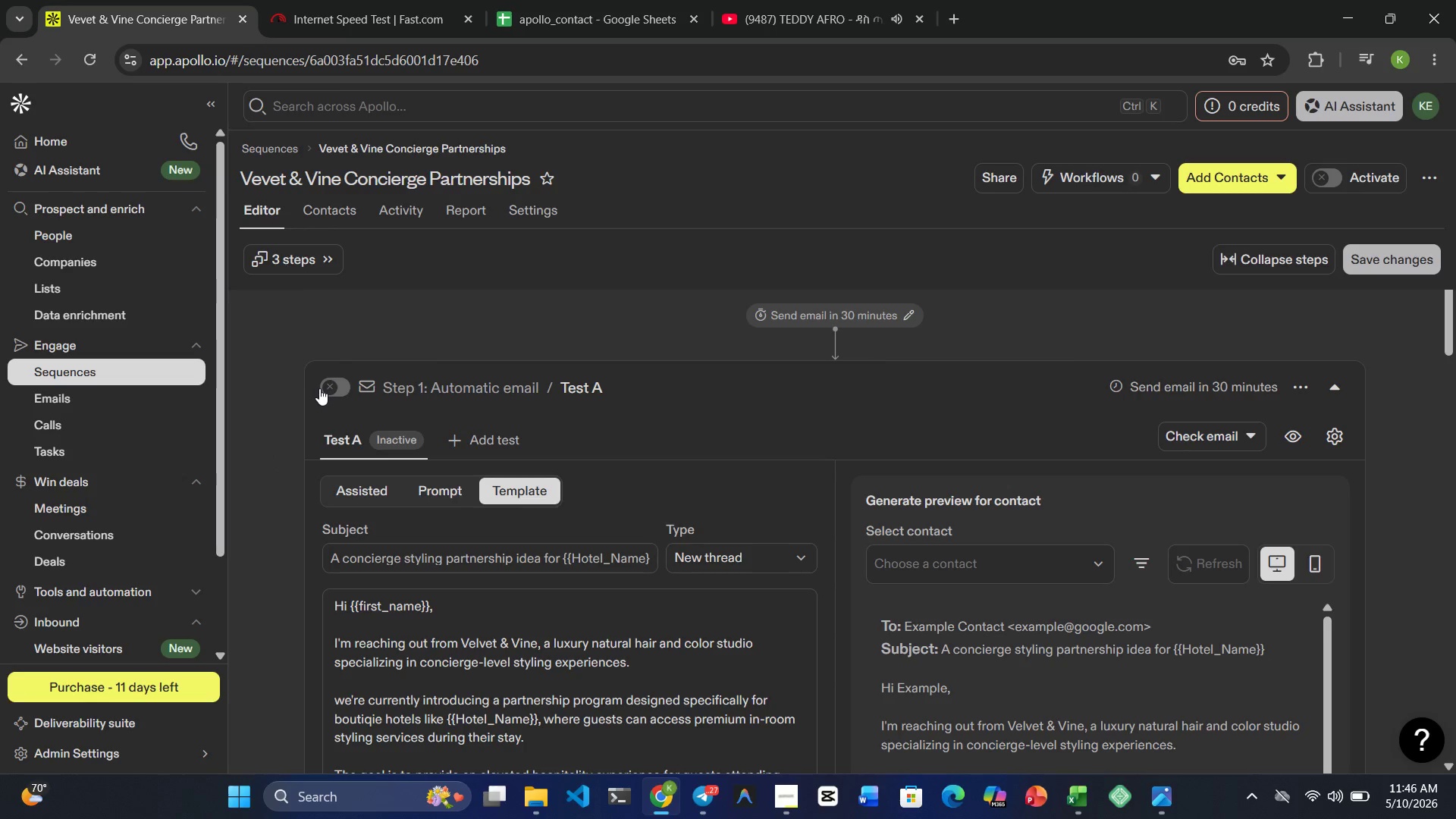 
left_click([344, 386])
 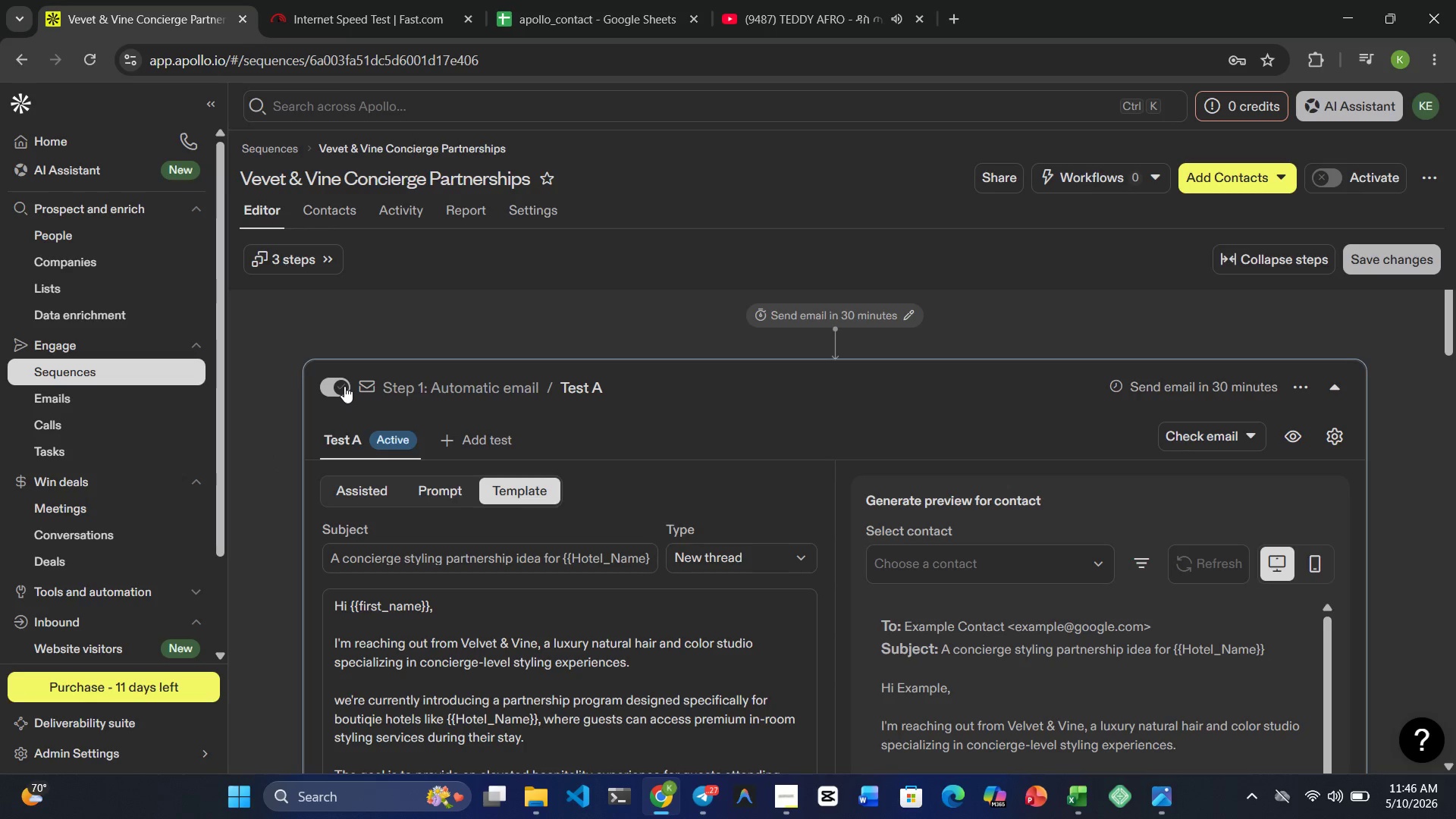 
scroll: coordinate [340, 582], scroll_direction: down, amount: 8.0
 